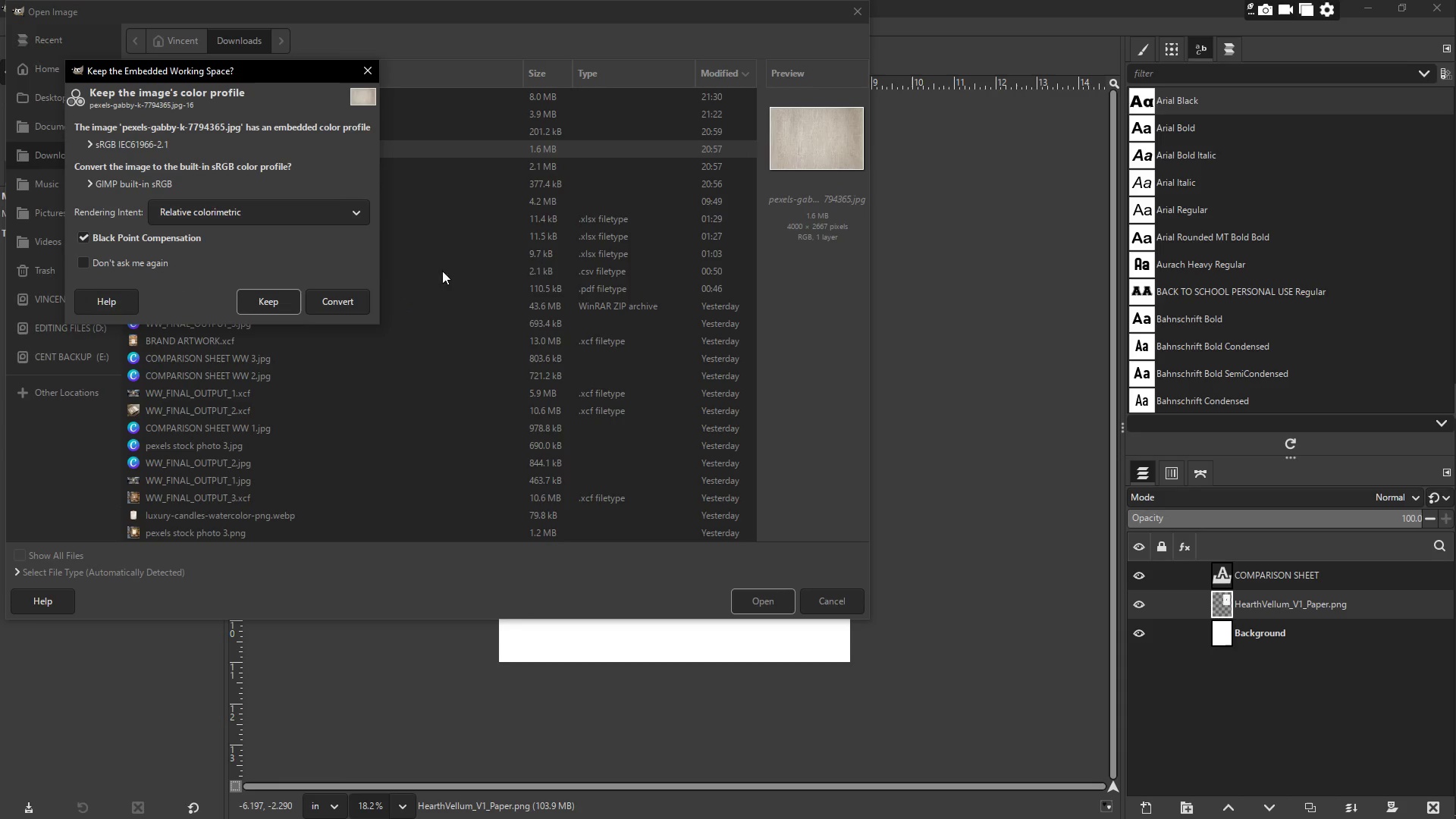 
left_click([249, 300])
 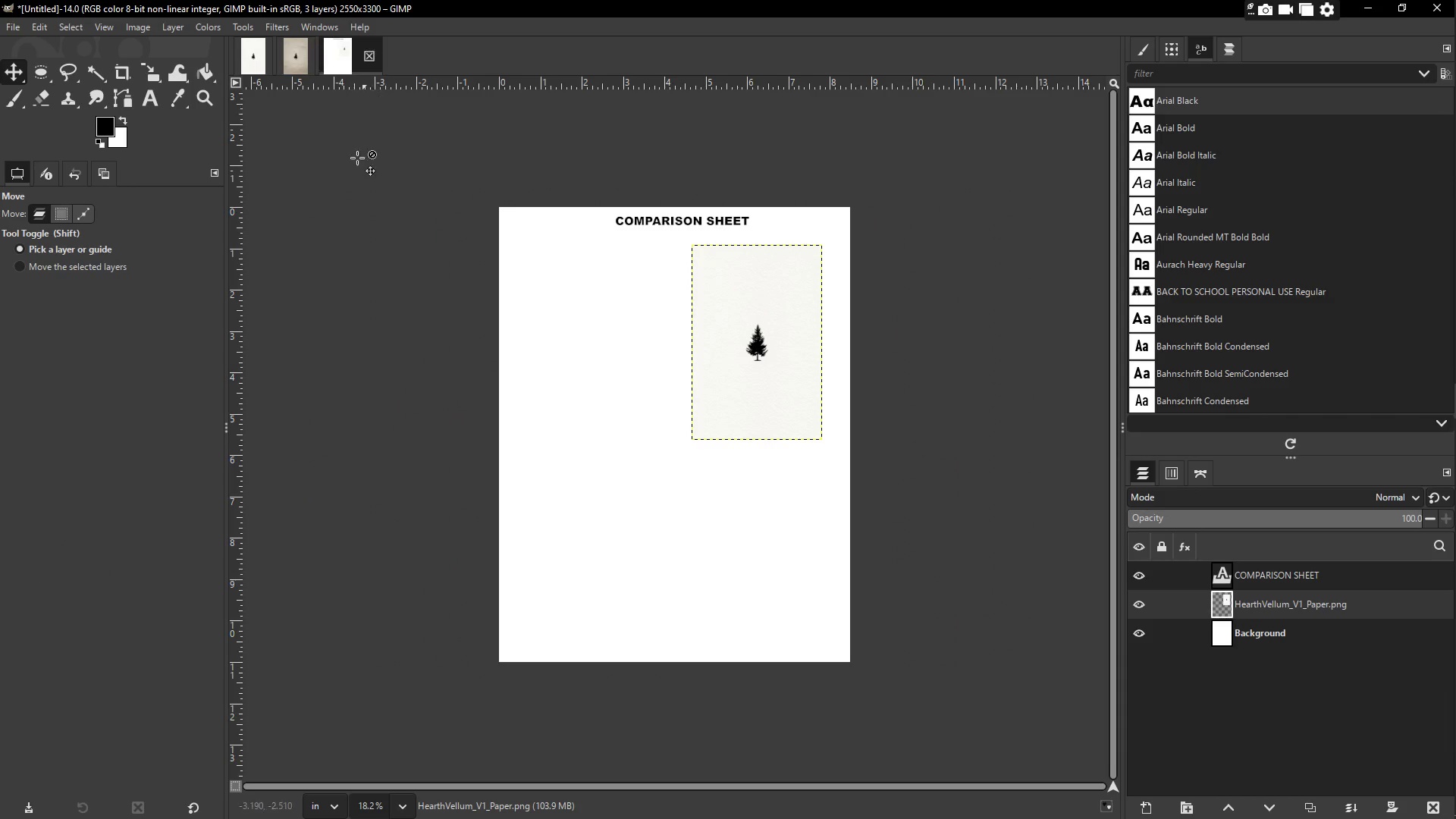 
left_click([8, 28])
 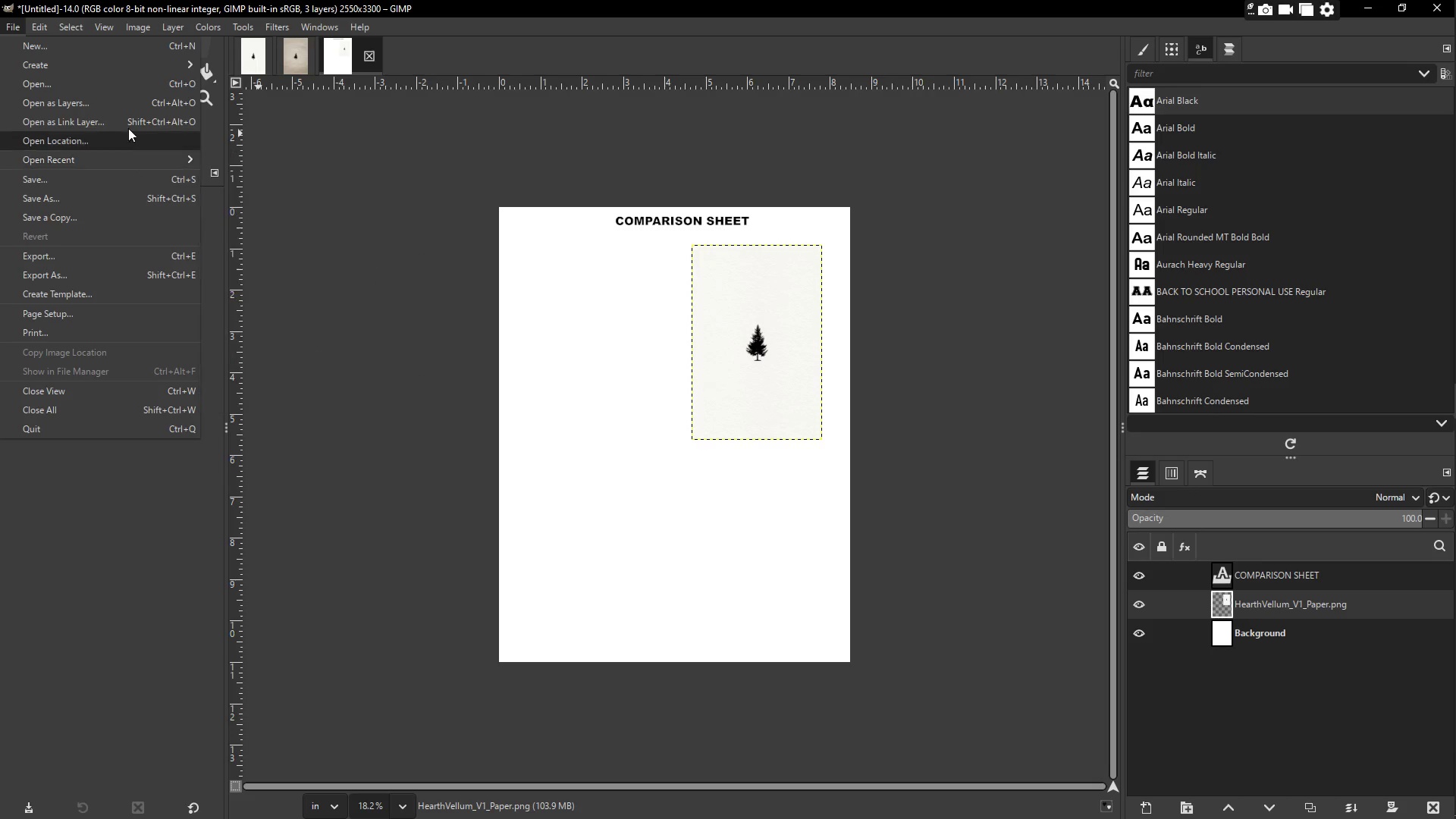 
wait(7.23)
 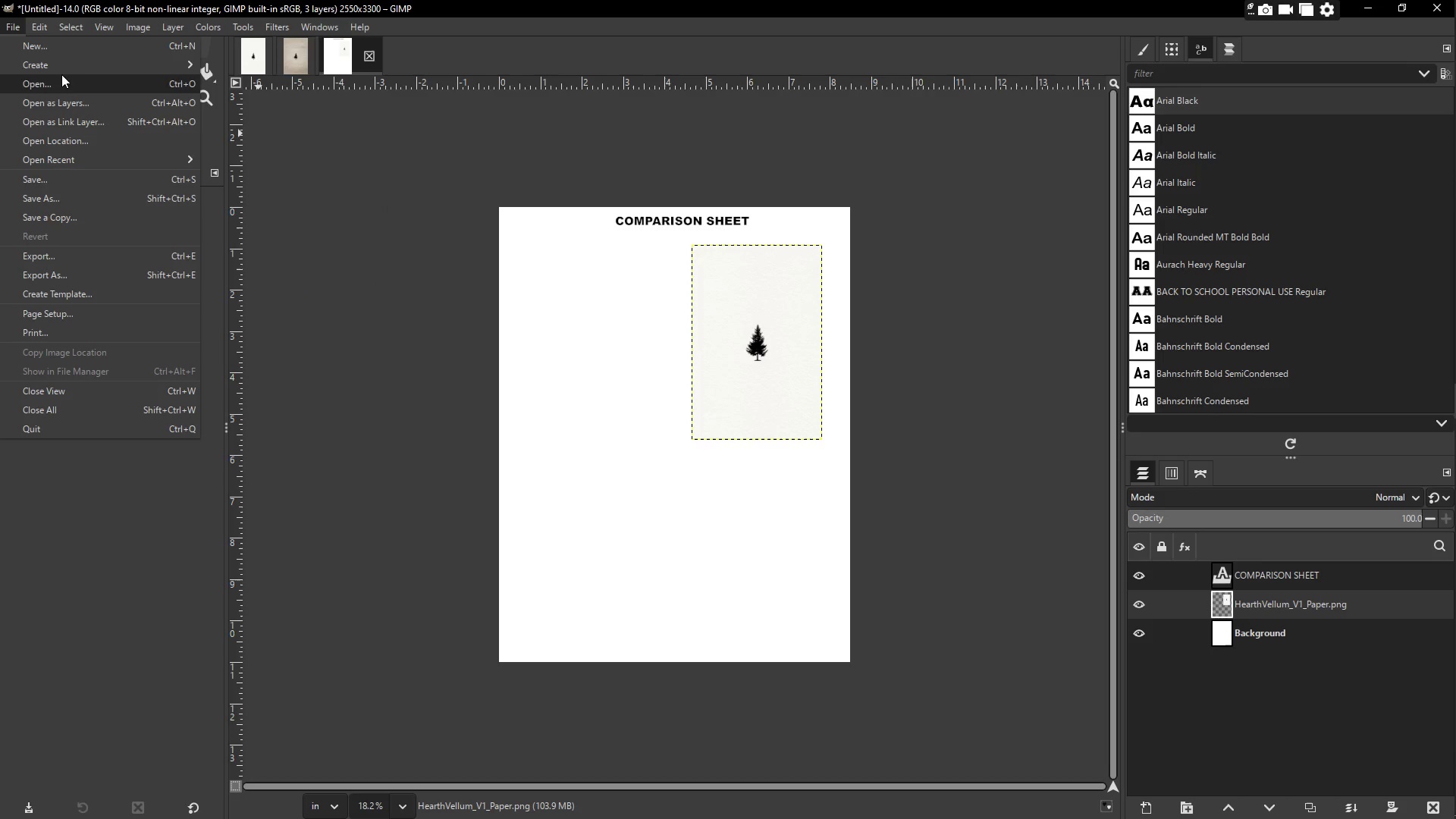 
left_click([83, 105])
 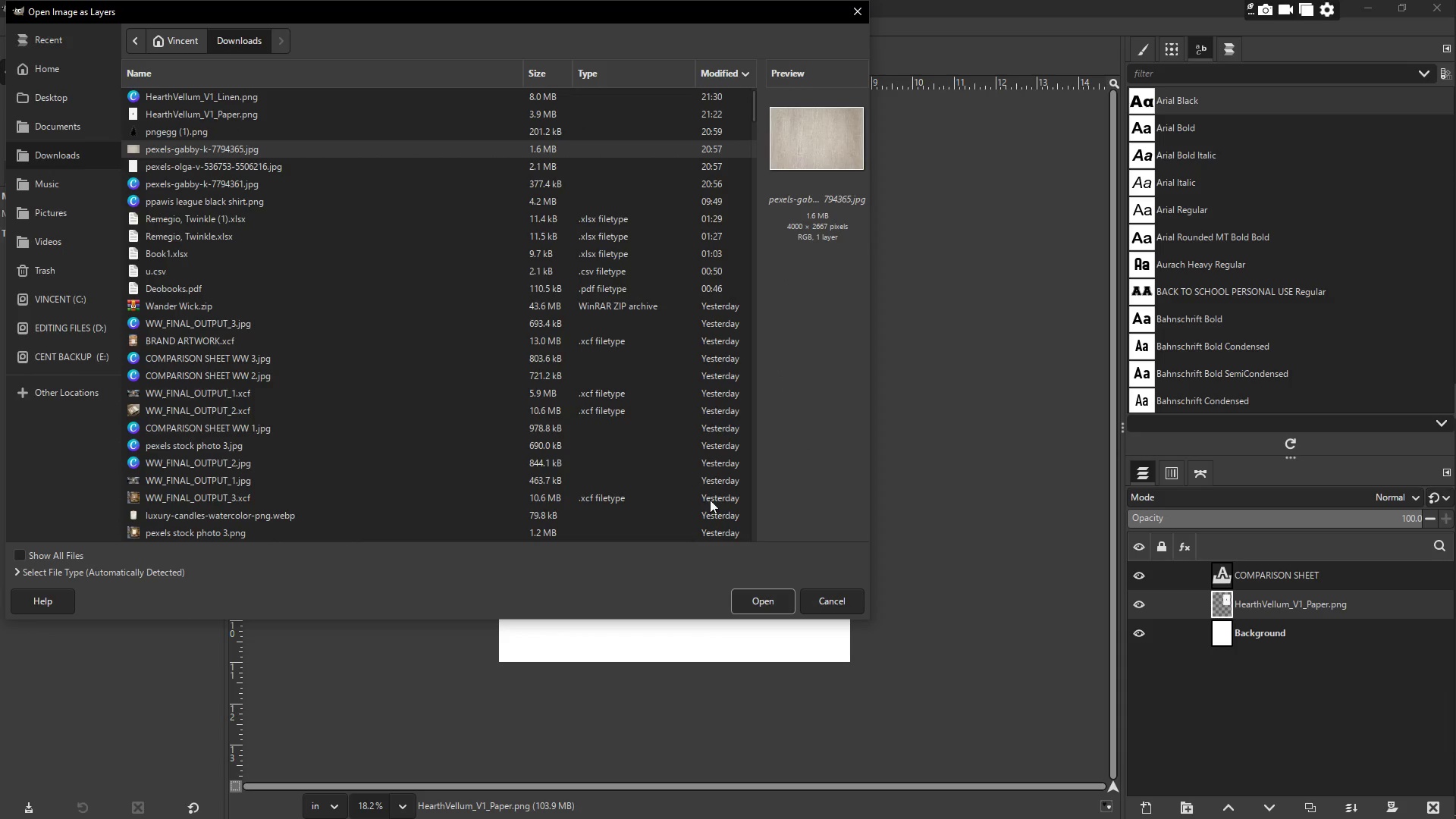 
left_click([763, 597])
 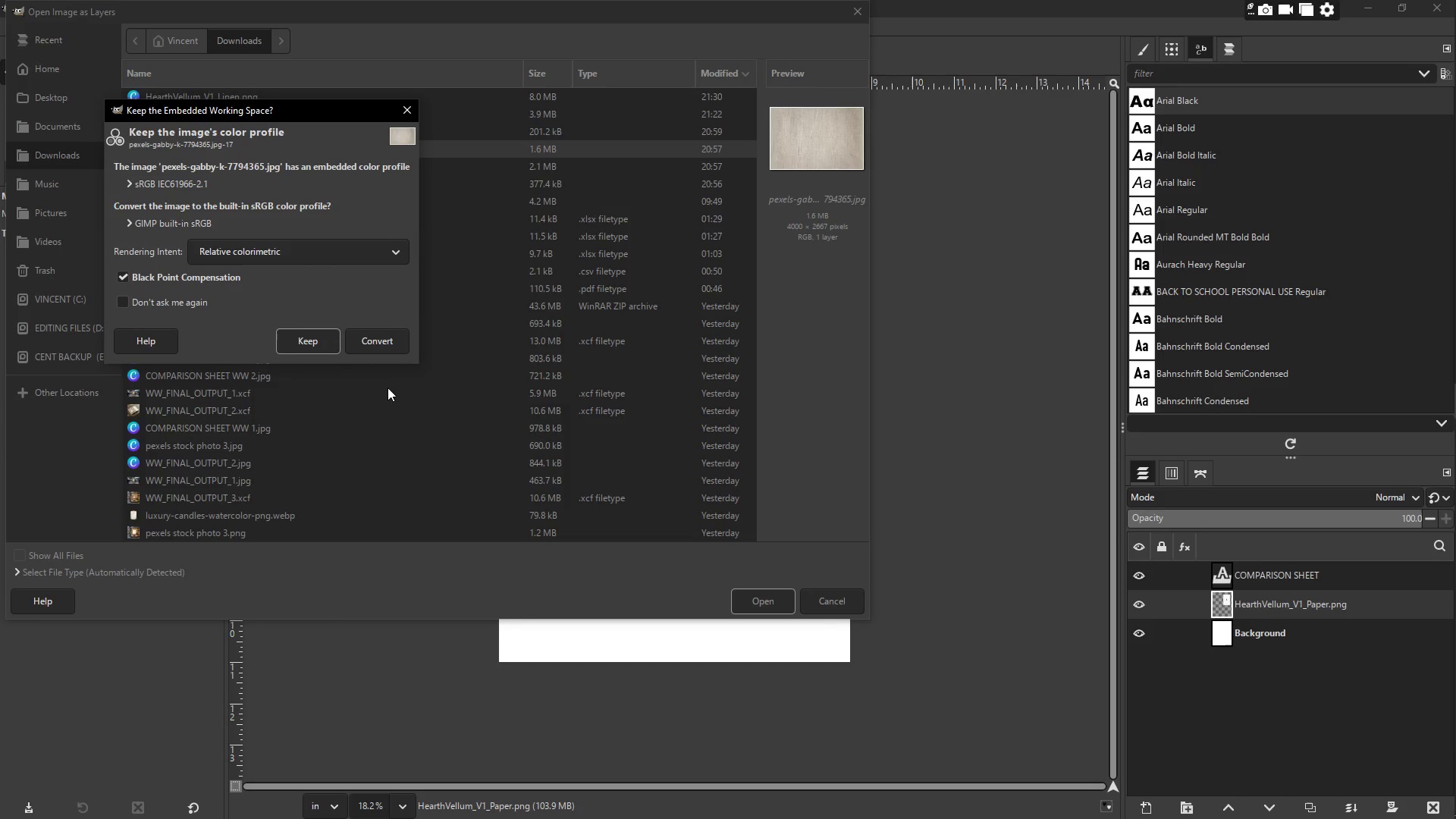 
left_click([316, 341])
 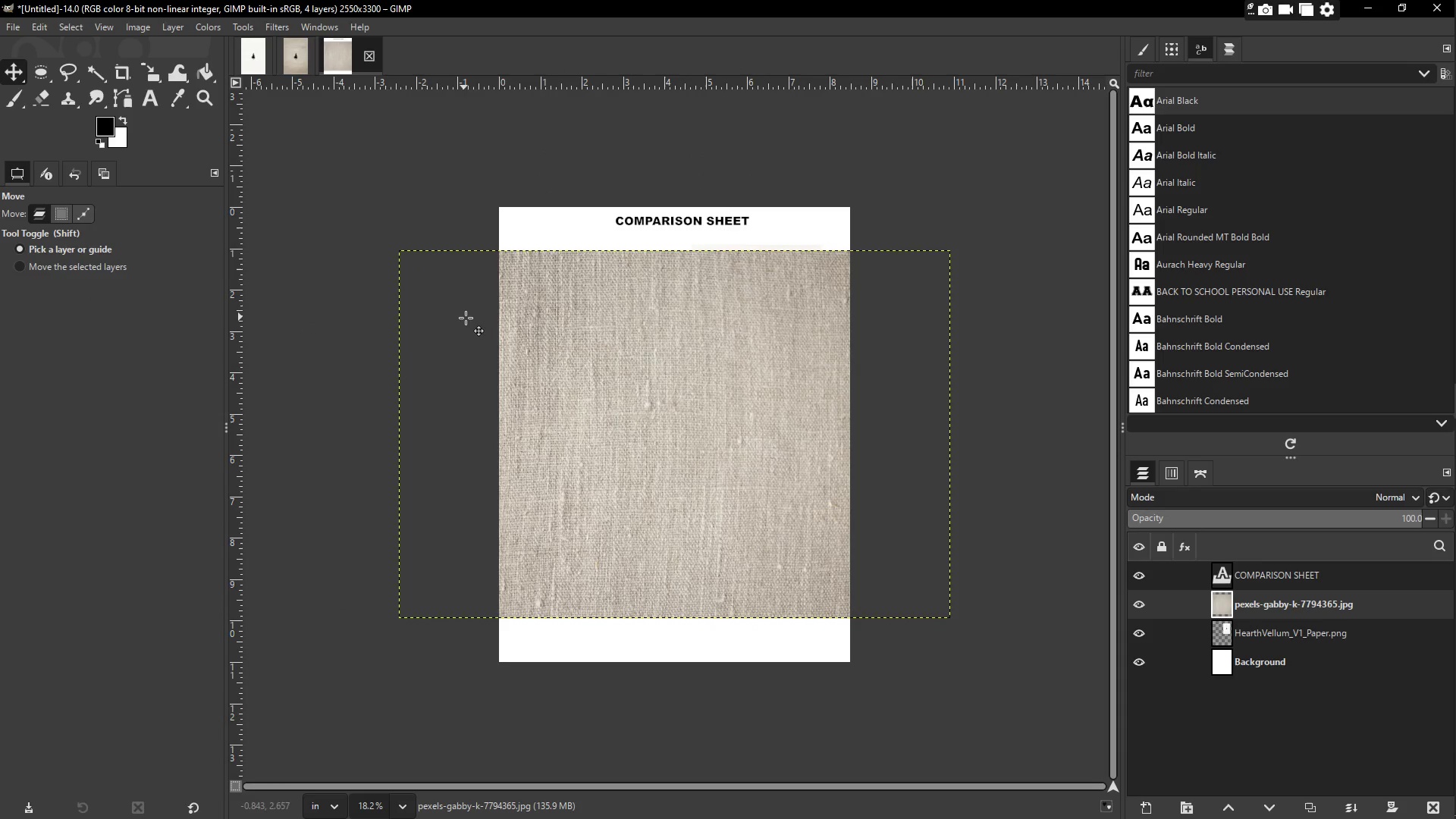 
key(Shift+S)
 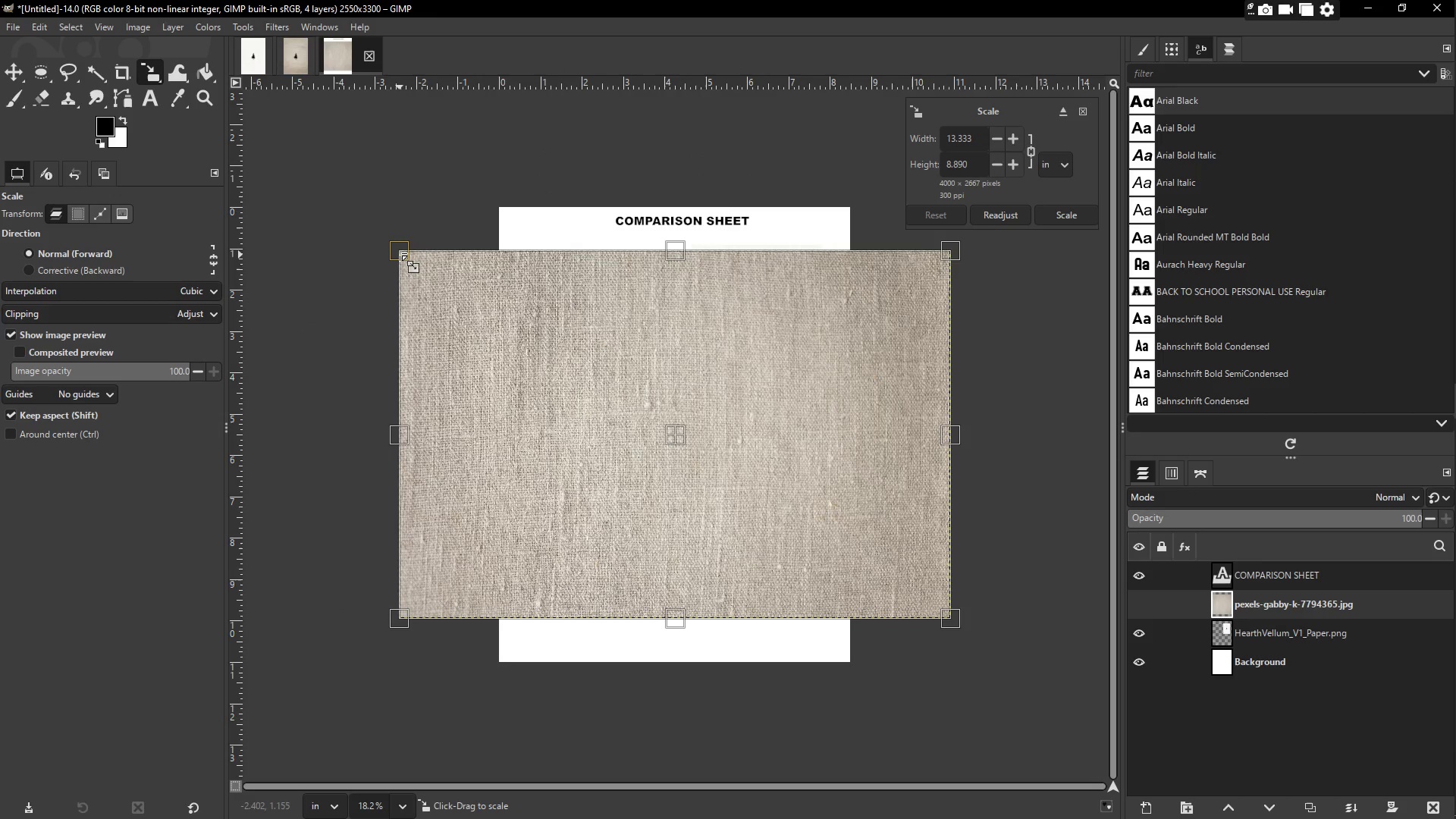 
left_click_drag(start_coordinate=[398, 249], to_coordinate=[723, 452])
 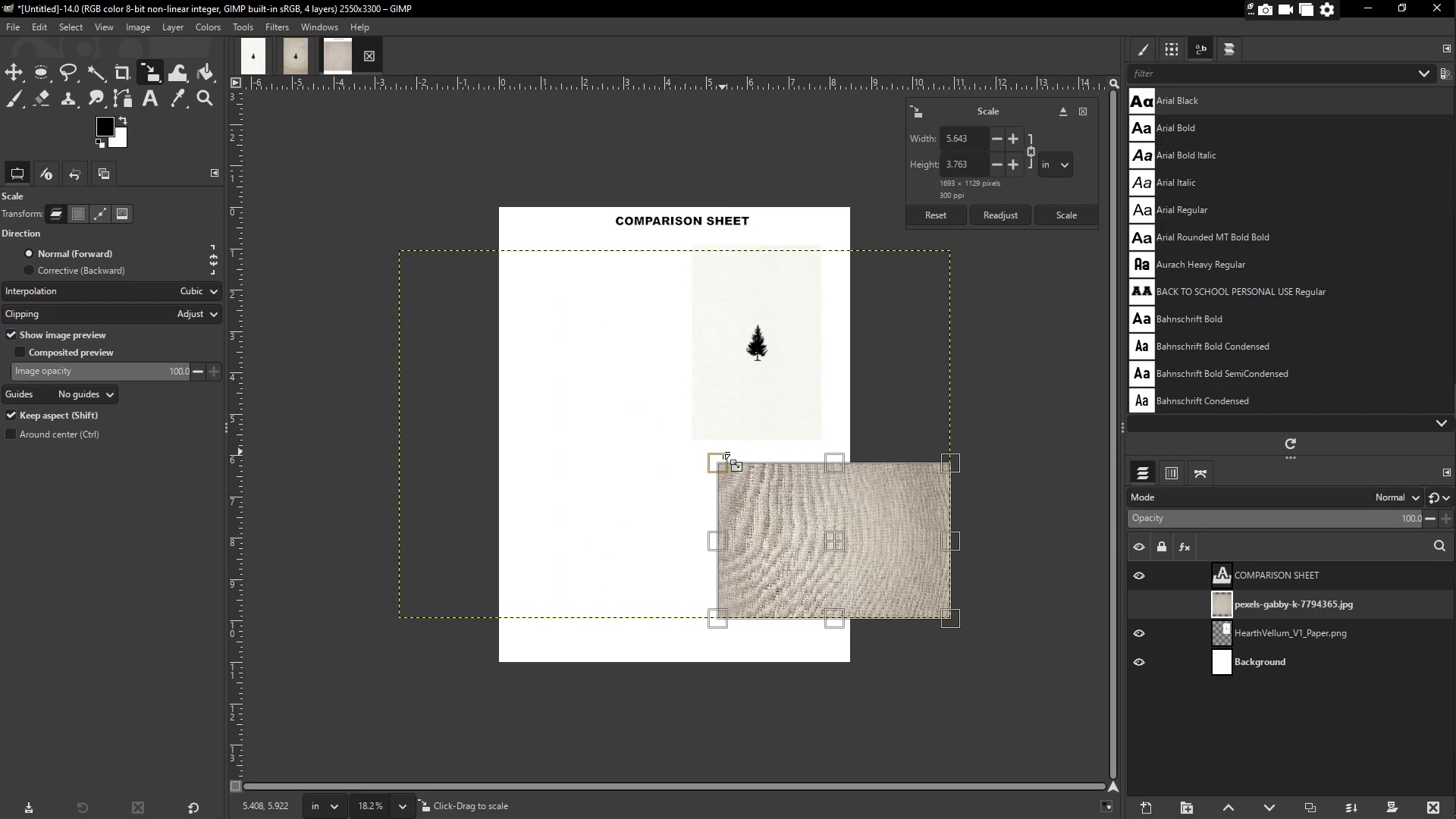 
key(Enter)
 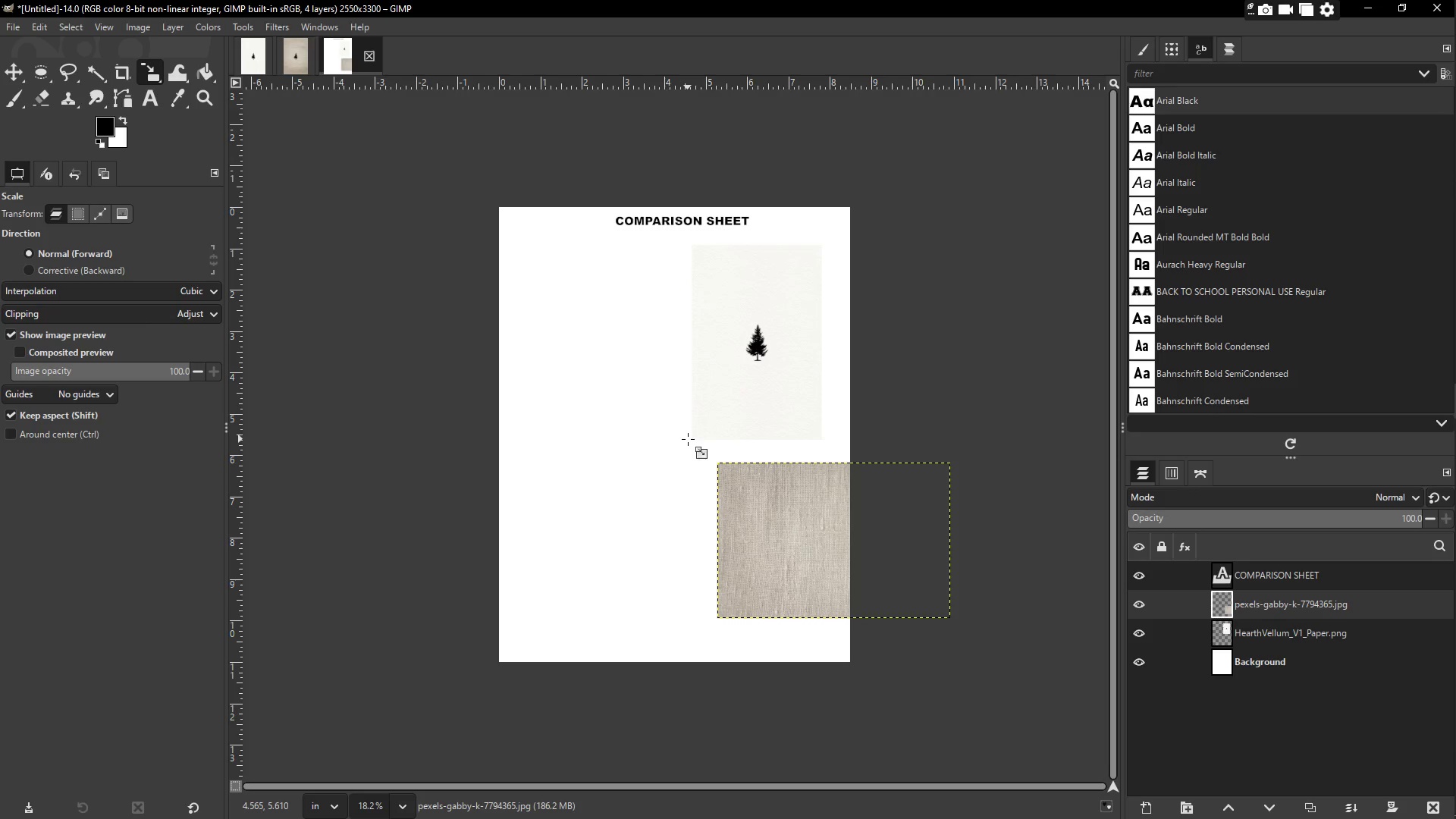 
hold_key(key=ShiftLeft, duration=1.5)
 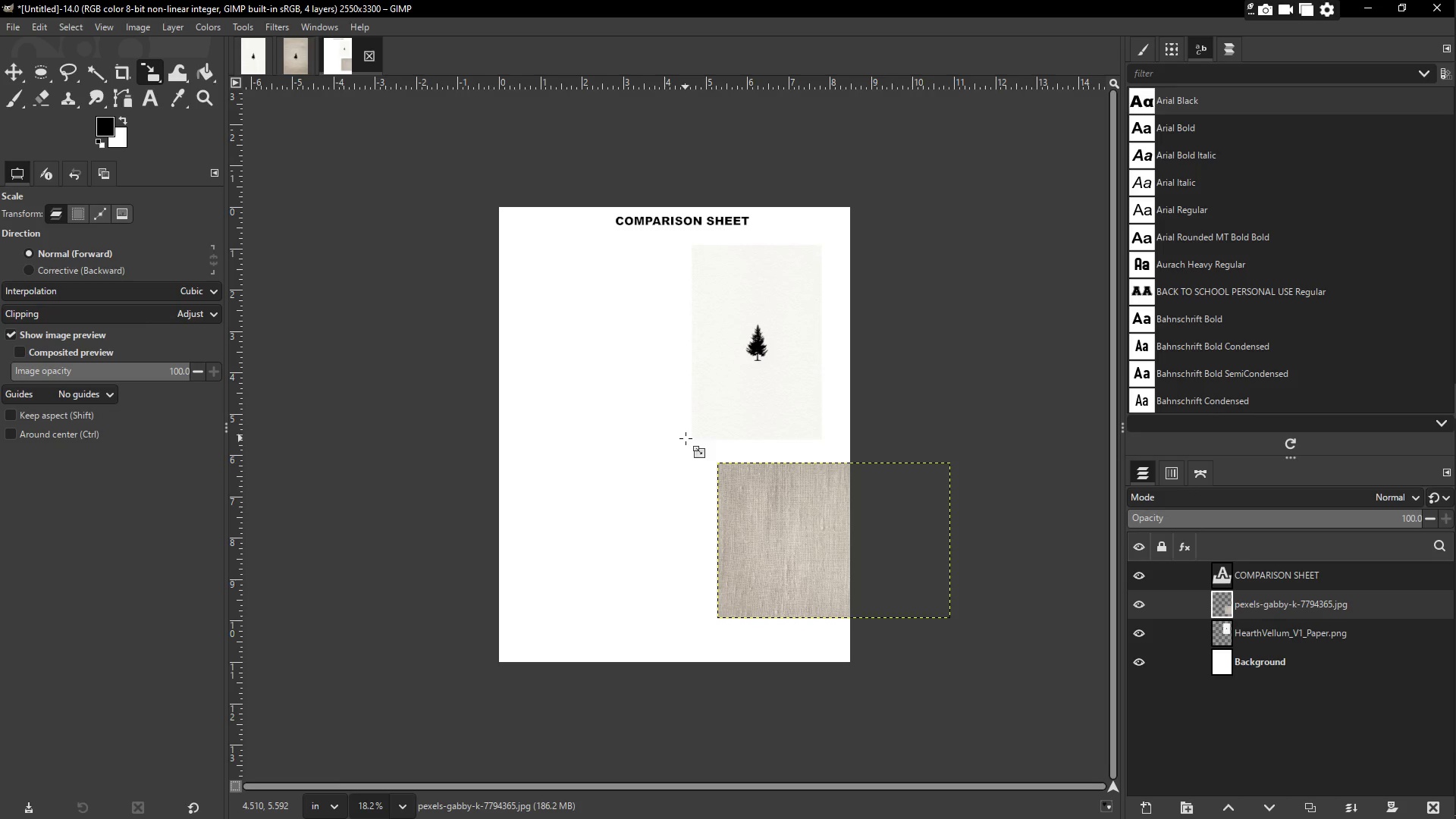 
key(Shift+R)
 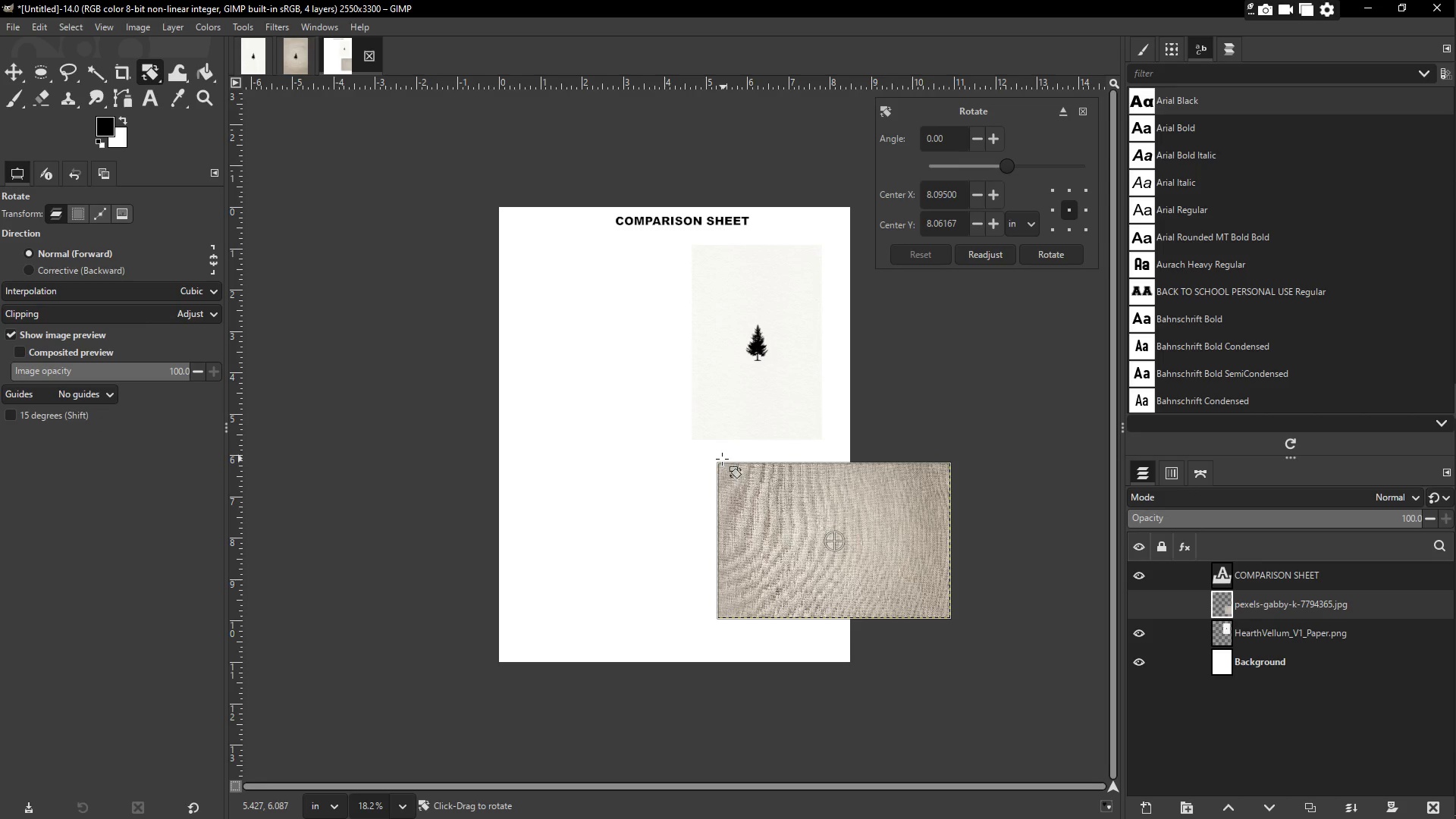 
left_click_drag(start_coordinate=[714, 455], to_coordinate=[902, 485])
 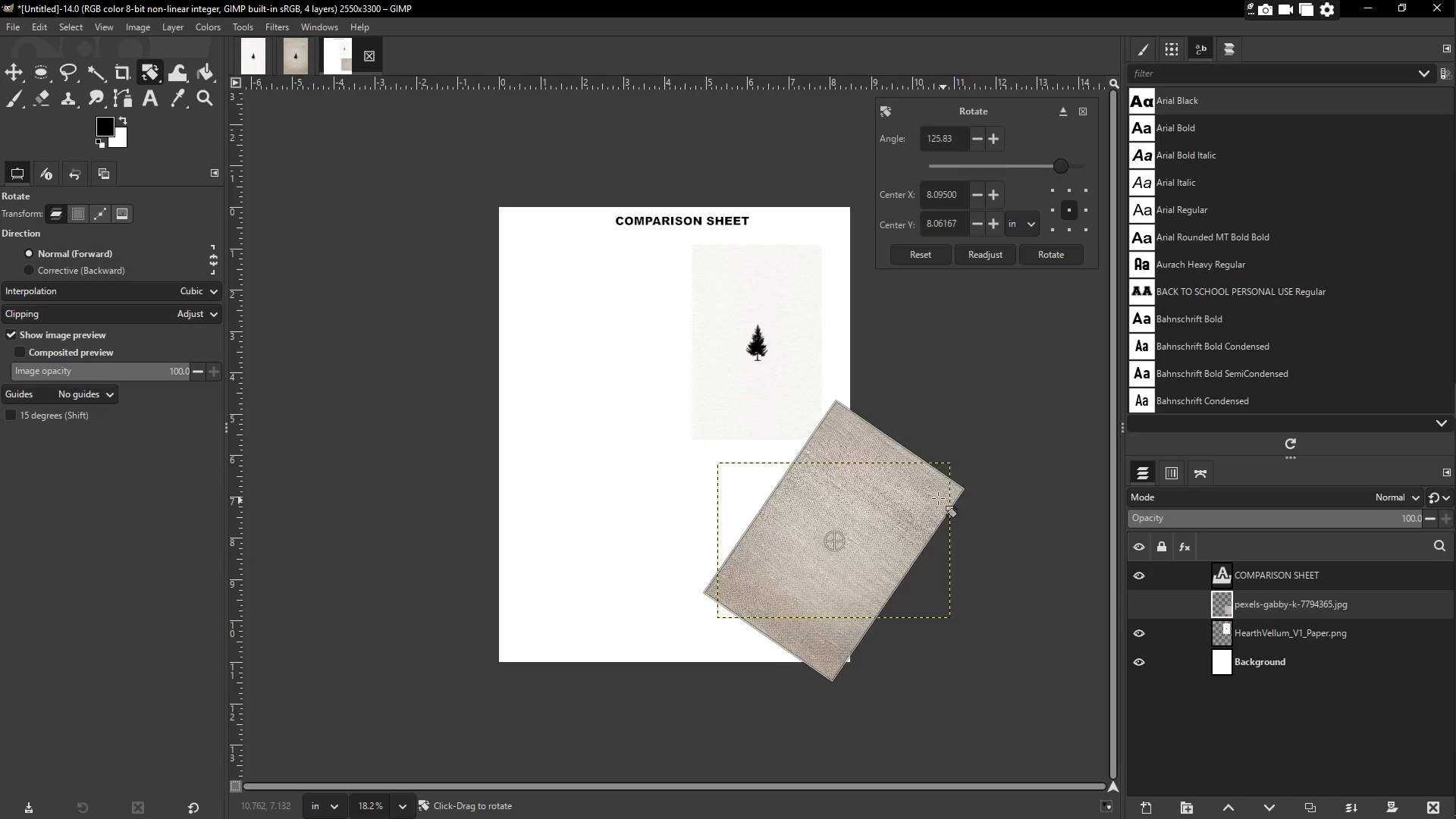 
hold_key(key=ShiftLeft, duration=1.48)
left_click_drag(start_coordinate=[896, 481], to_coordinate=[871, 468])
 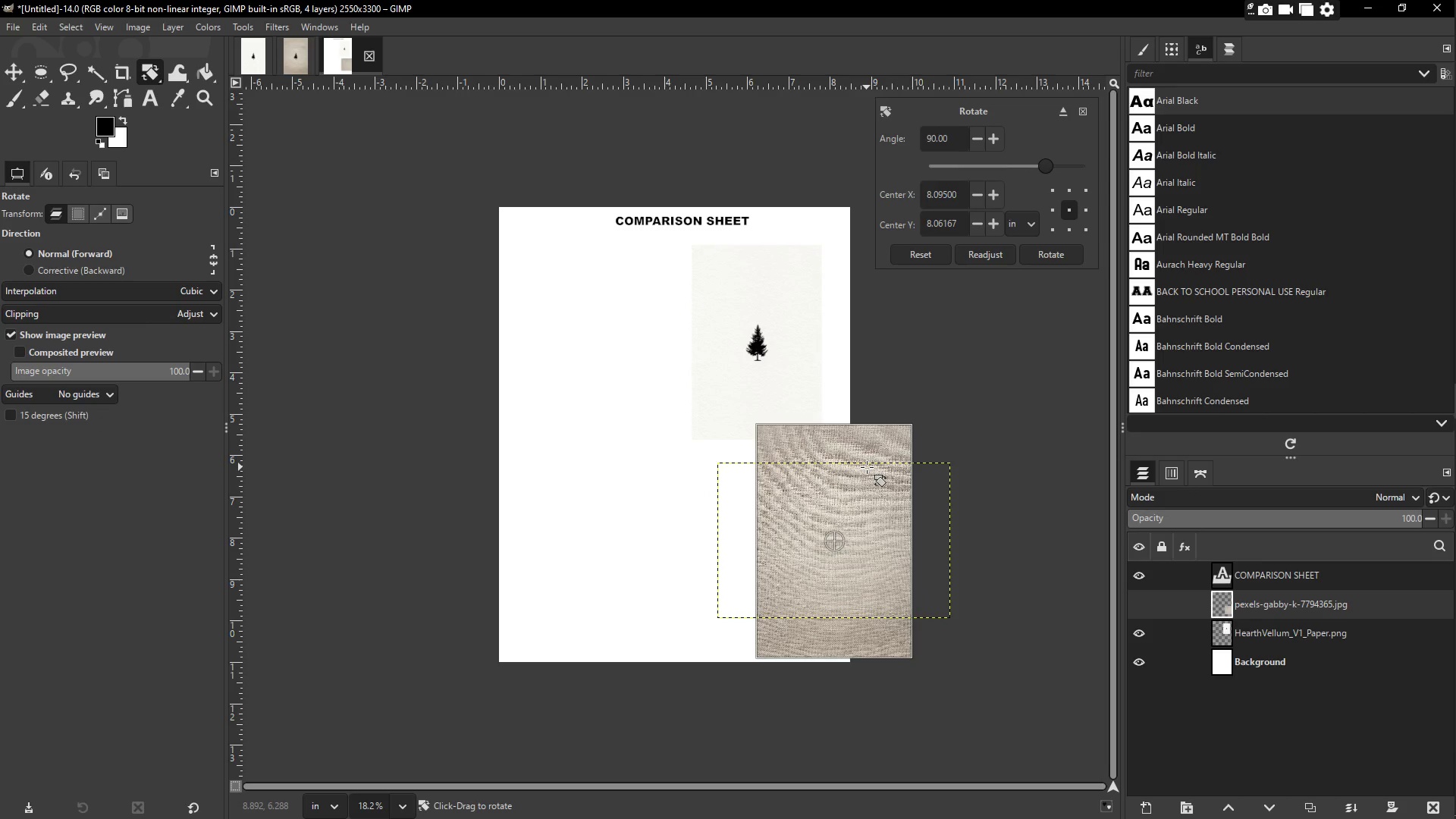 
key(Enter)
 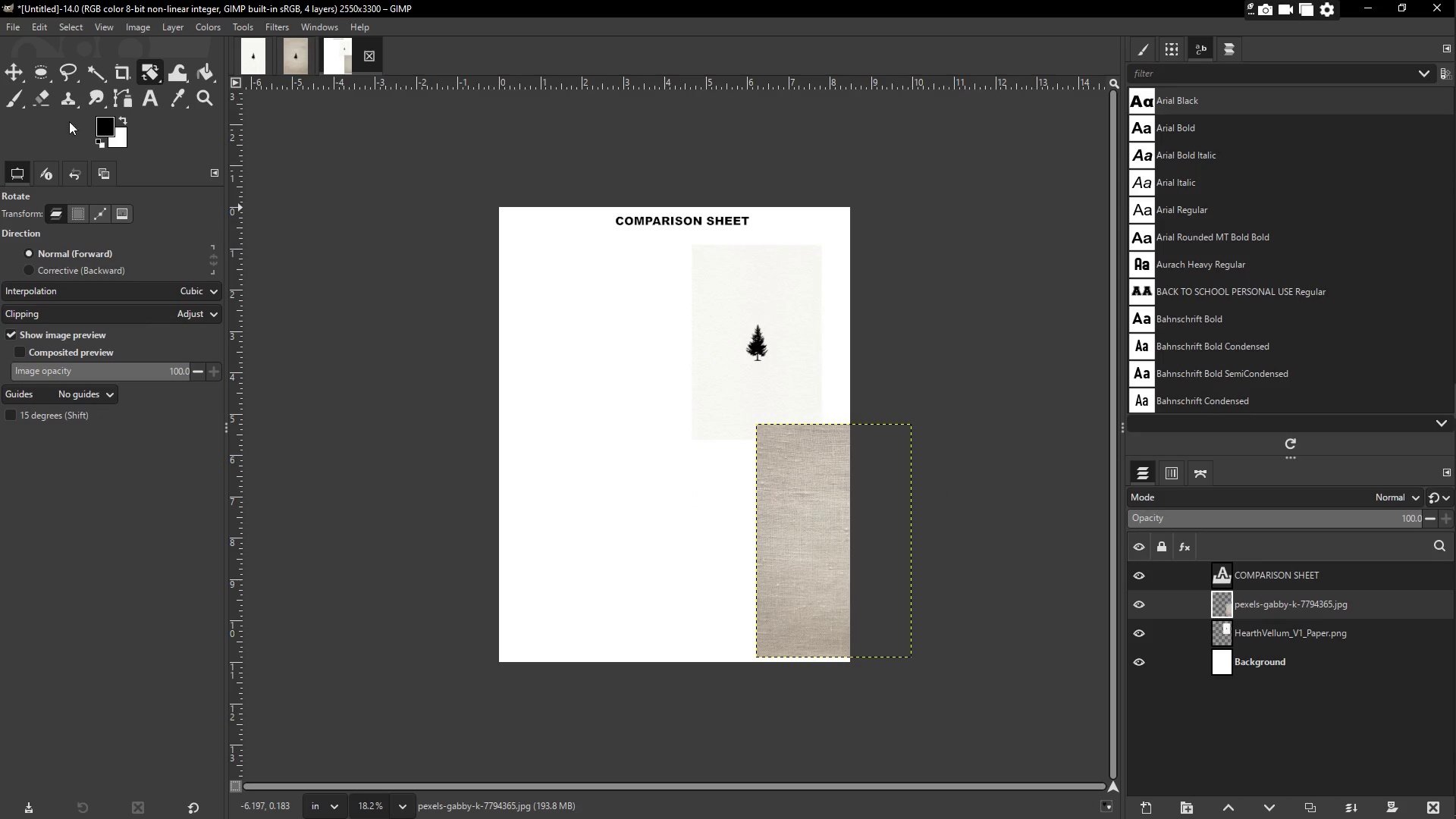 
left_click([10, 71])
 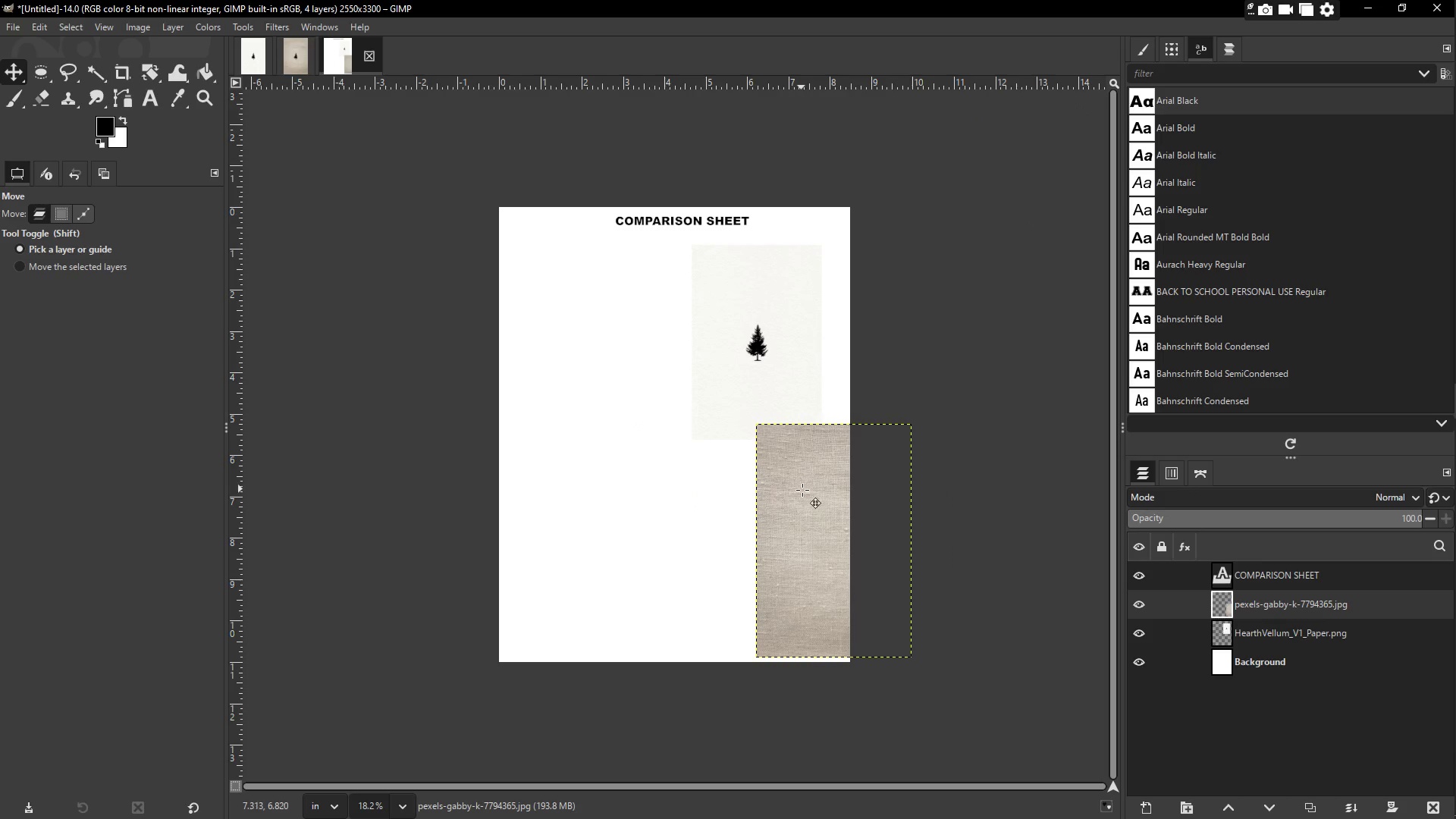 
left_click_drag(start_coordinate=[811, 500], to_coordinate=[719, 322])
 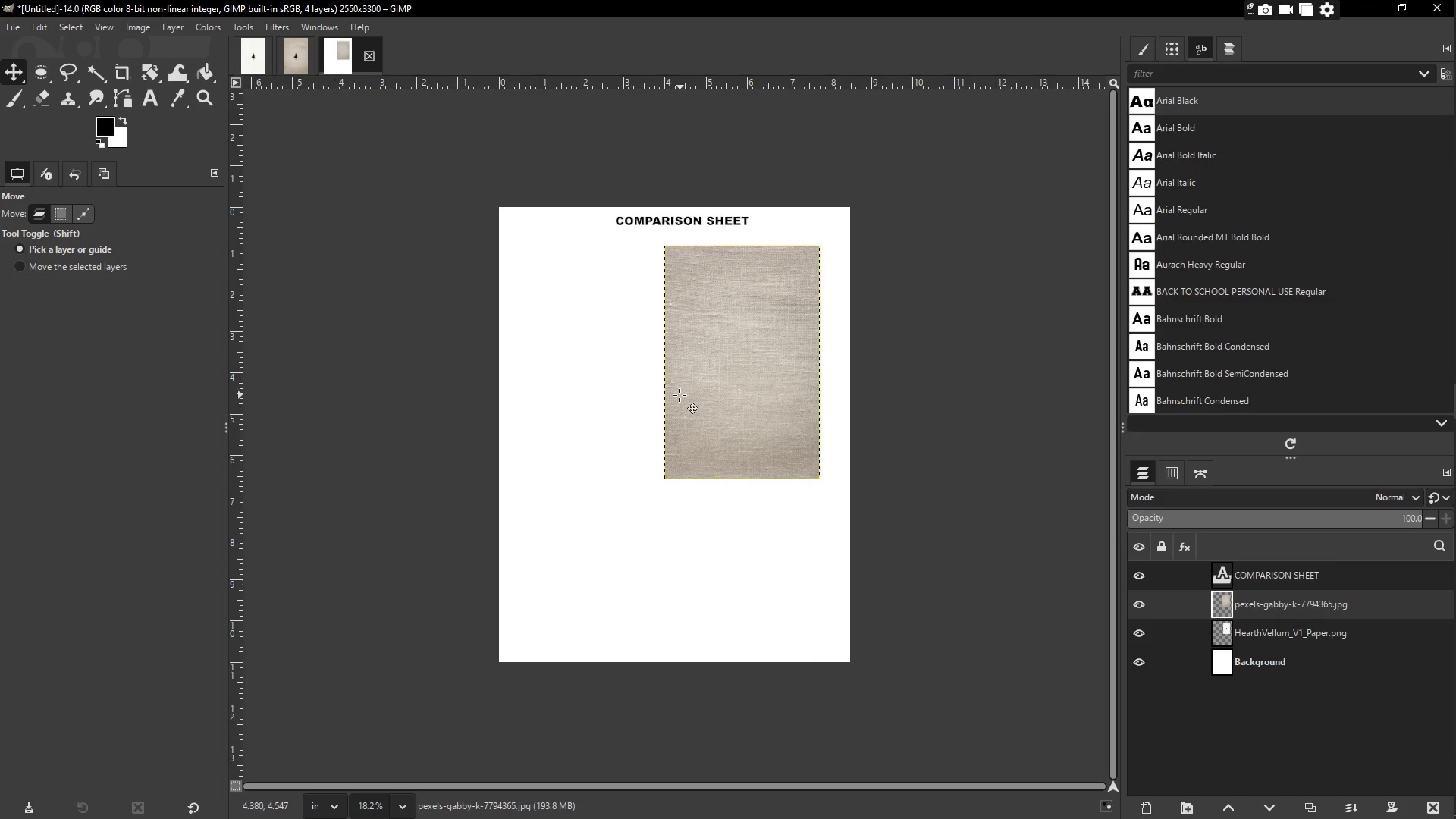 
key(Shift+S)
 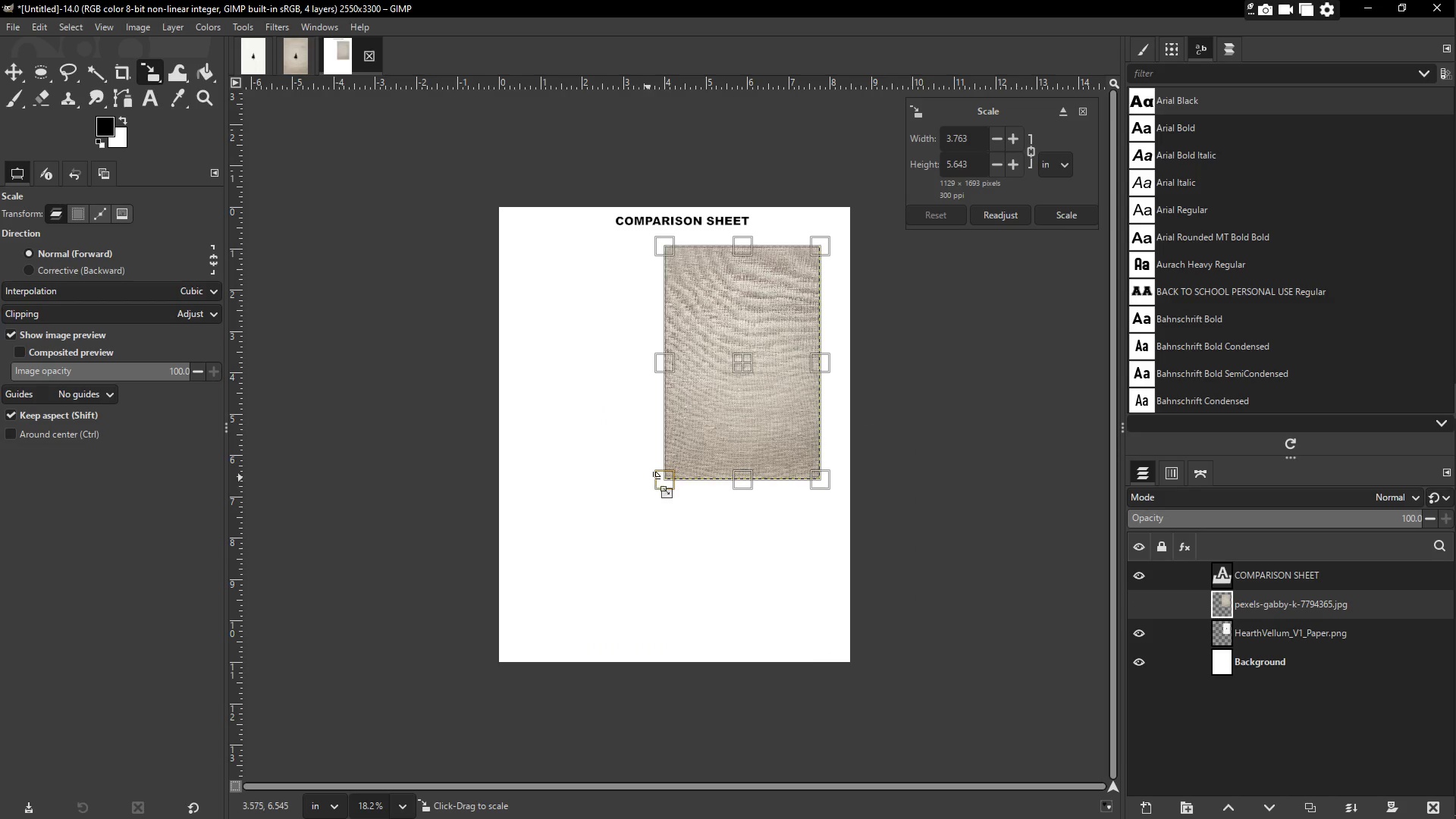 
left_click_drag(start_coordinate=[661, 482], to_coordinate=[711, 458])
 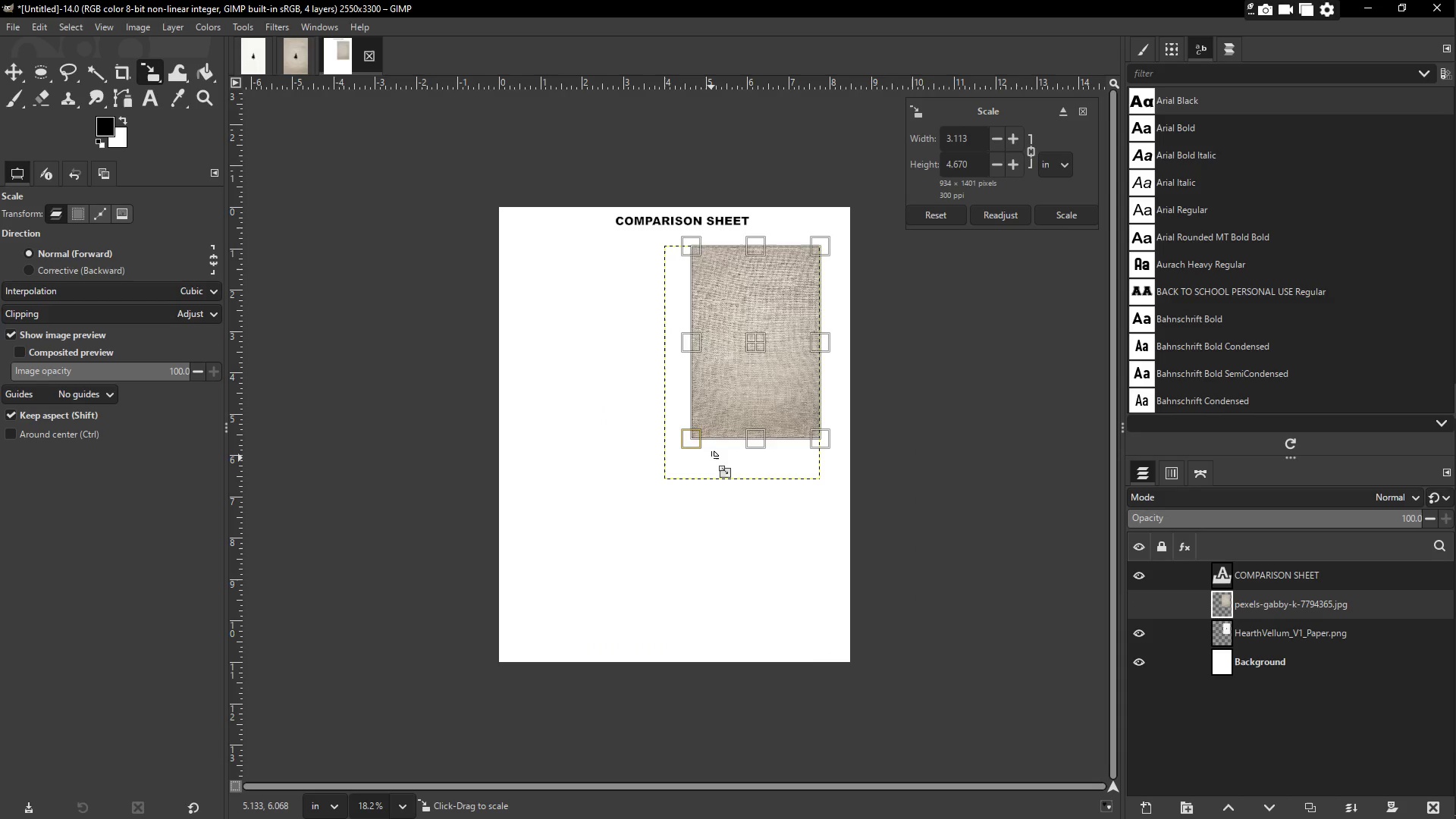 
key(Enter)
 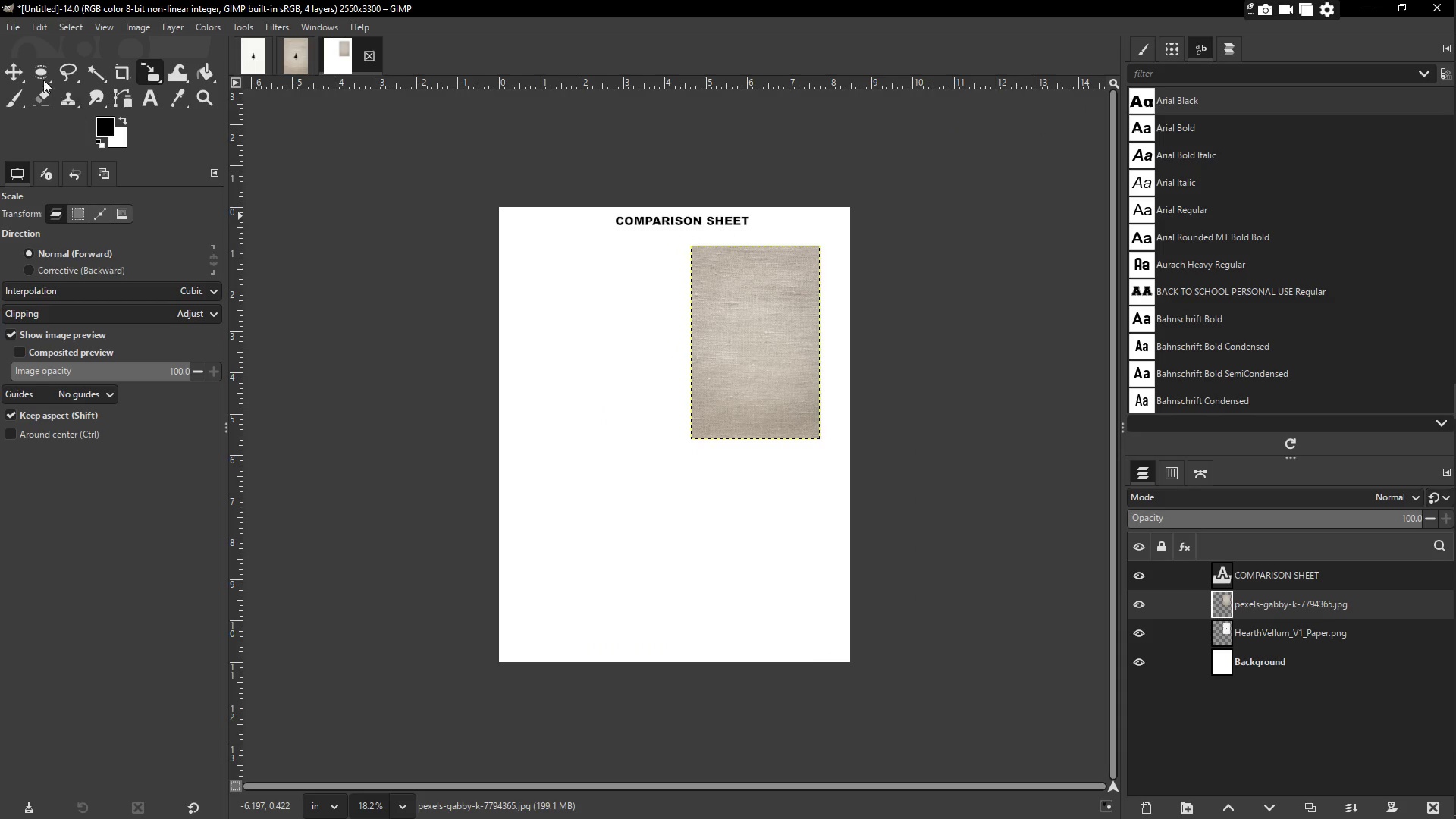 
left_click([14, 66])
 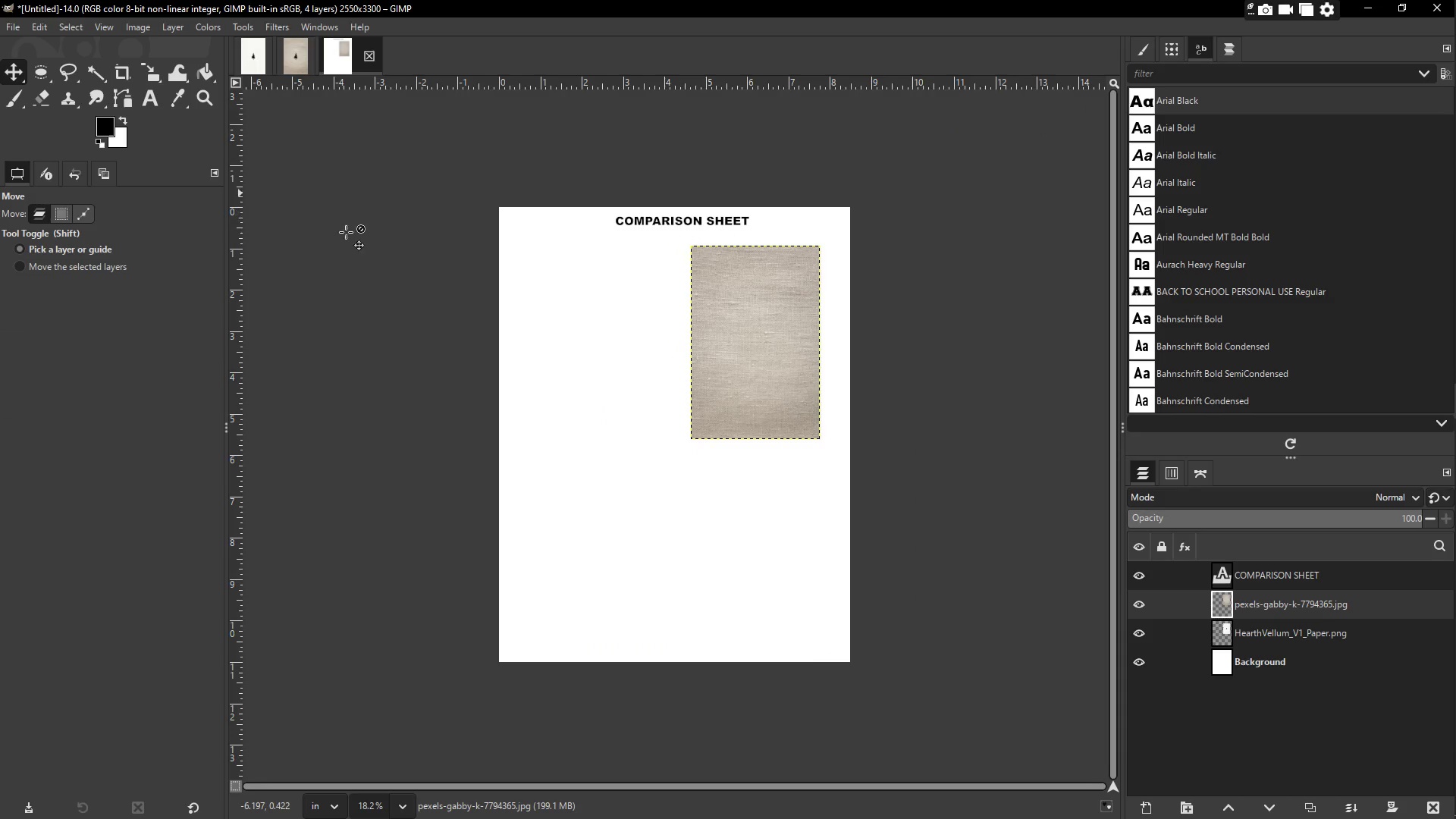 
hold_key(key=ShiftLeft, duration=0.81)
 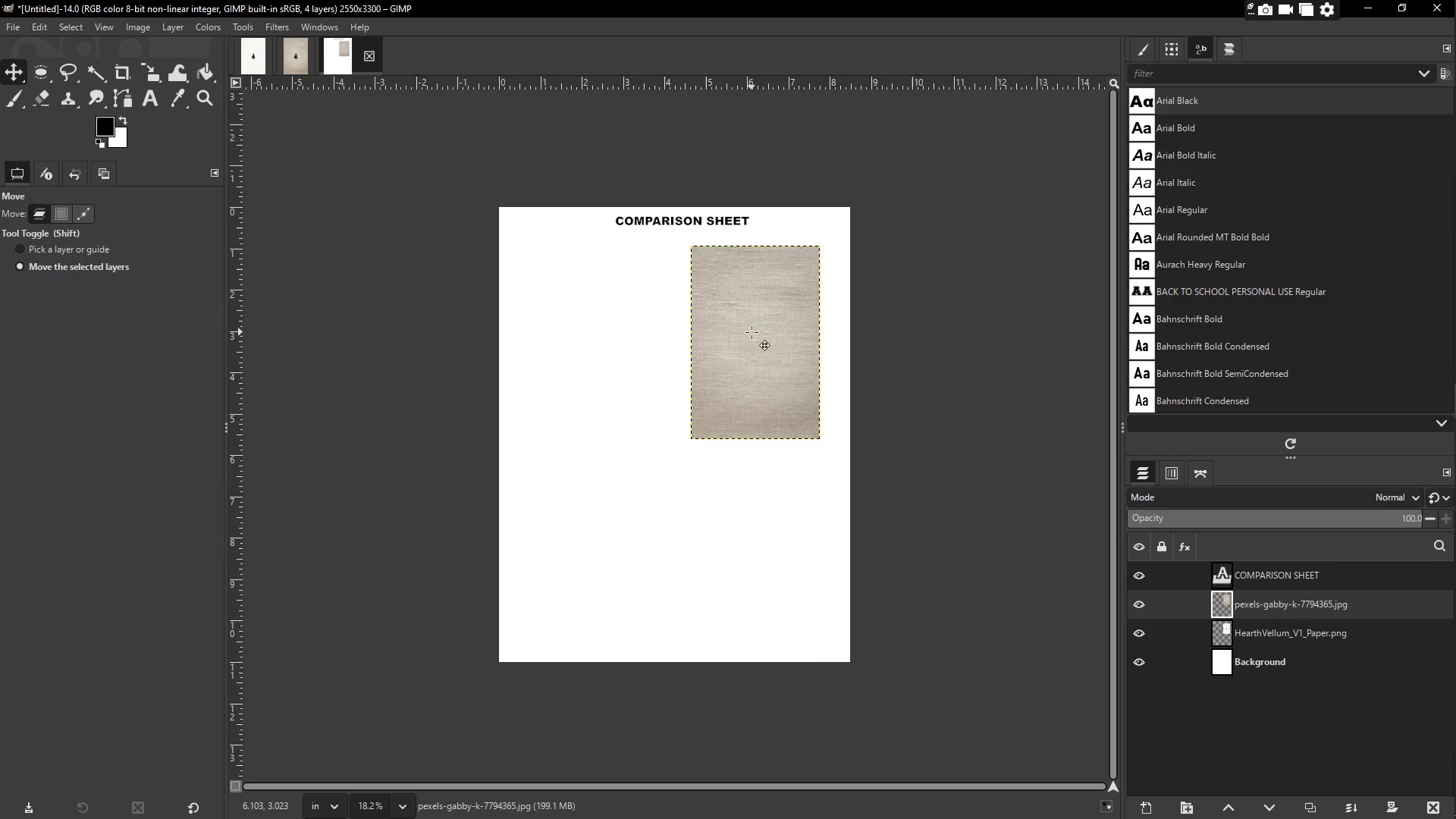 
left_click_drag(start_coordinate=[752, 332], to_coordinate=[592, 531])
 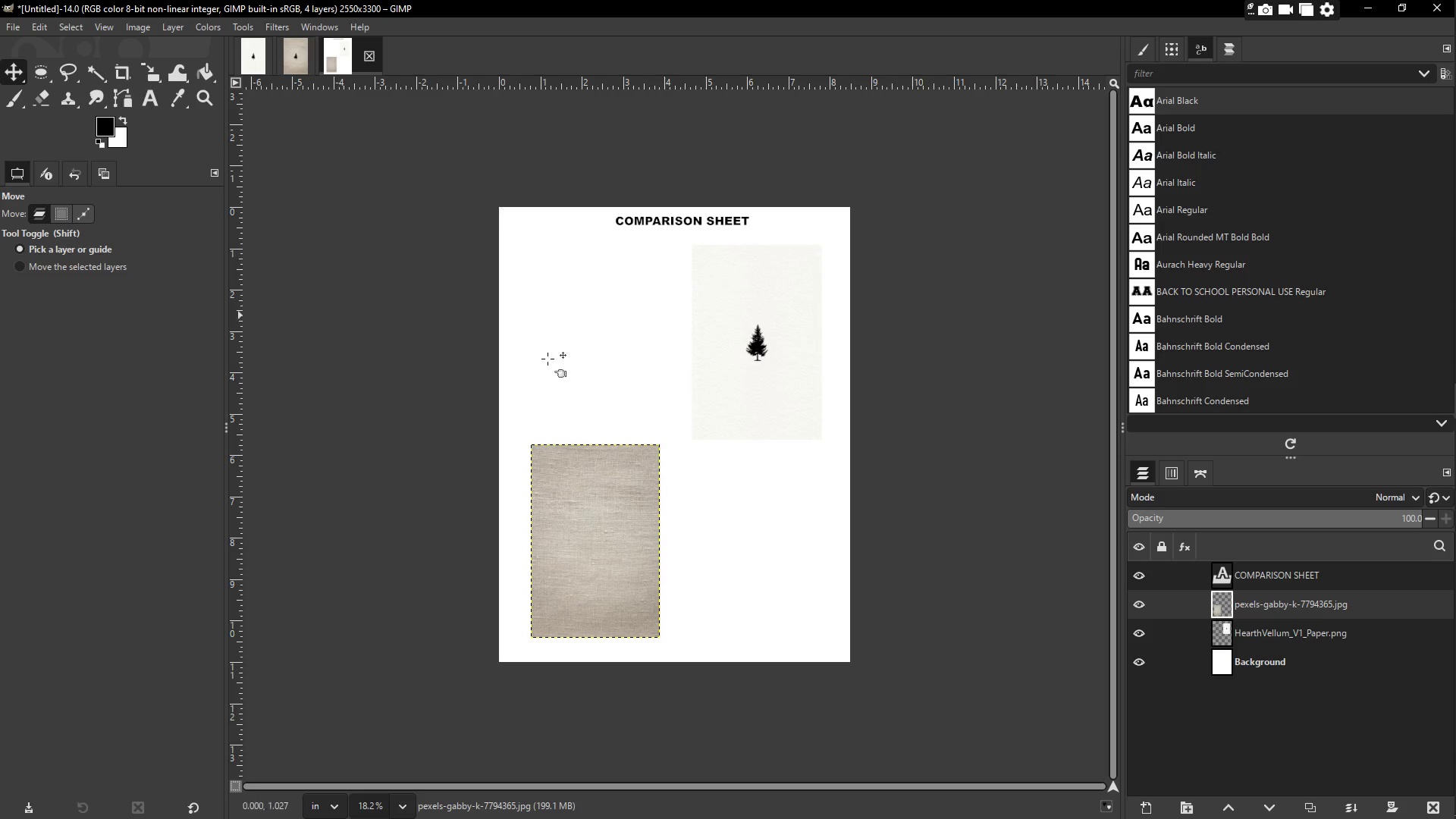 
left_click([13, 27])
 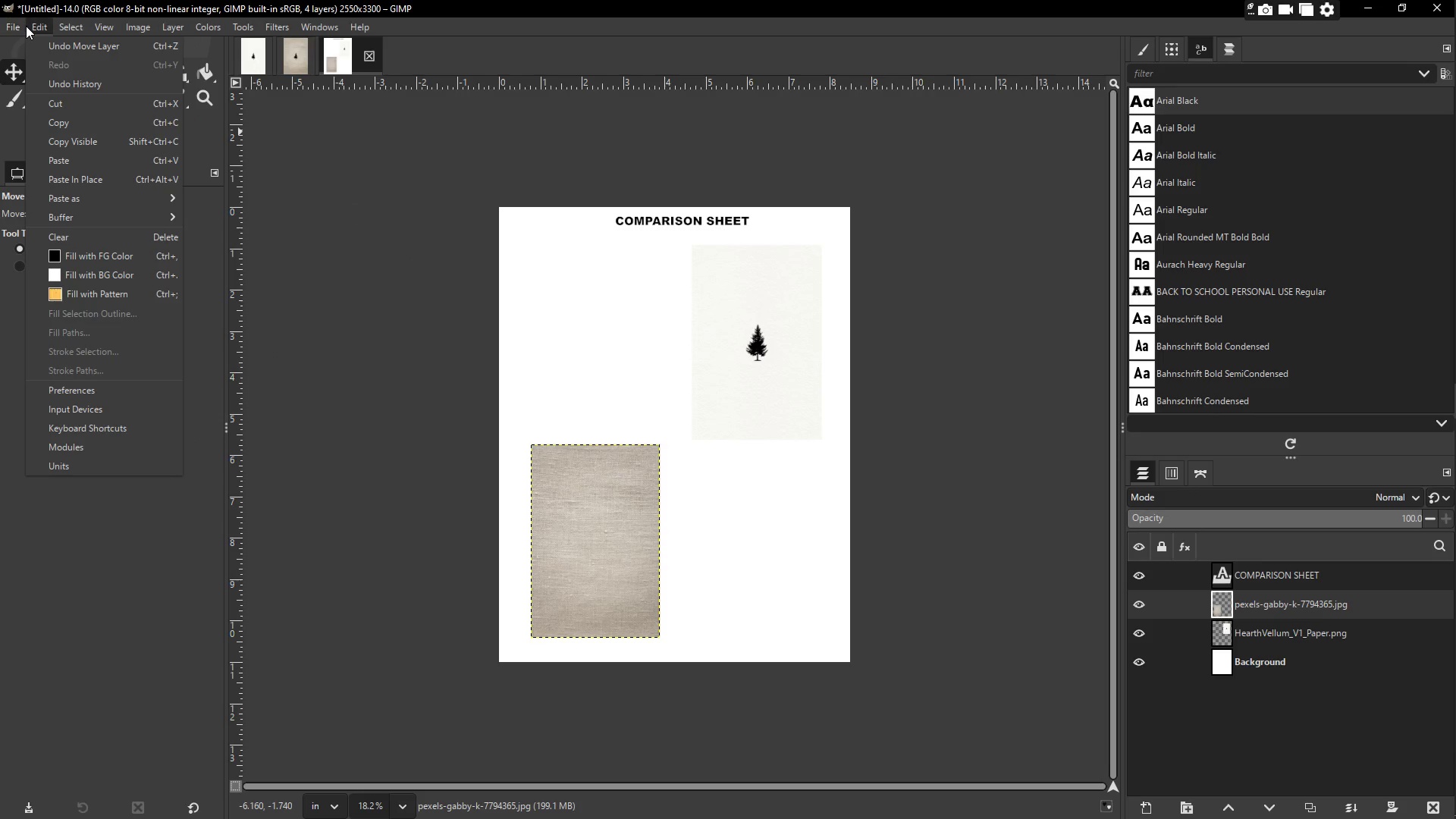 
wait(21.25)
 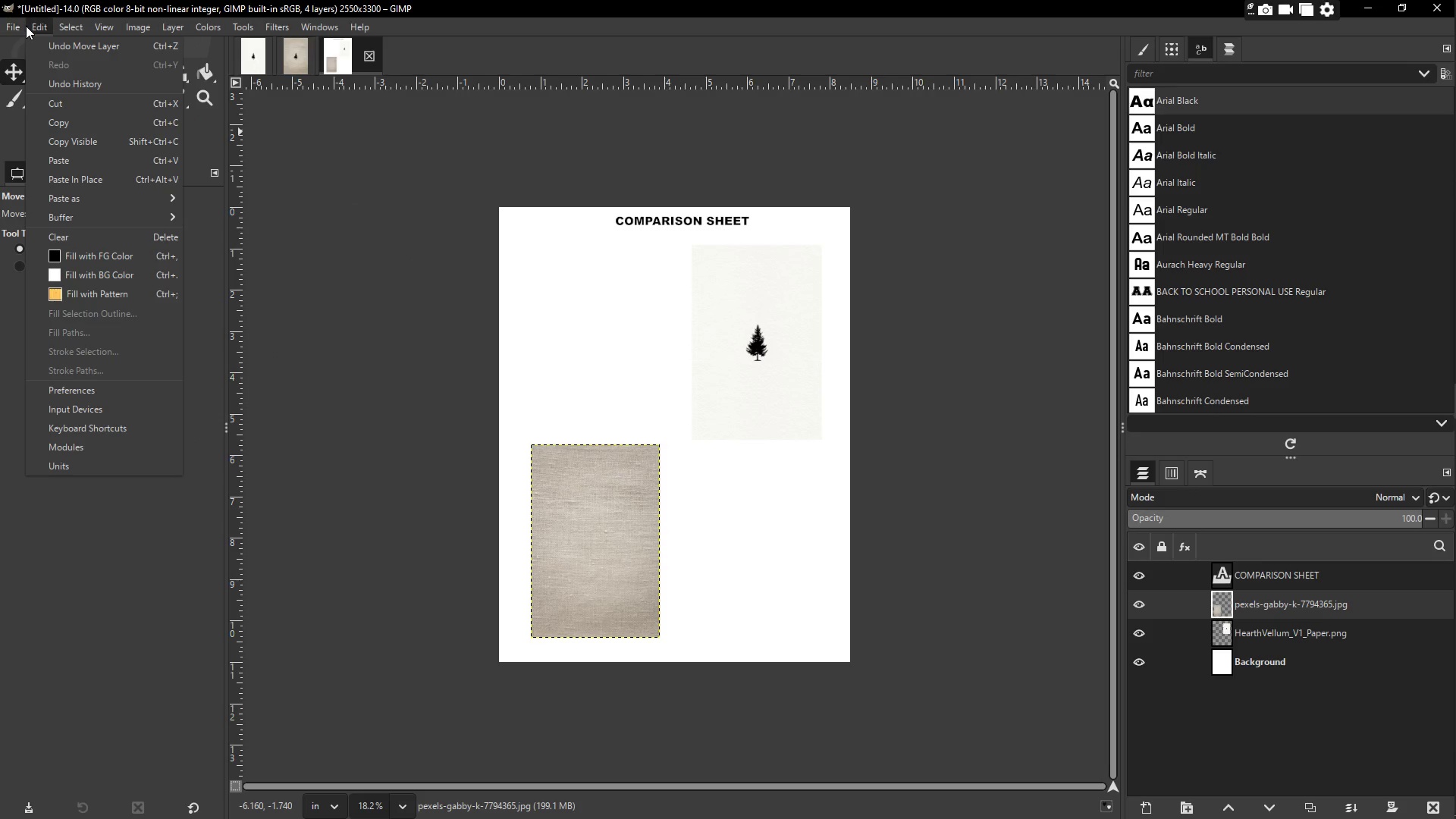 
left_click([87, 106])
 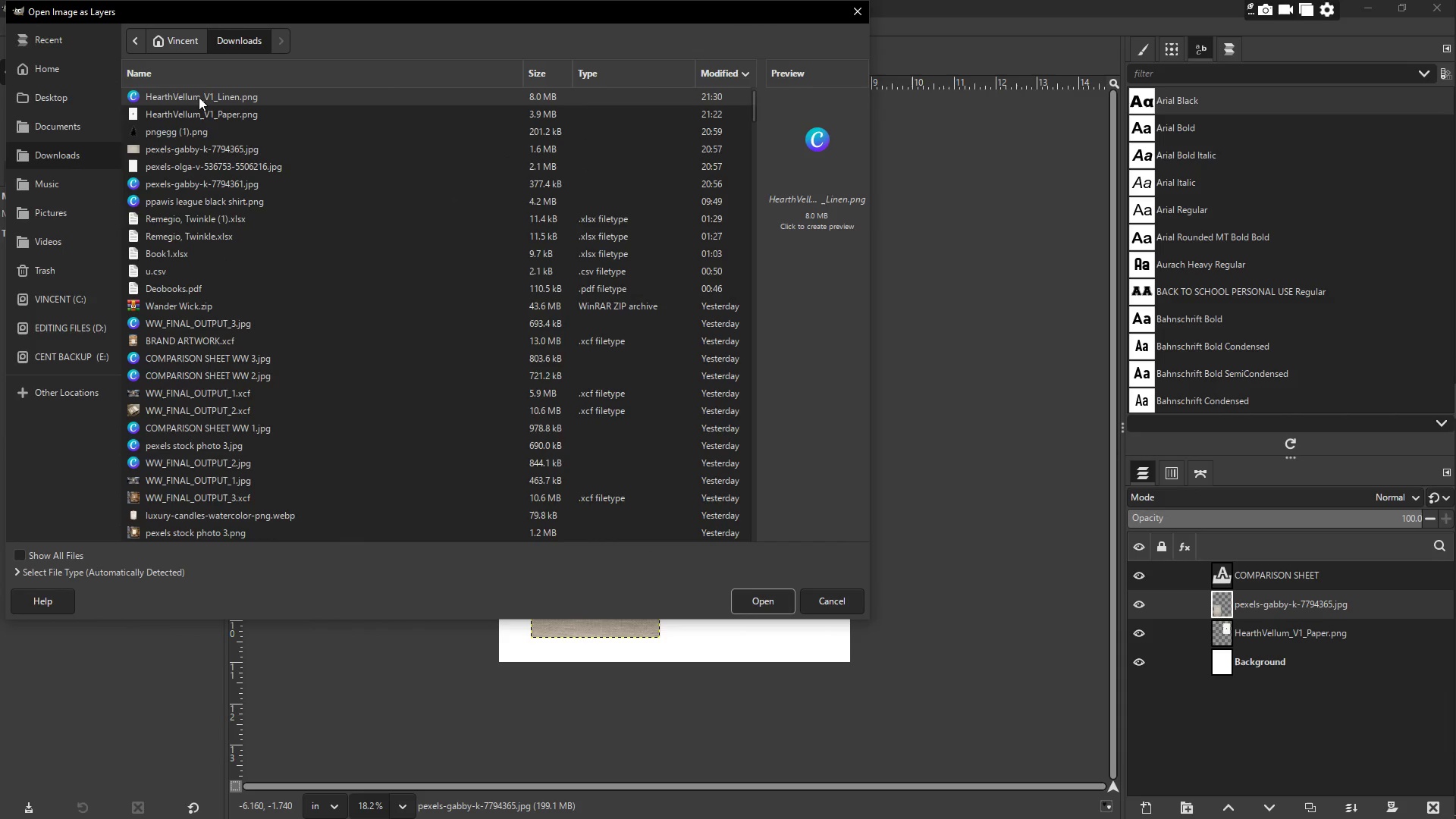 
left_click([752, 604])
 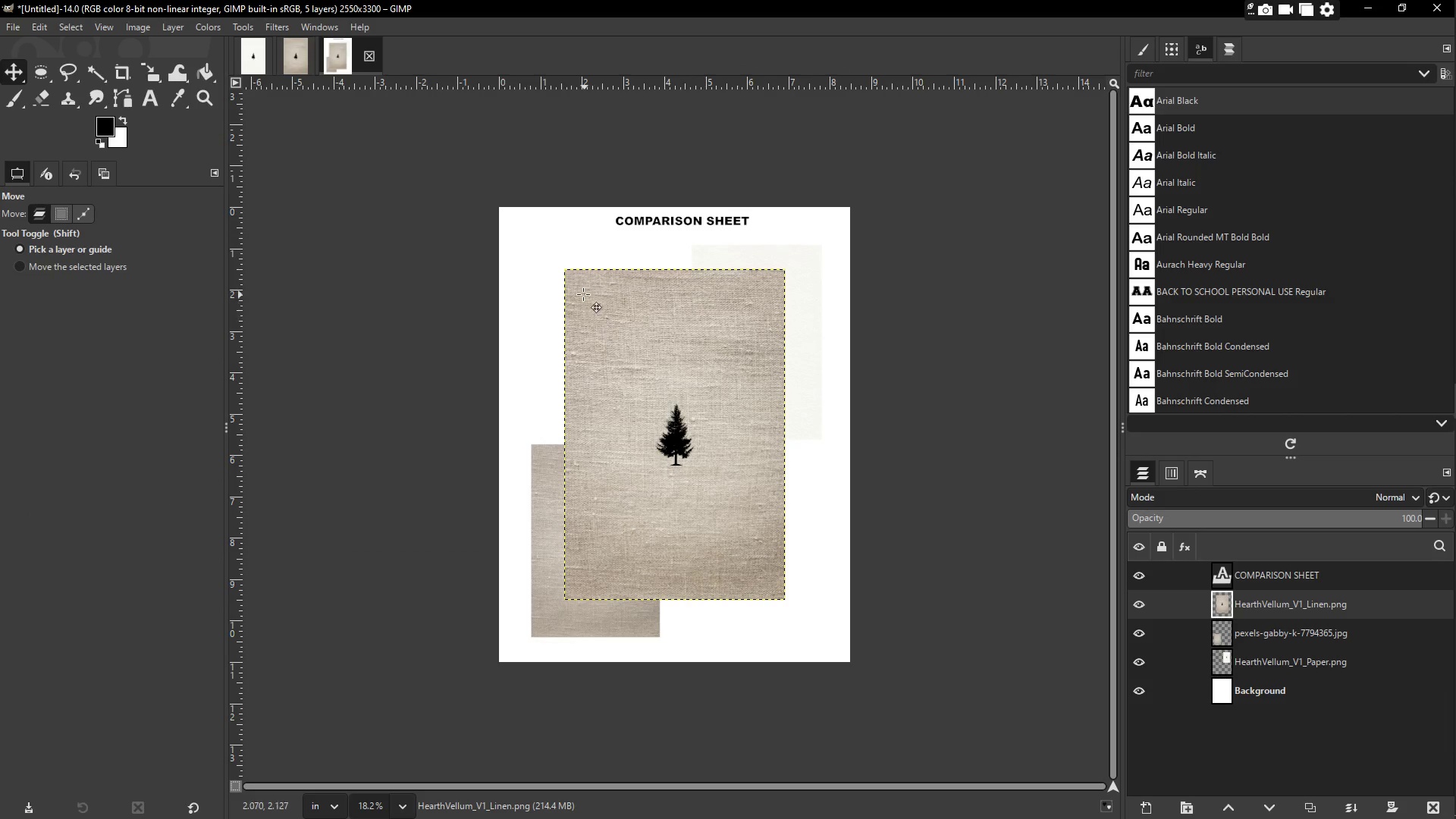 
hold_key(key=ShiftLeft, duration=1.5)
 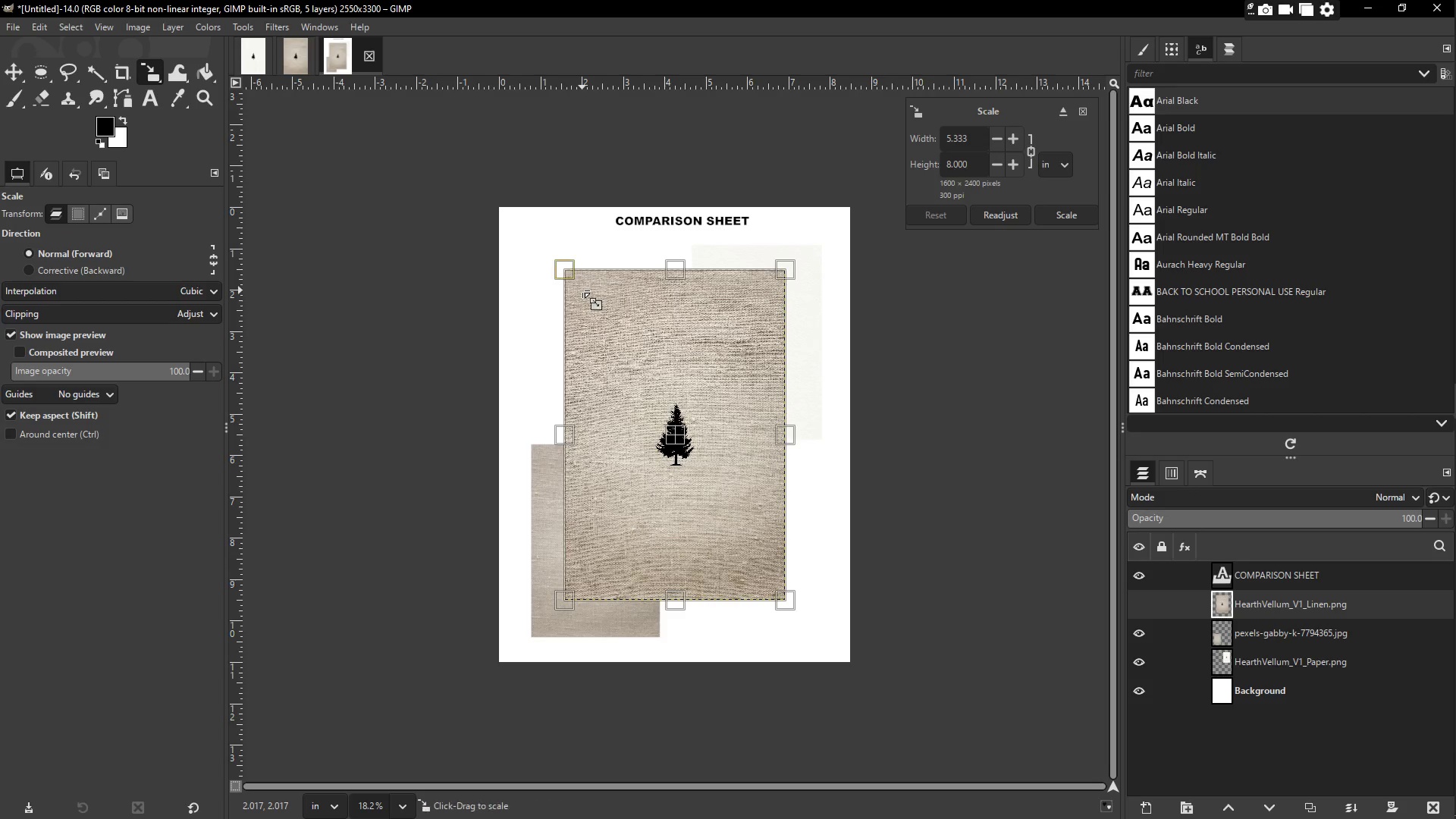 
key(Shift+S)
 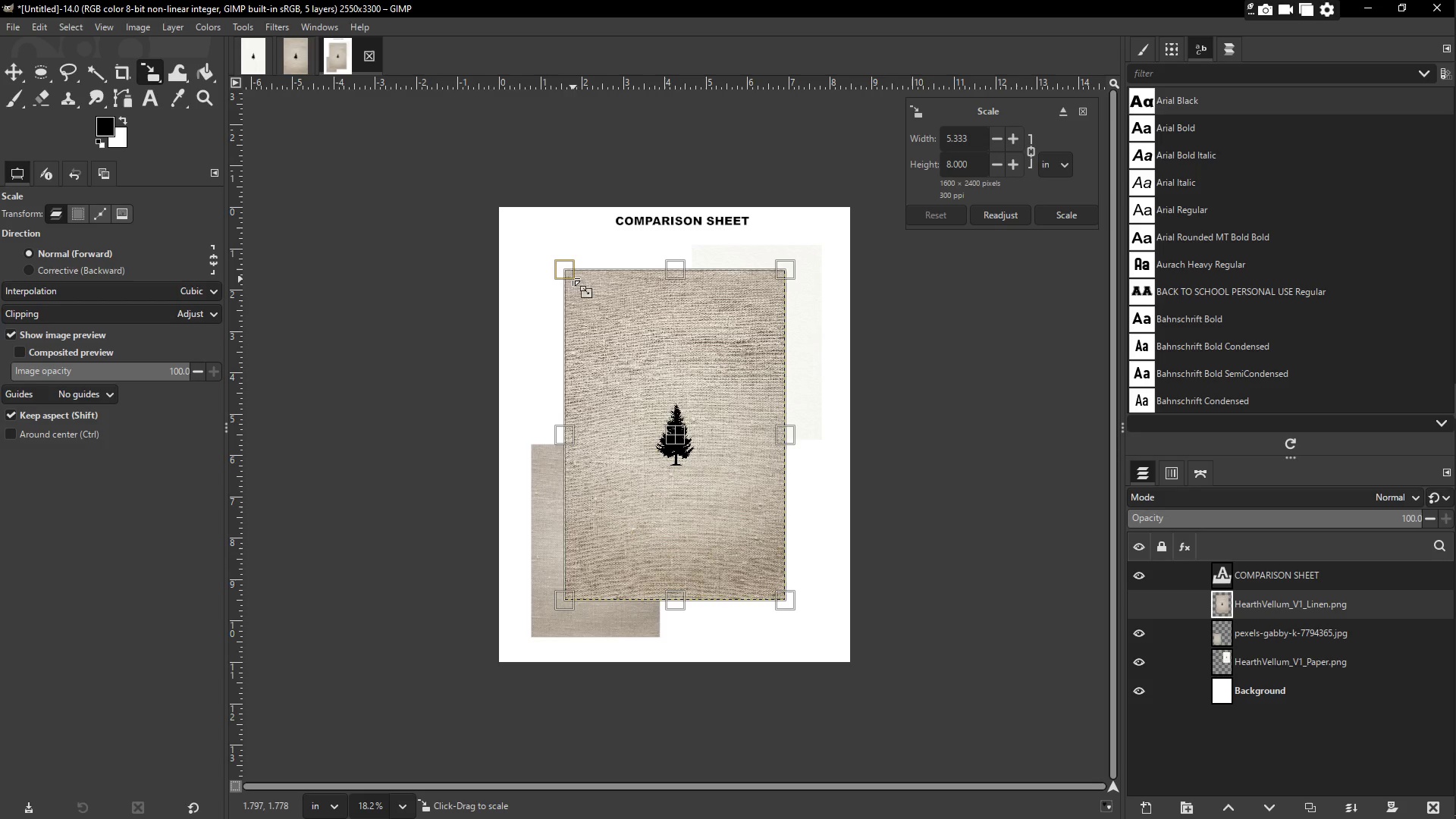 
left_click_drag(start_coordinate=[566, 271], to_coordinate=[651, 445])
 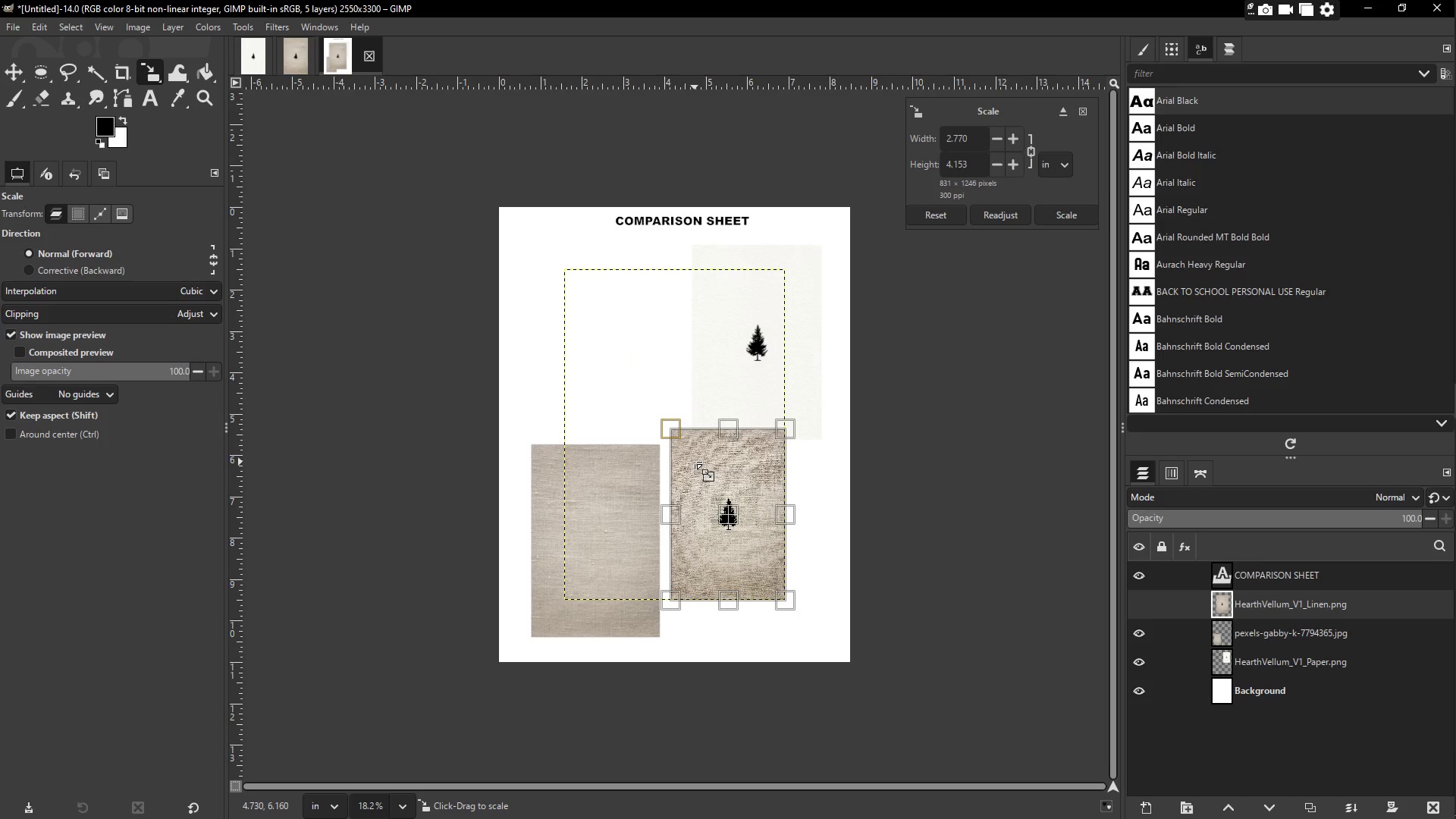 
key(Enter)
 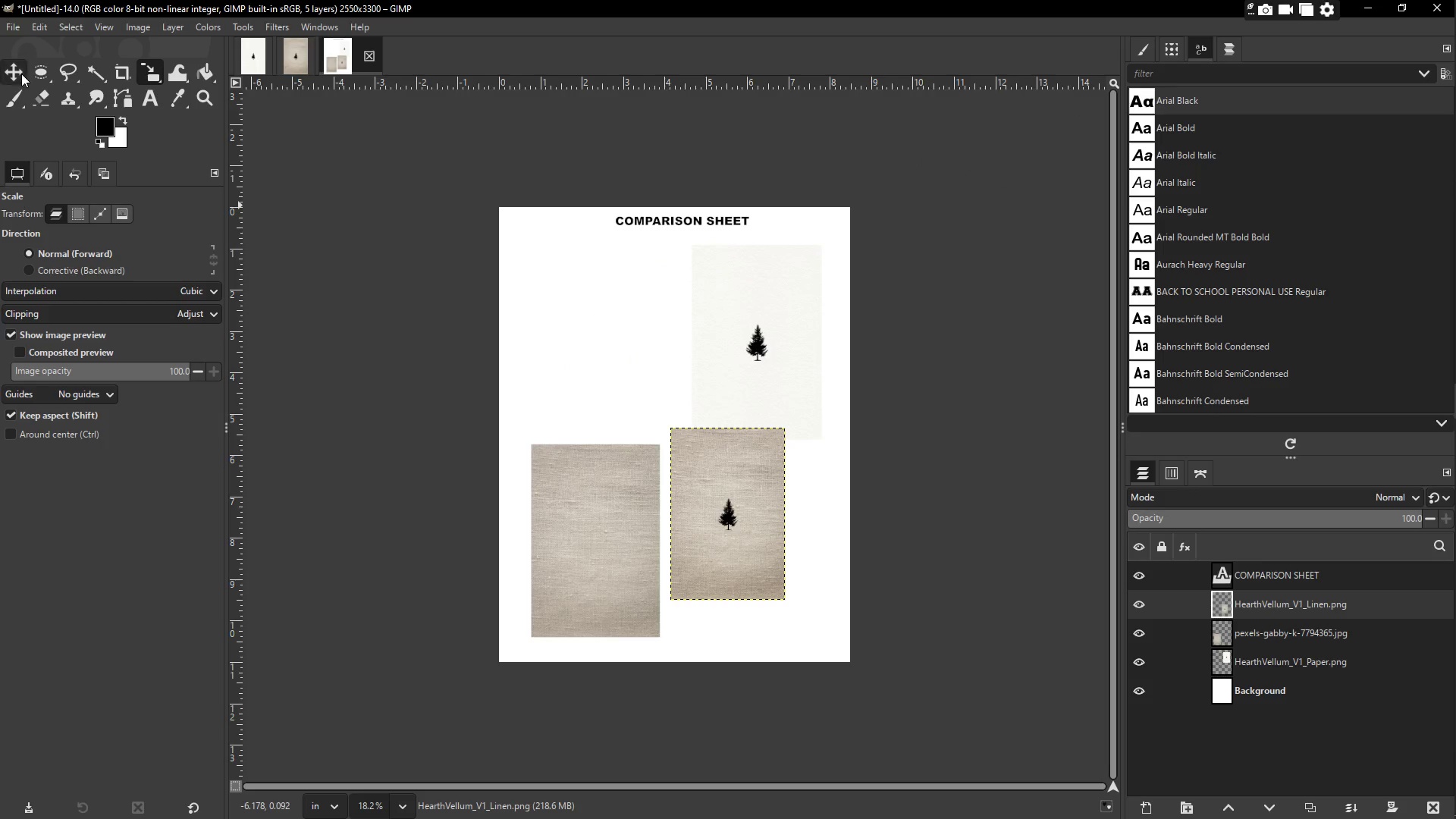 
left_click([17, 72])
 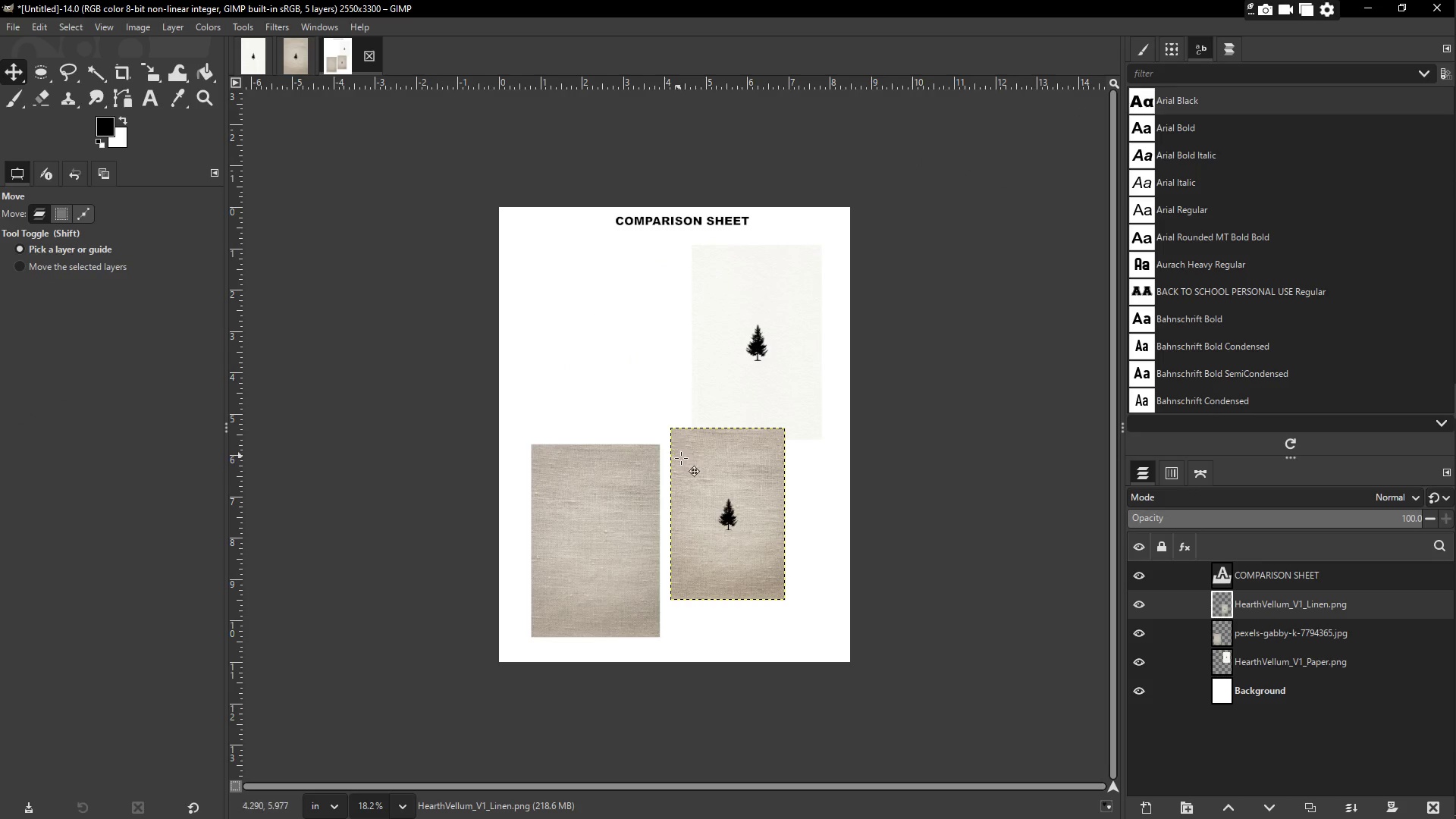 
left_click_drag(start_coordinate=[707, 475], to_coordinate=[701, 491])
 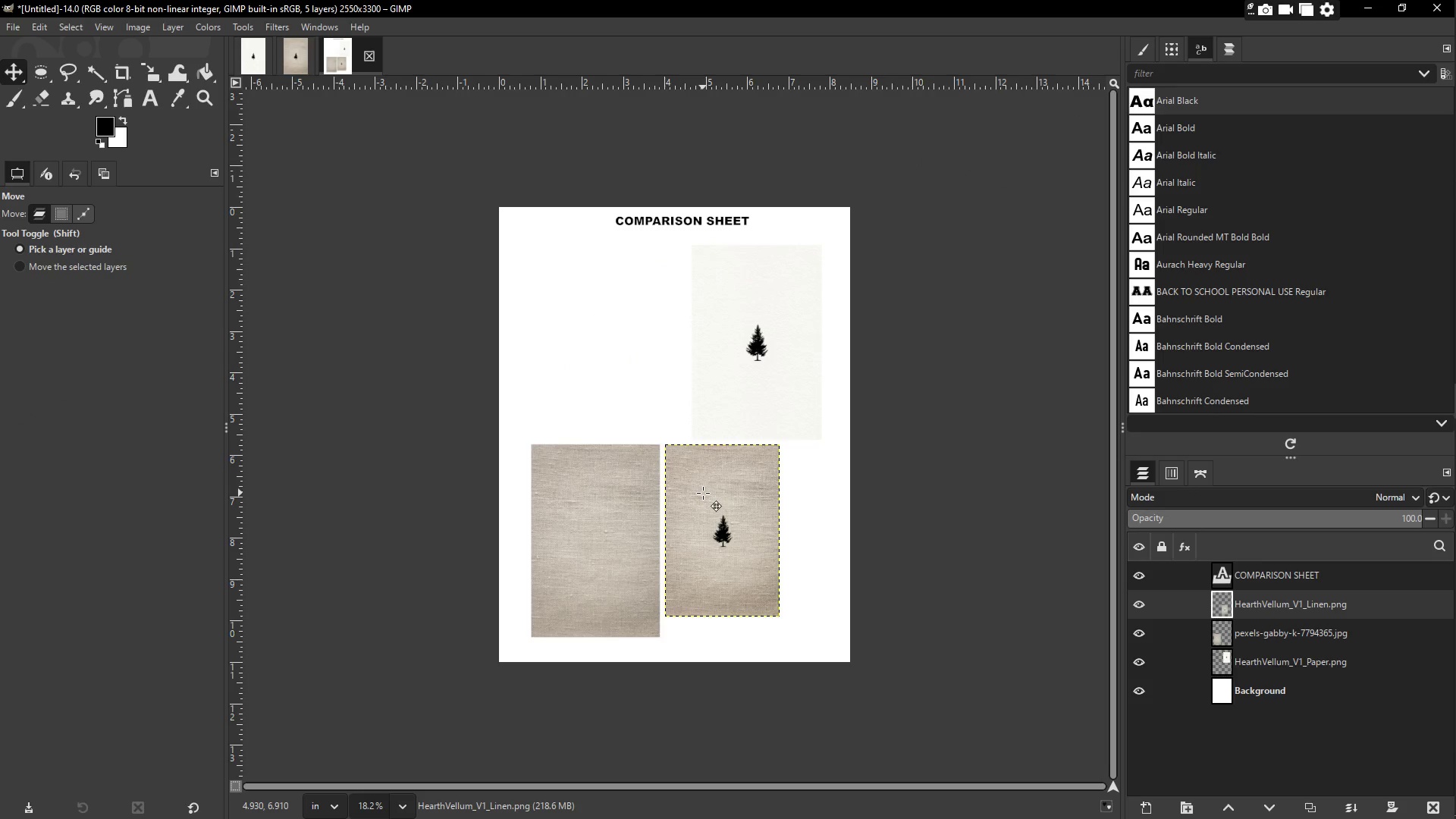 
key(Shift+S)
 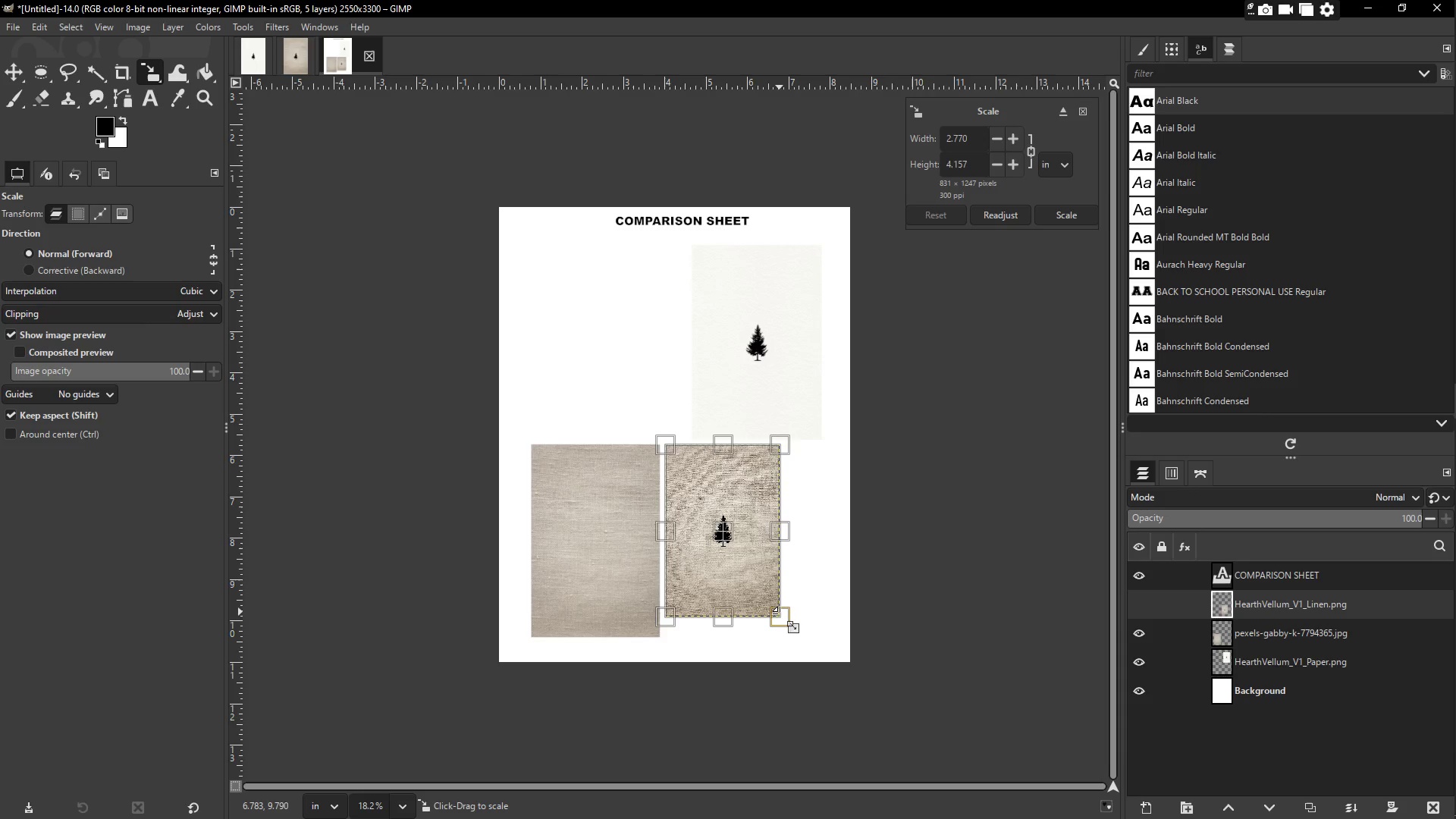 
left_click_drag(start_coordinate=[781, 616], to_coordinate=[794, 636])
 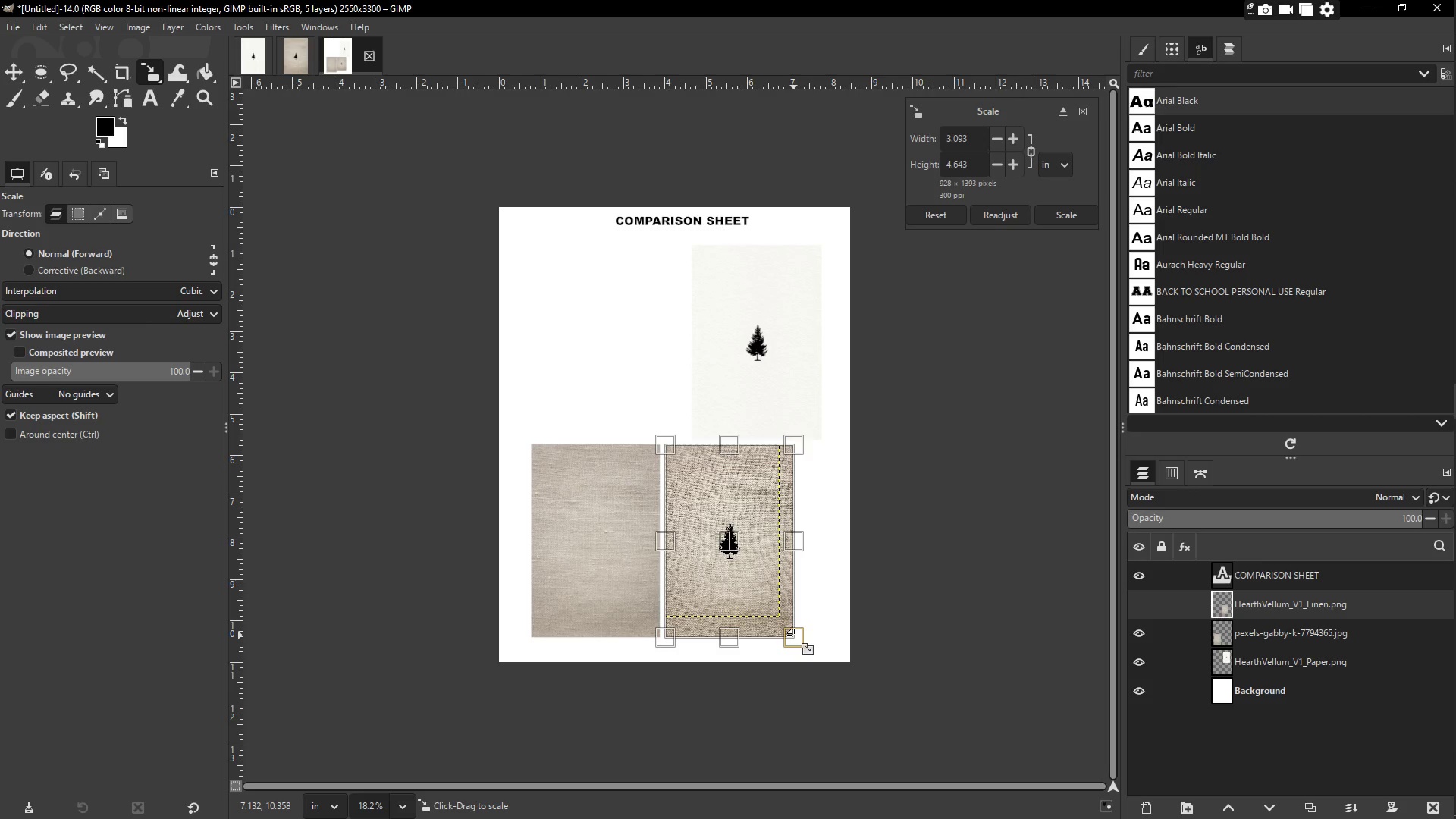 
key(Enter)
 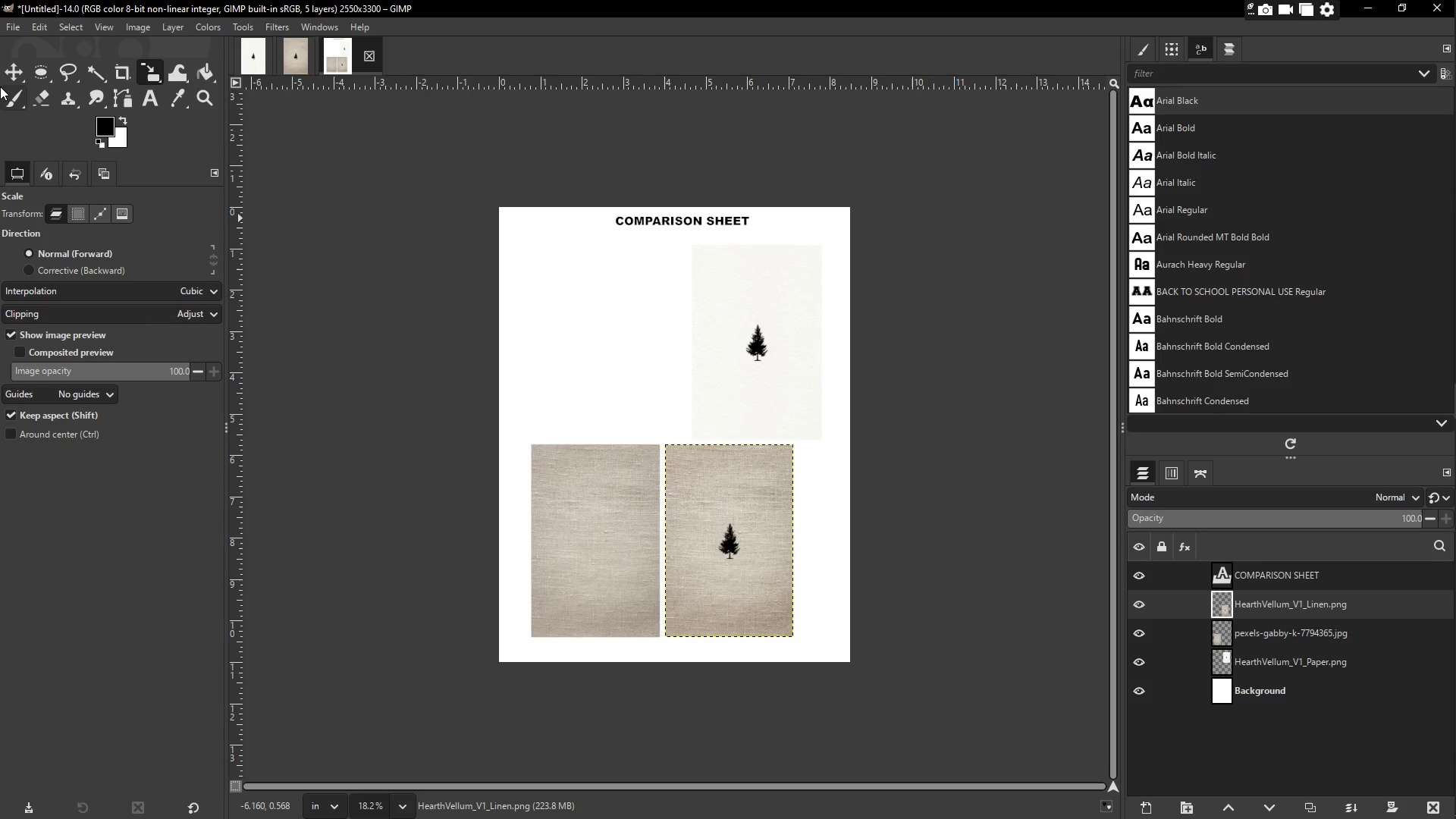 
left_click([10, 74])
 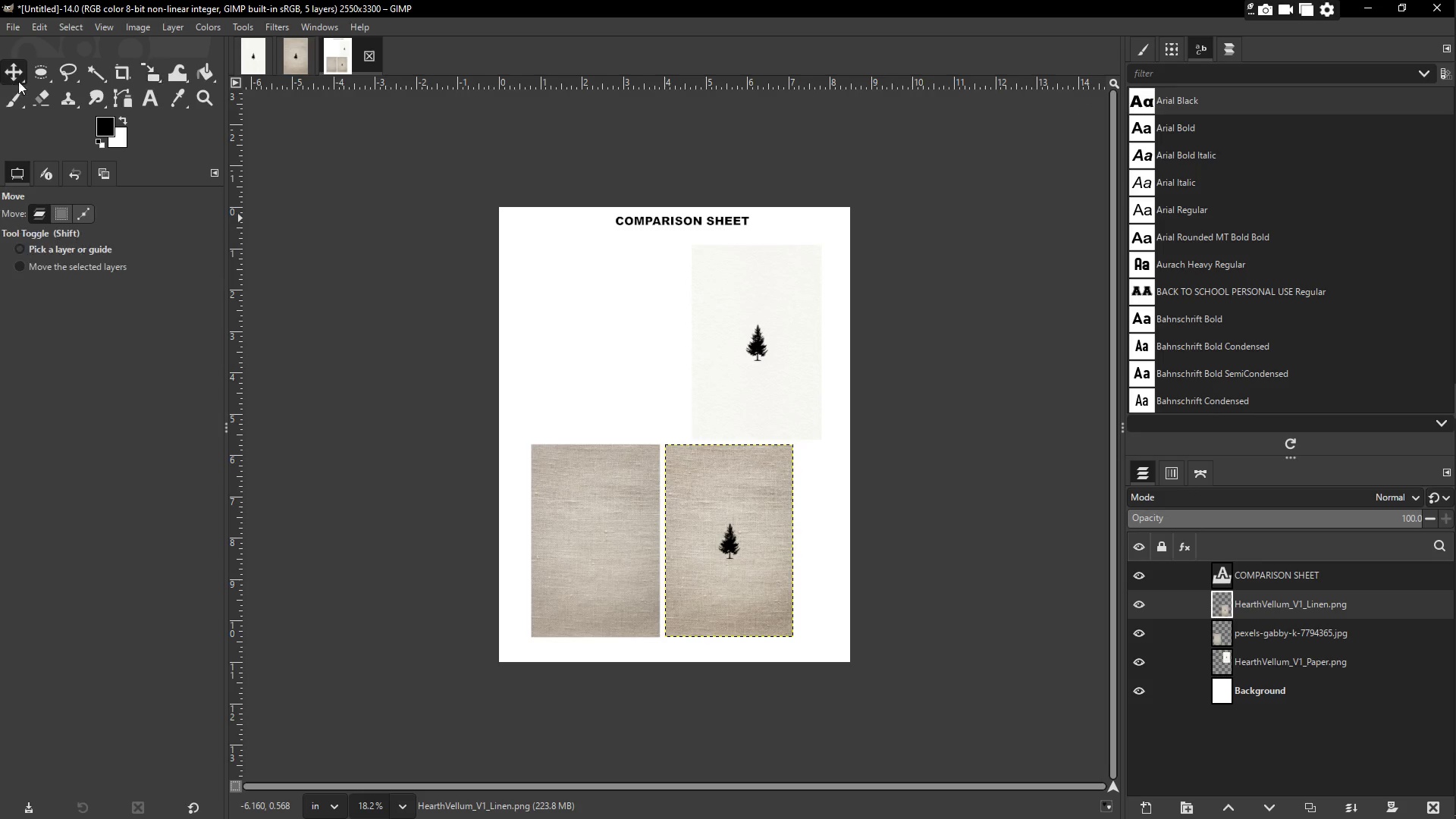 
hold_key(key=ShiftLeft, duration=1.5)
left_click_drag(start_coordinate=[685, 530], to_coordinate=[712, 531])
 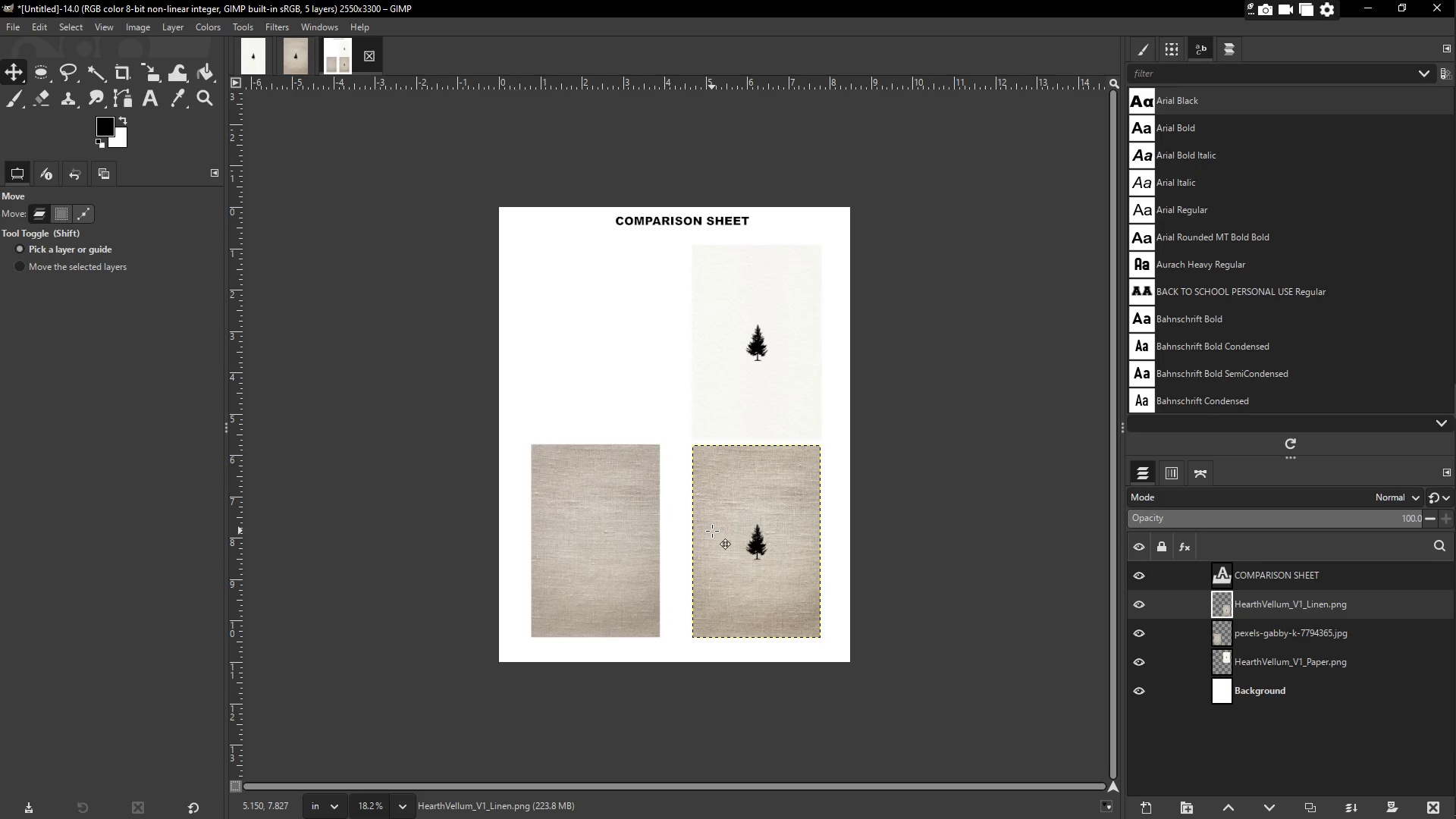 
hold_key(key=ShiftLeft, duration=1.51)
 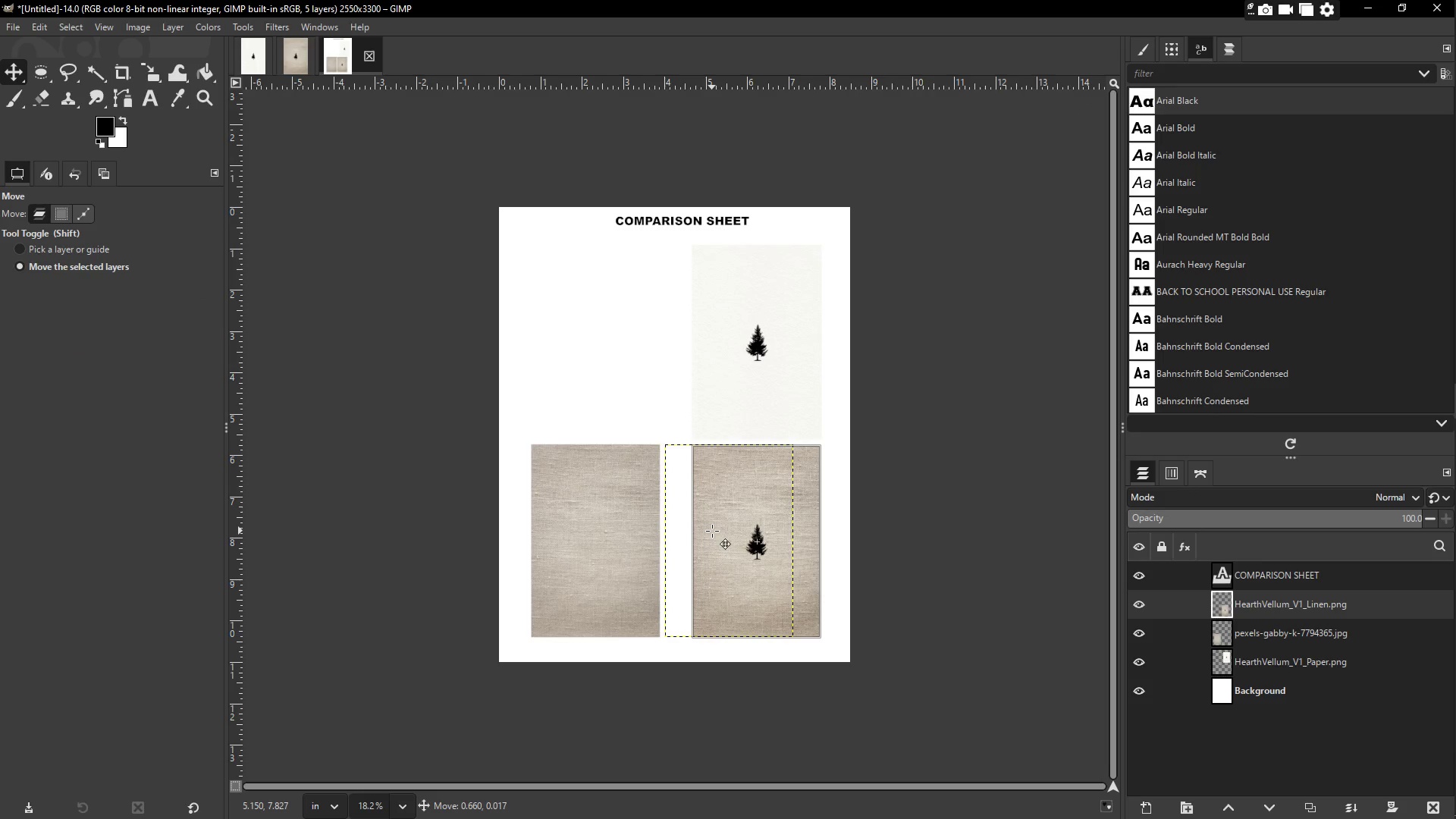 
hold_key(key=ShiftLeft, duration=0.97)
 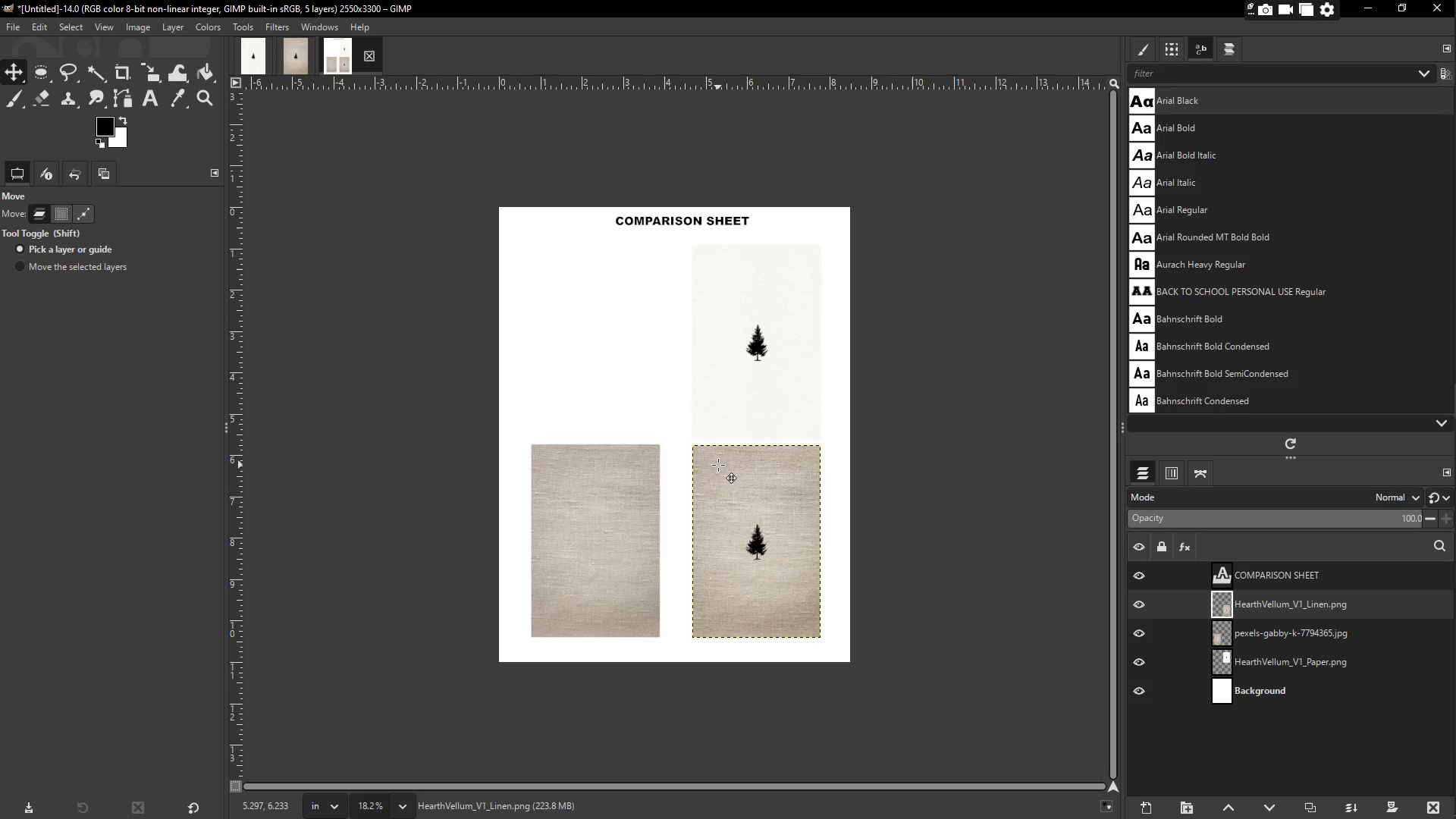 
wait(11.84)
 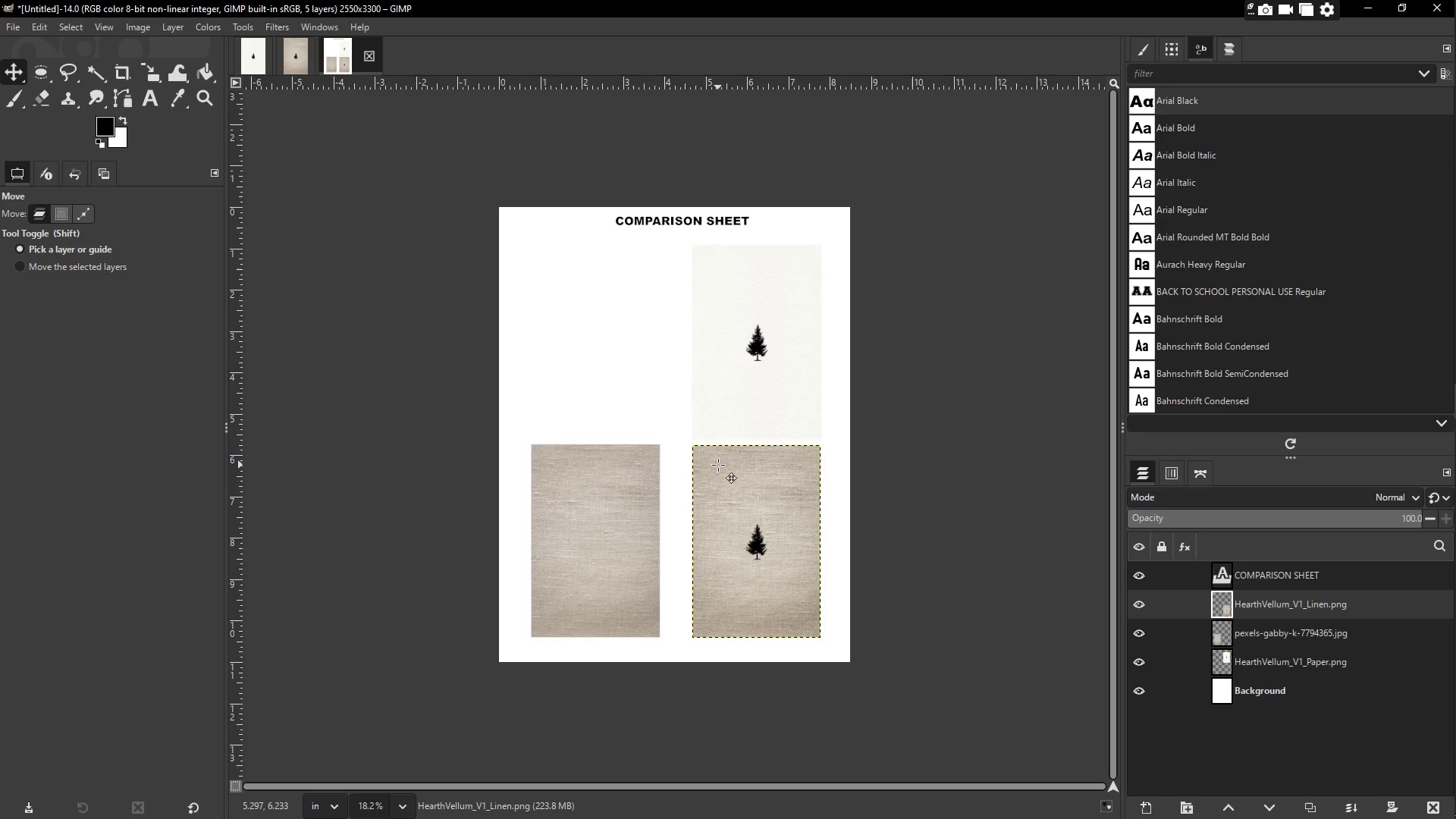 
left_click([11, 24])
 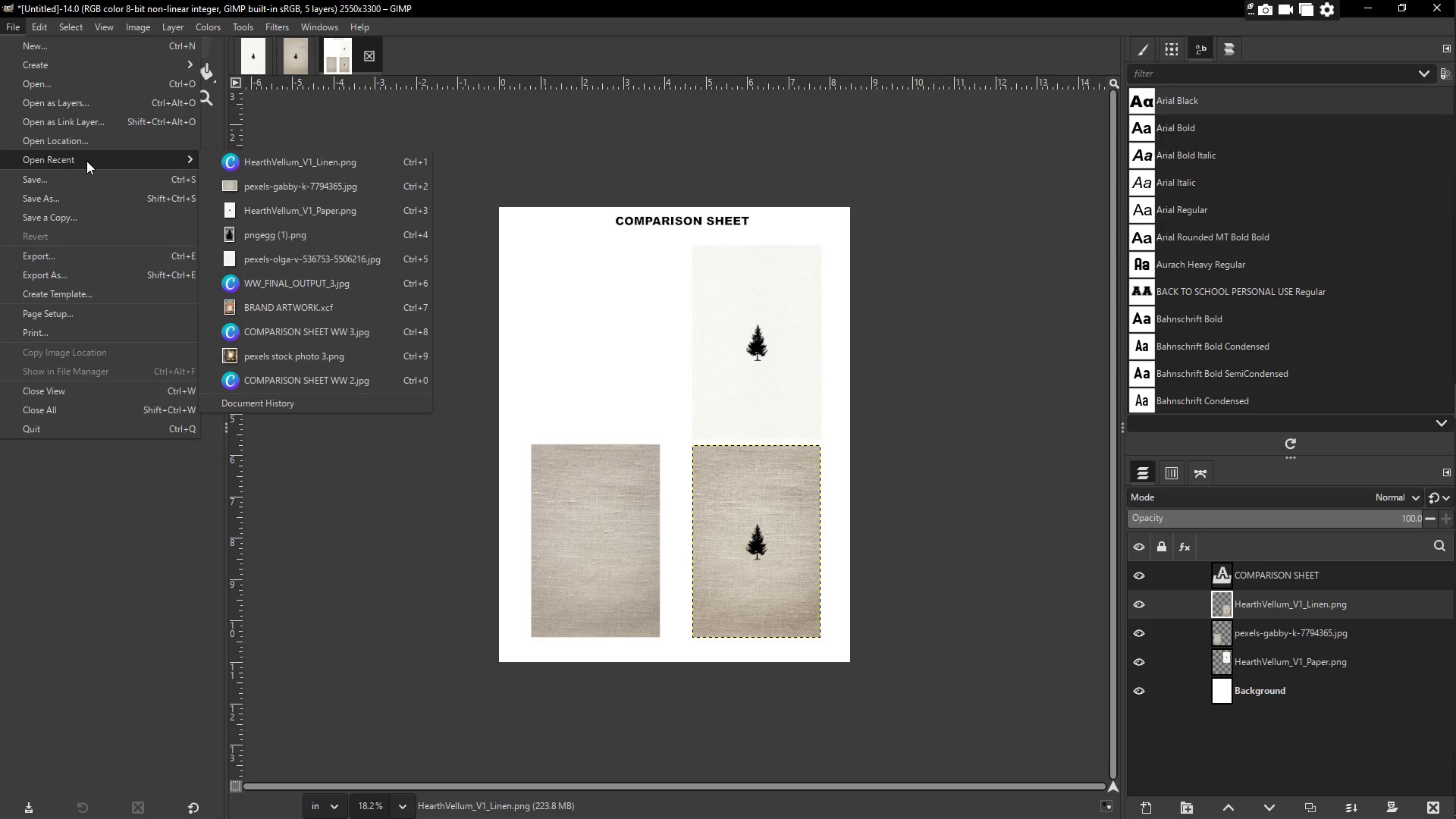 
left_click([74, 103])
 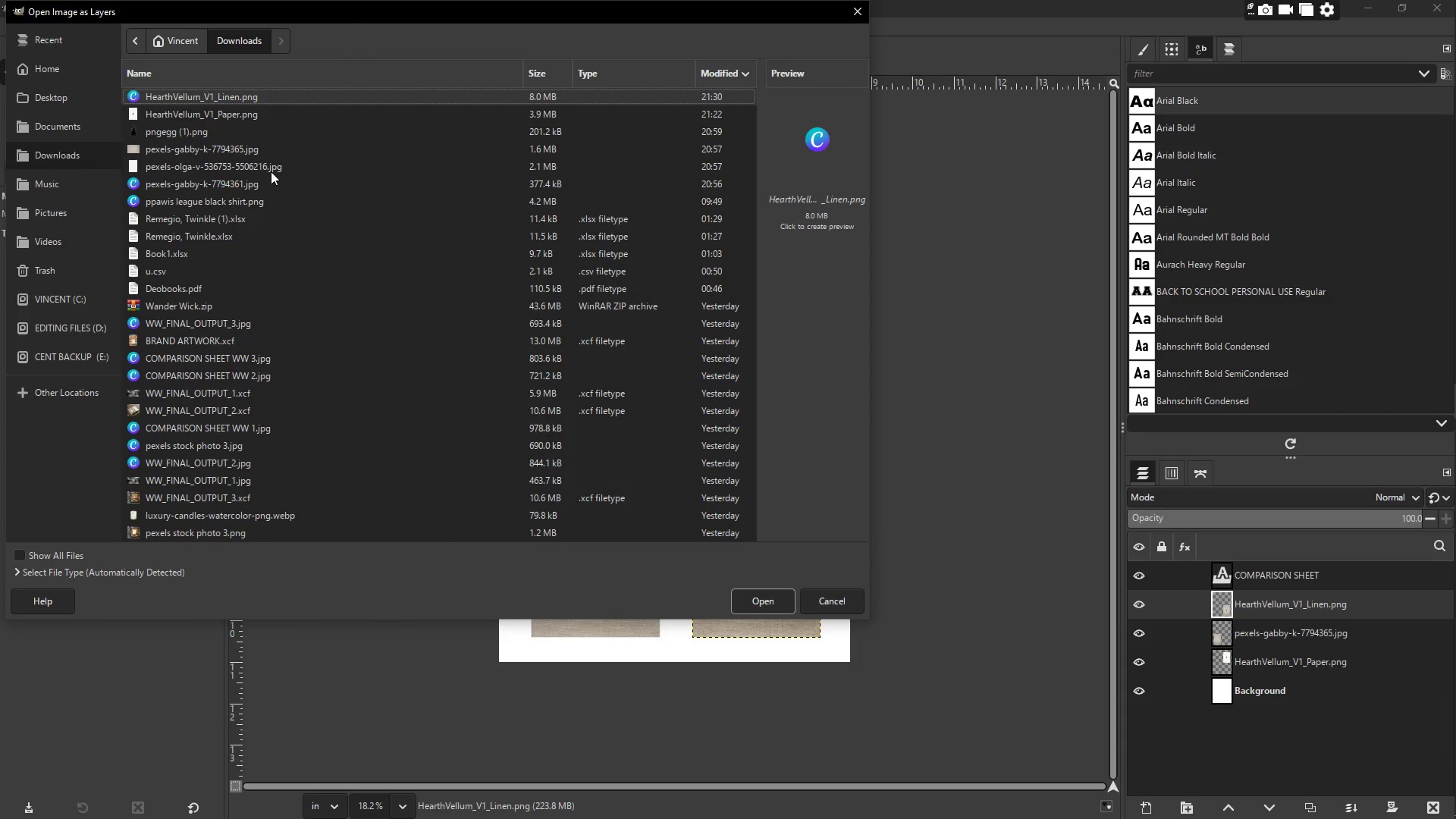 
wait(8.83)
 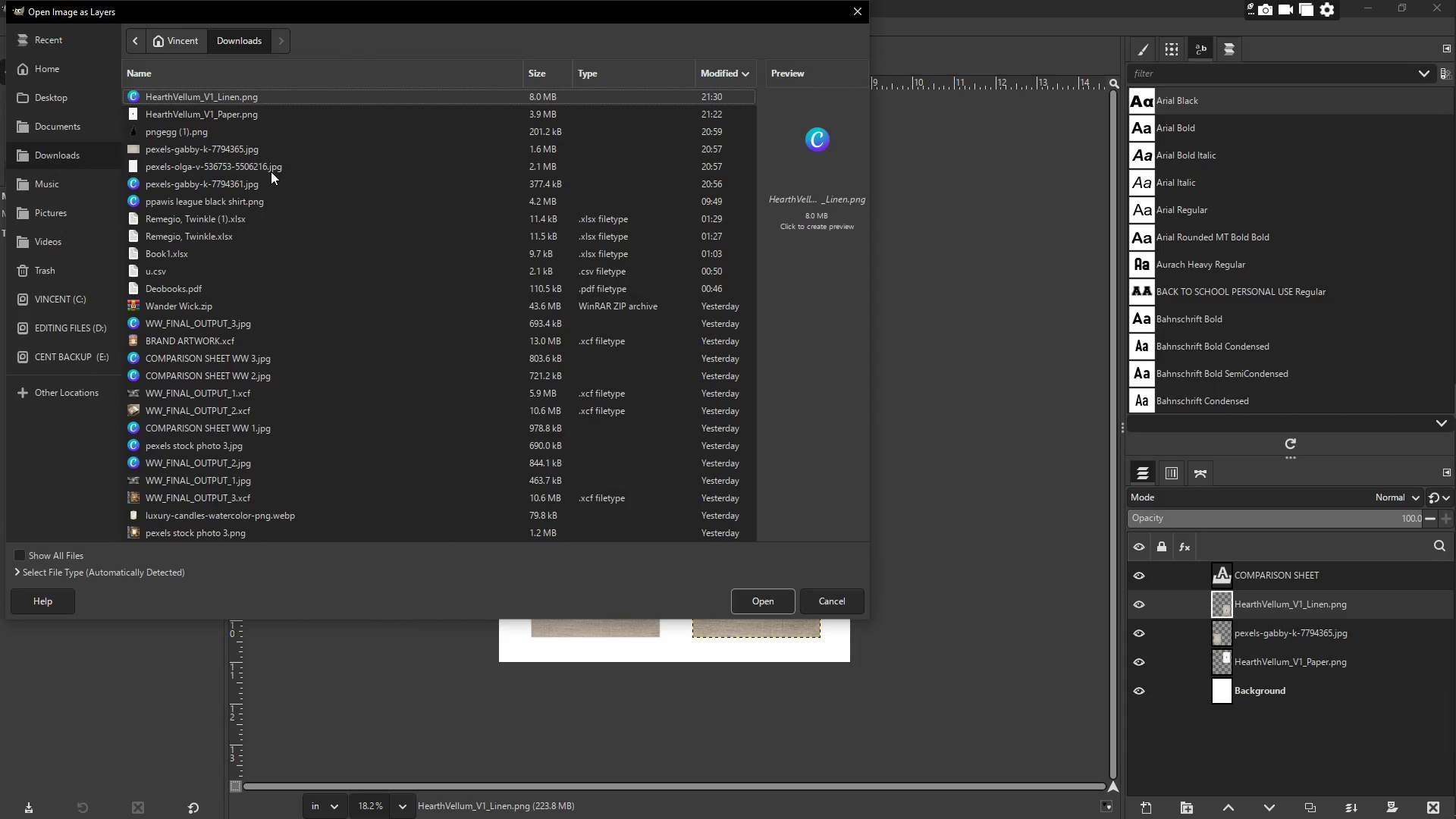 
double_click([234, 172])
 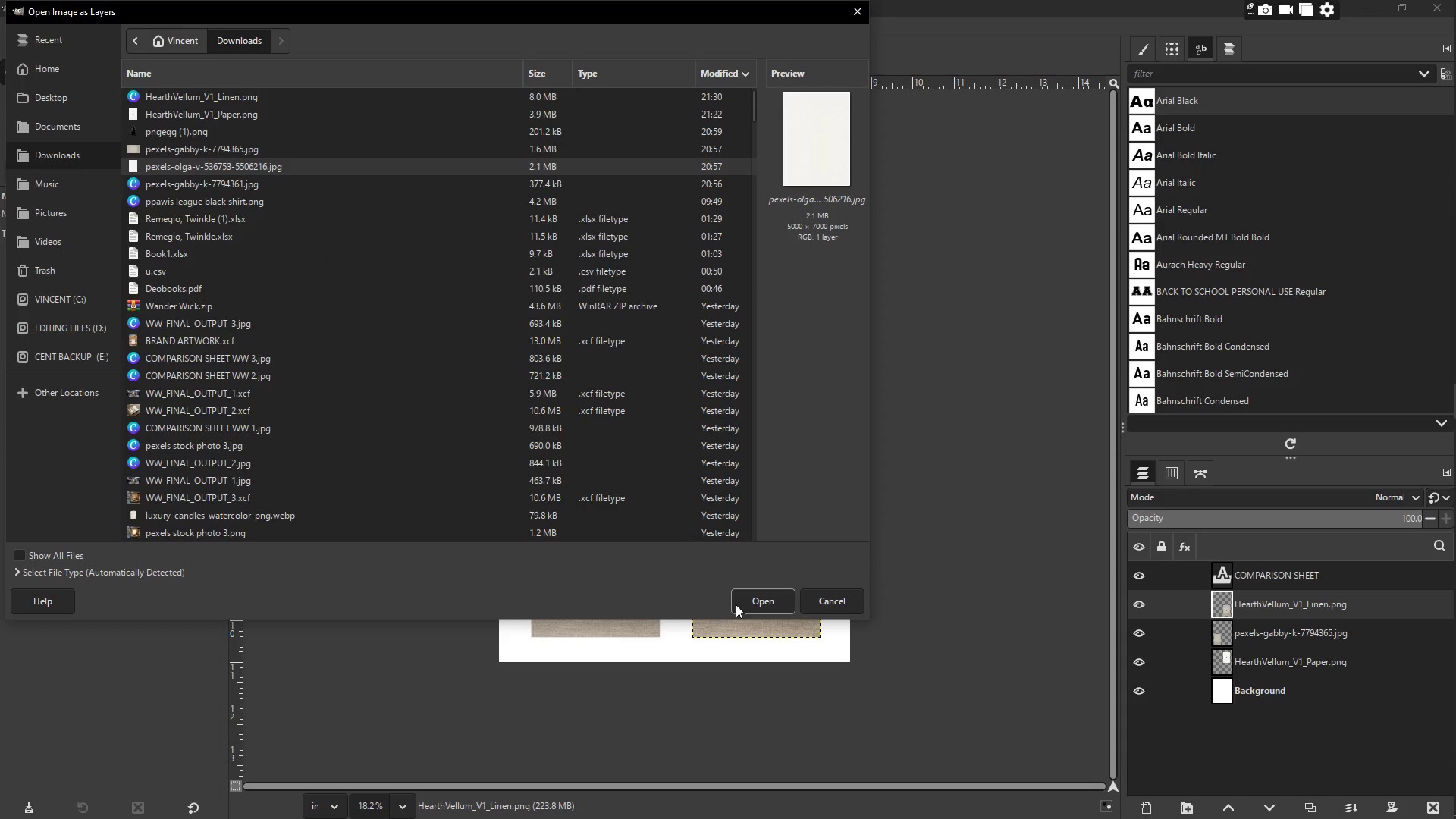 
left_click([760, 604])
 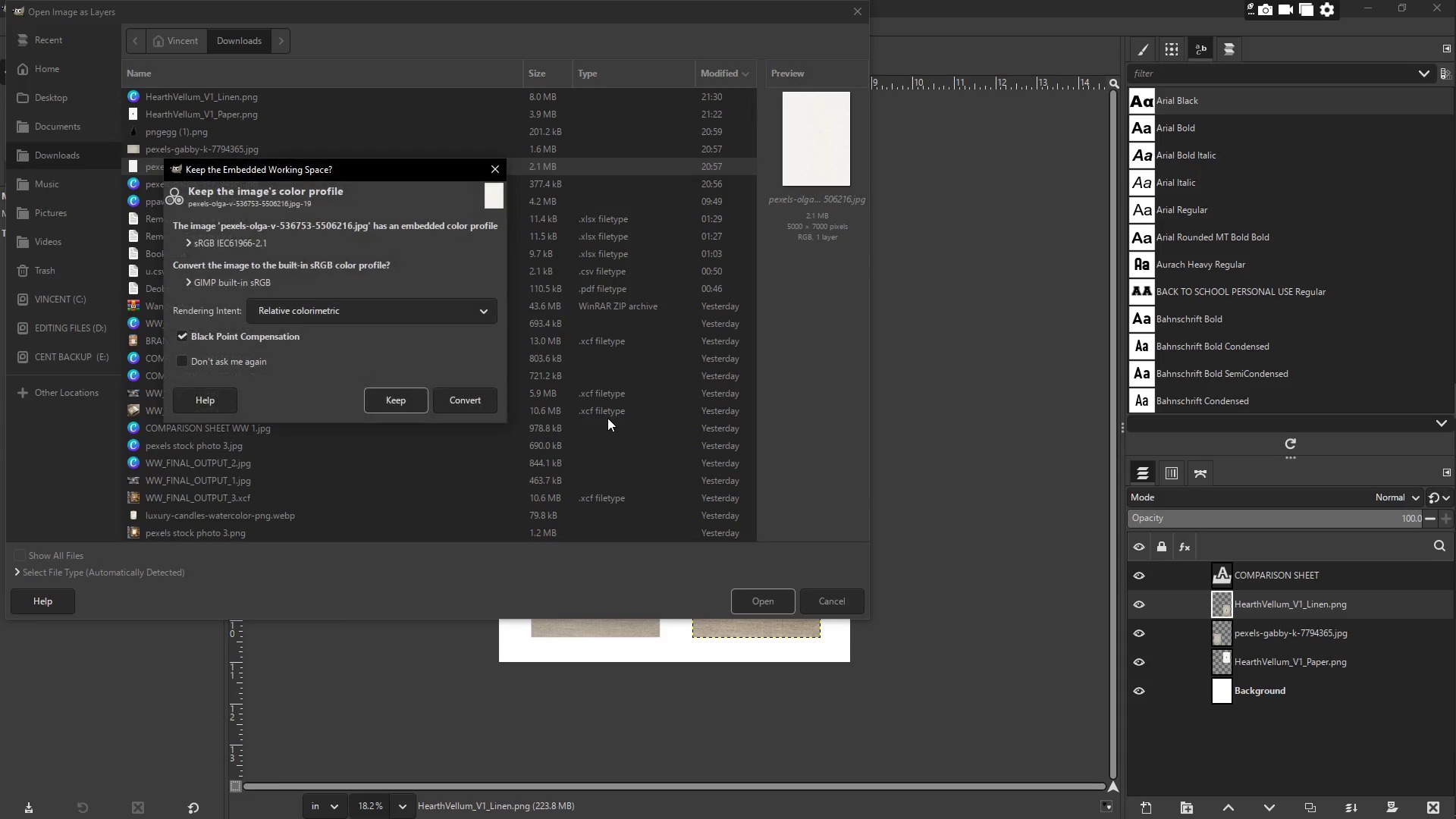 
left_click([402, 405])
 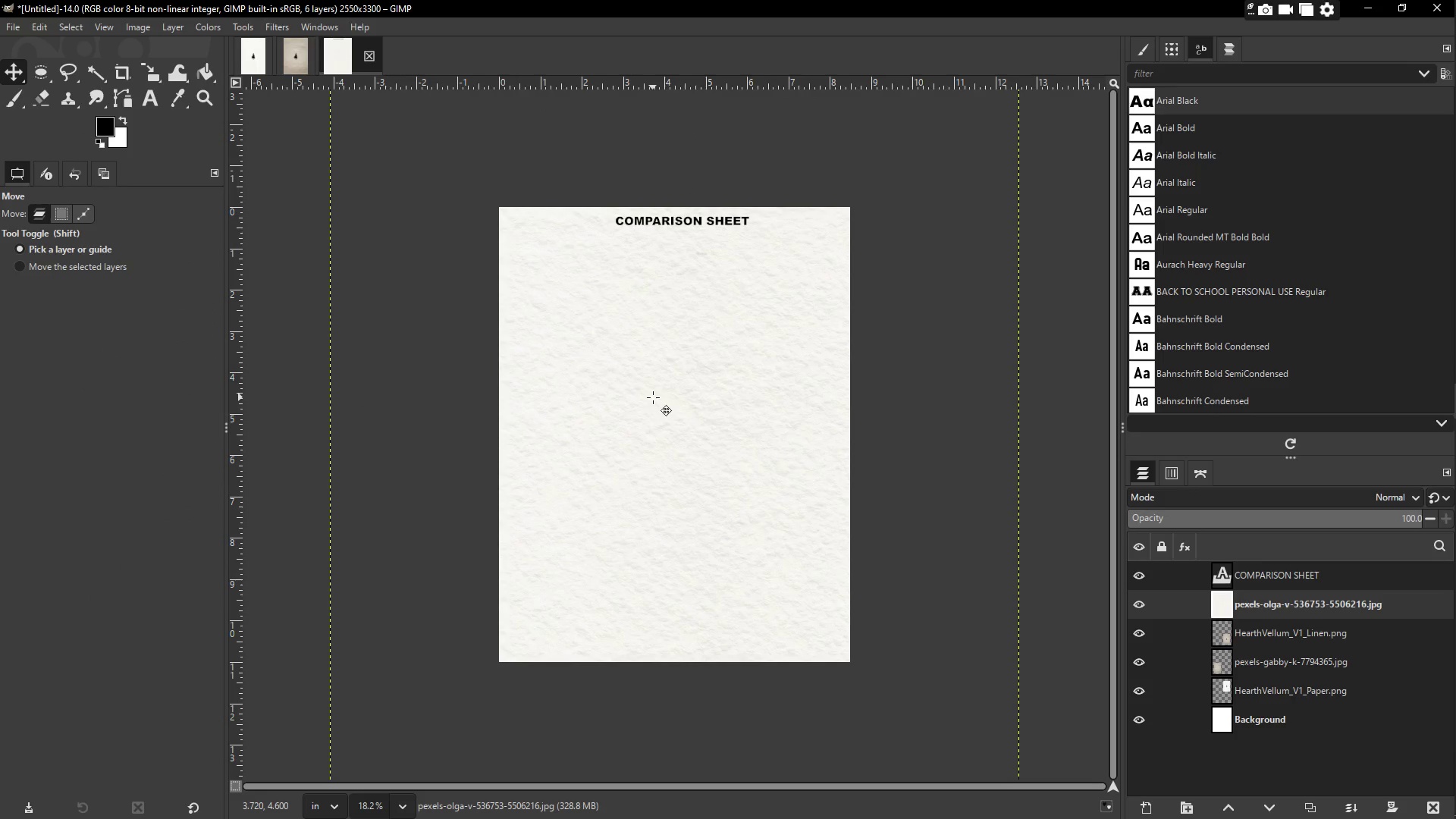 
key(Shift+S)
 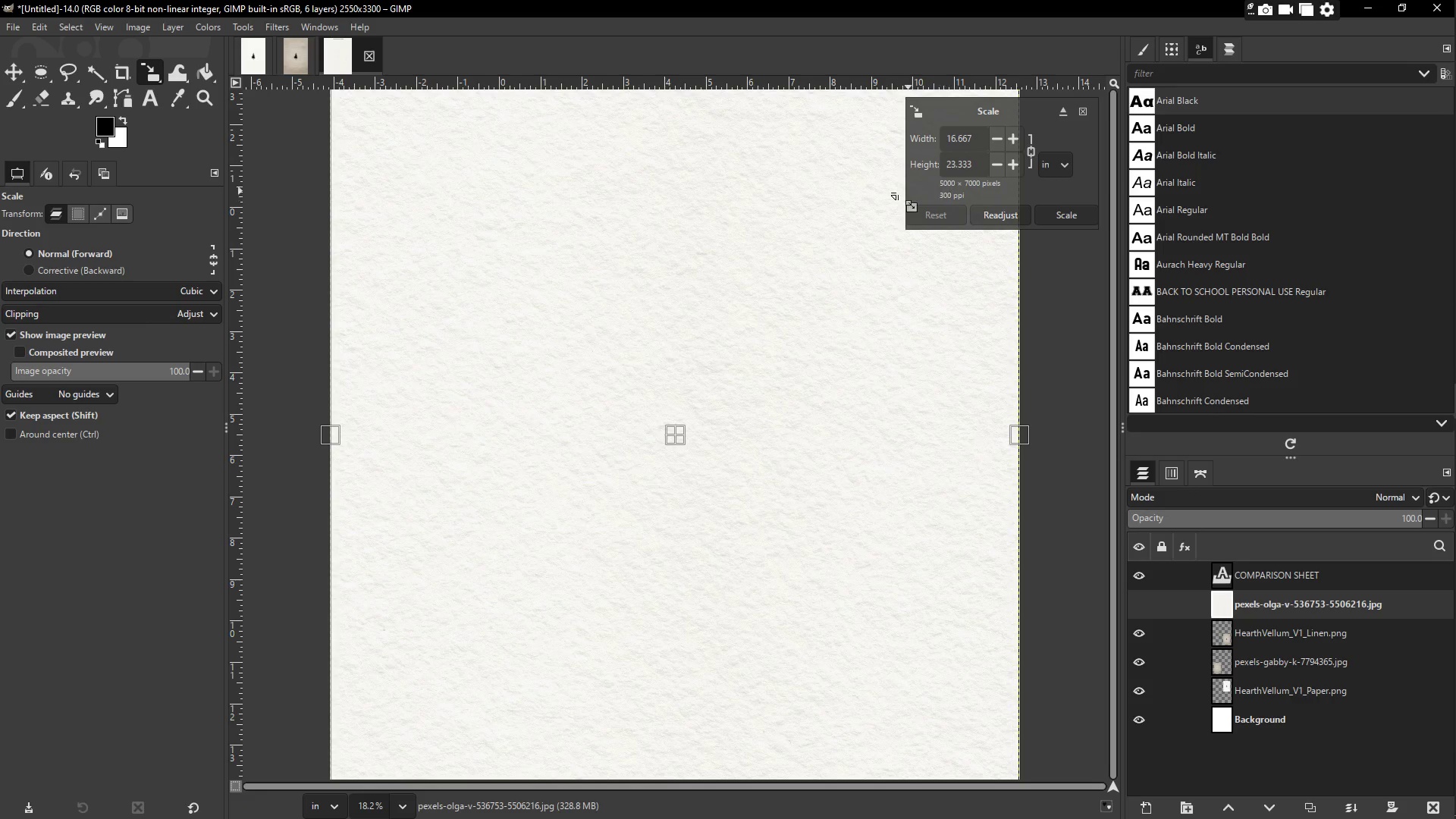 
left_click_drag(start_coordinate=[861, 144], to_coordinate=[379, 709])
 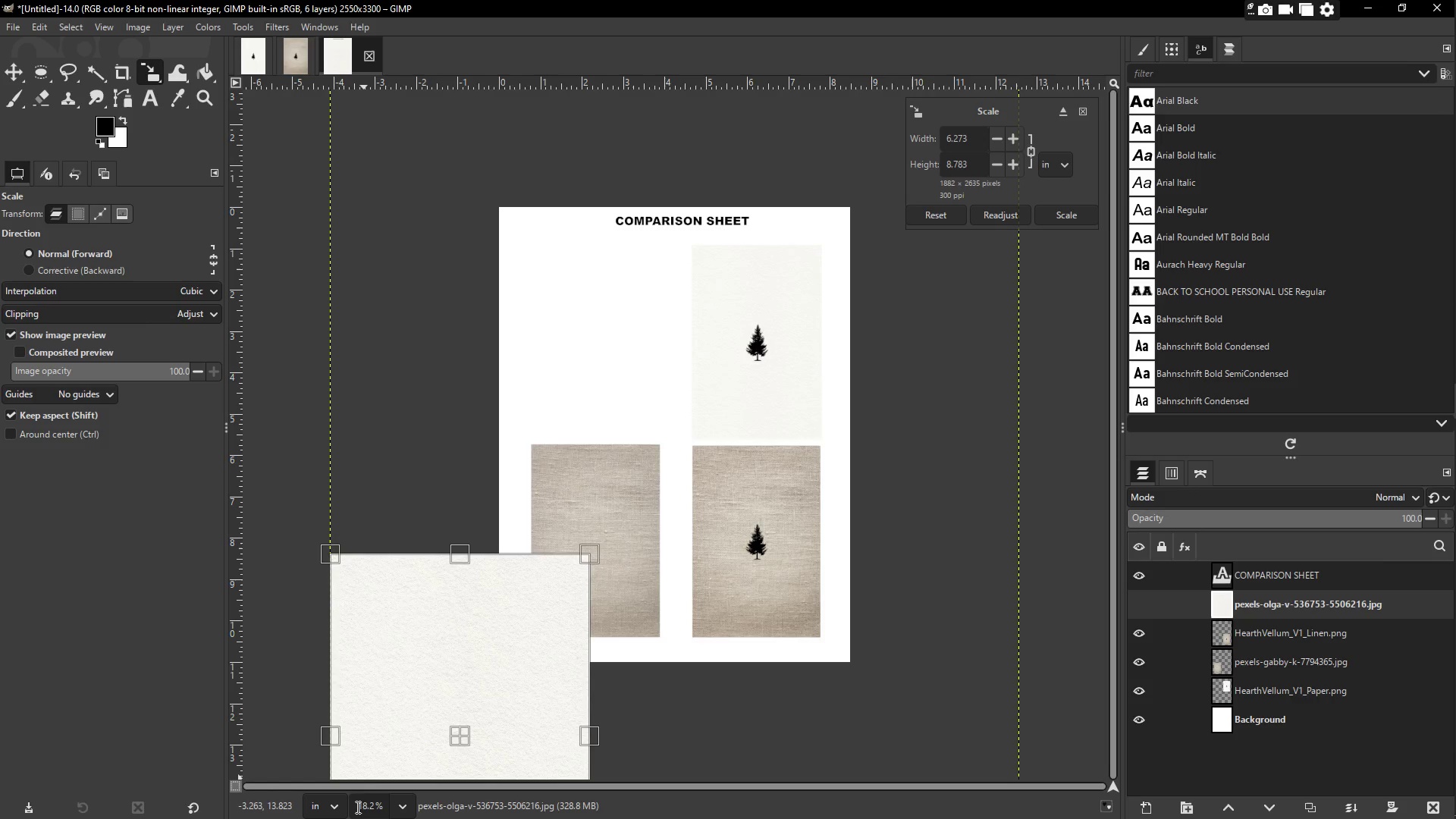 
left_click_drag(start_coordinate=[367, 774], to_coordinate=[474, 611])
 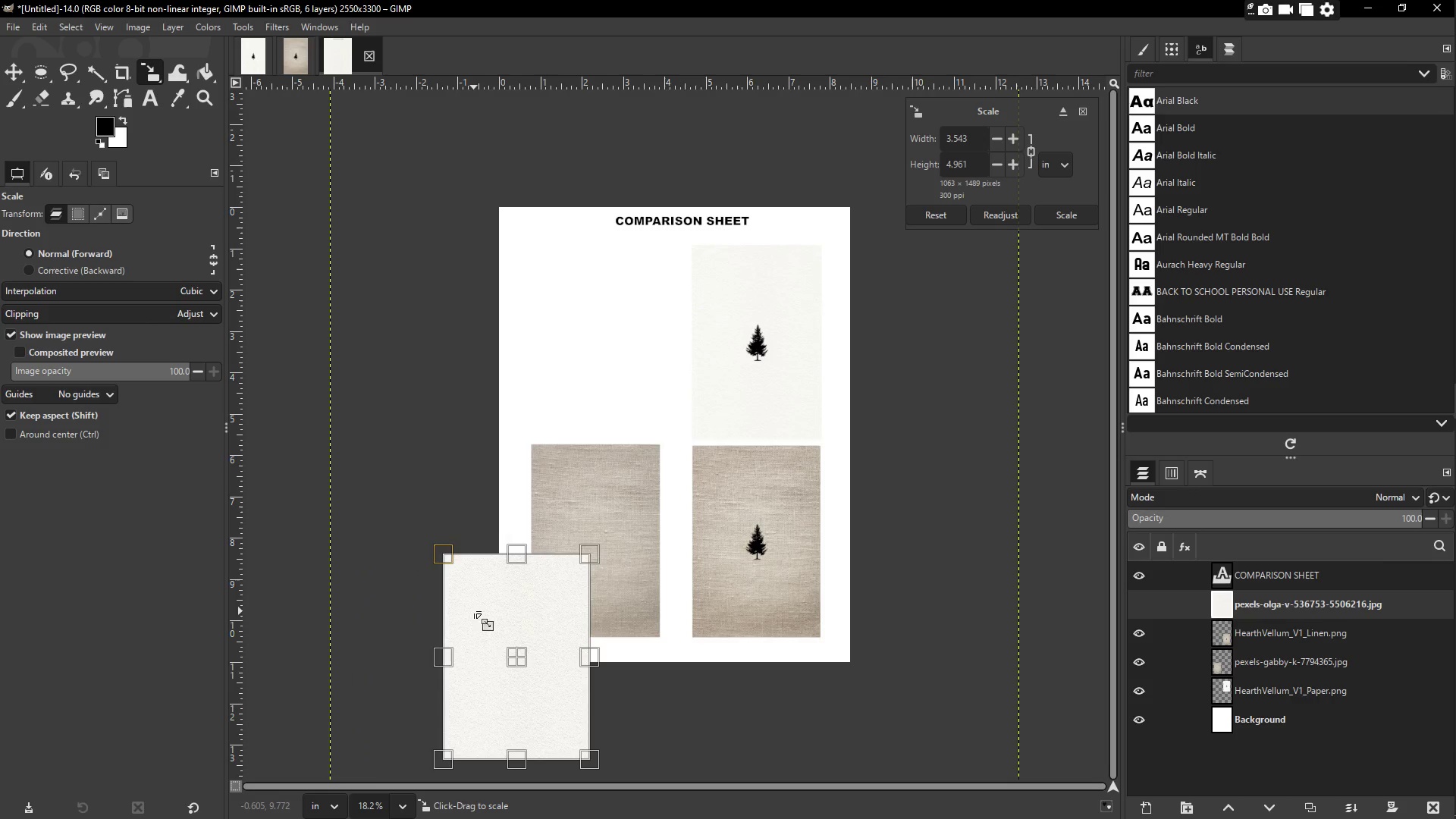 
key(Enter)
 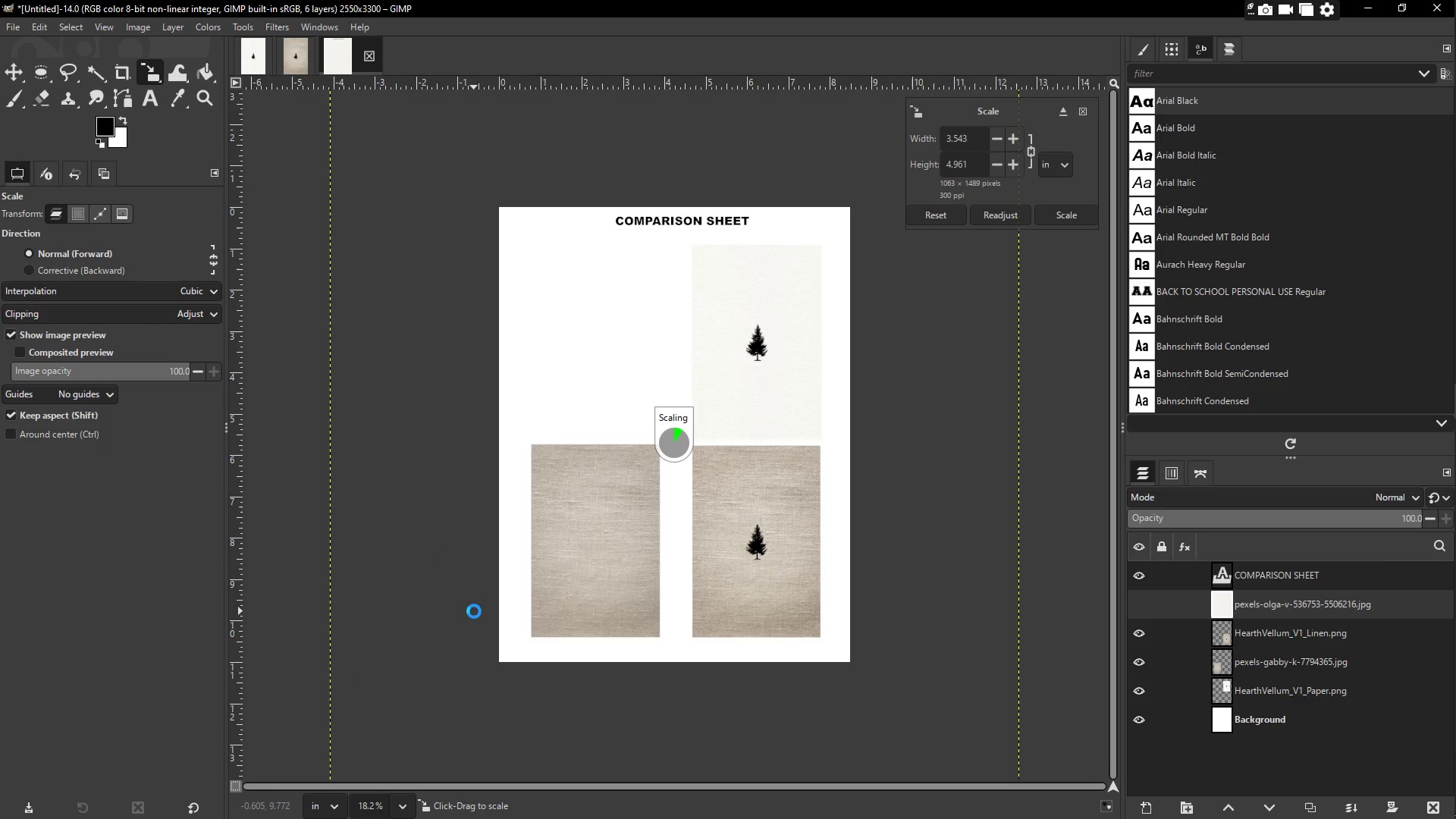 
key(Shift+S)
 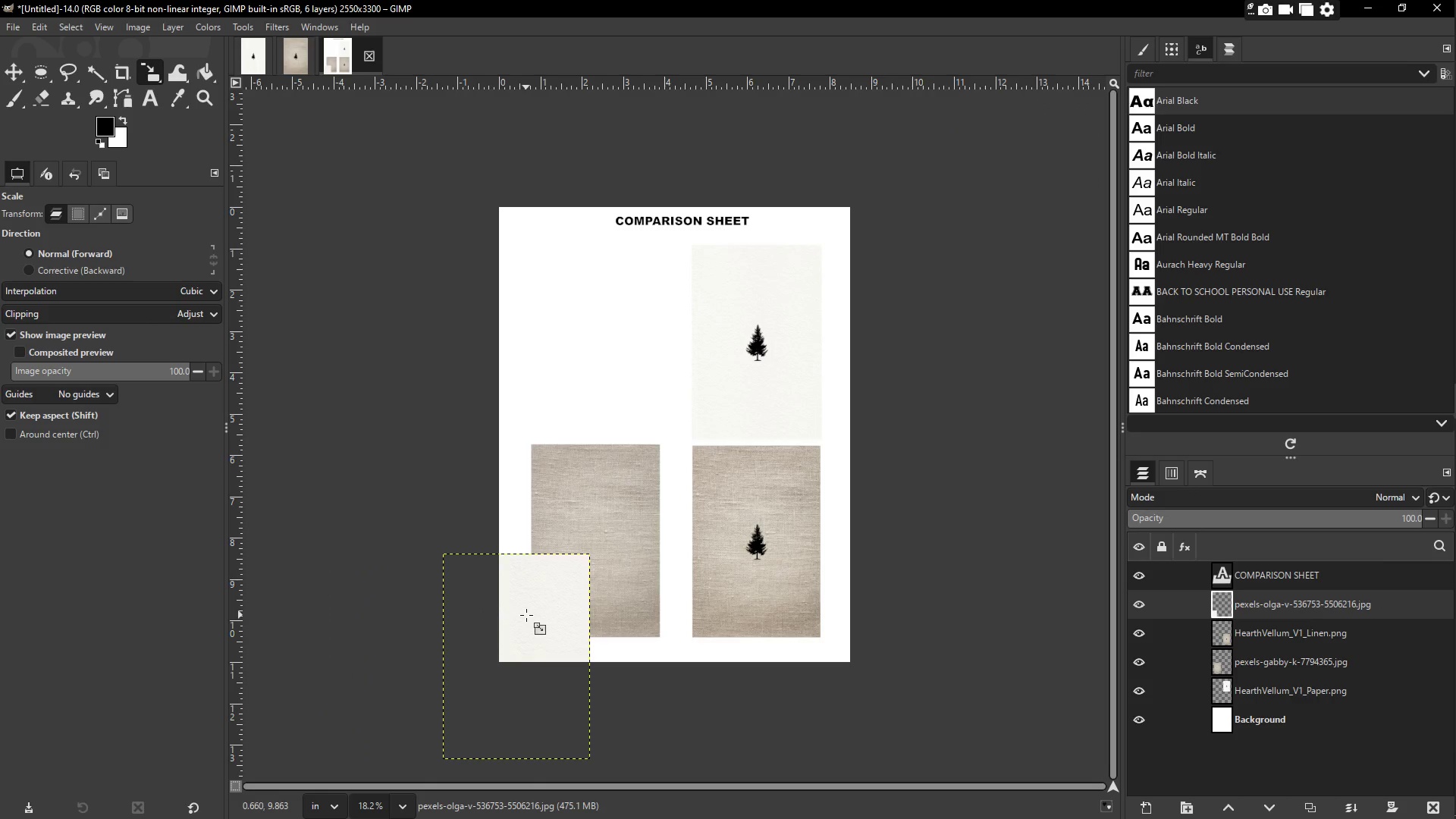 
key(M)
 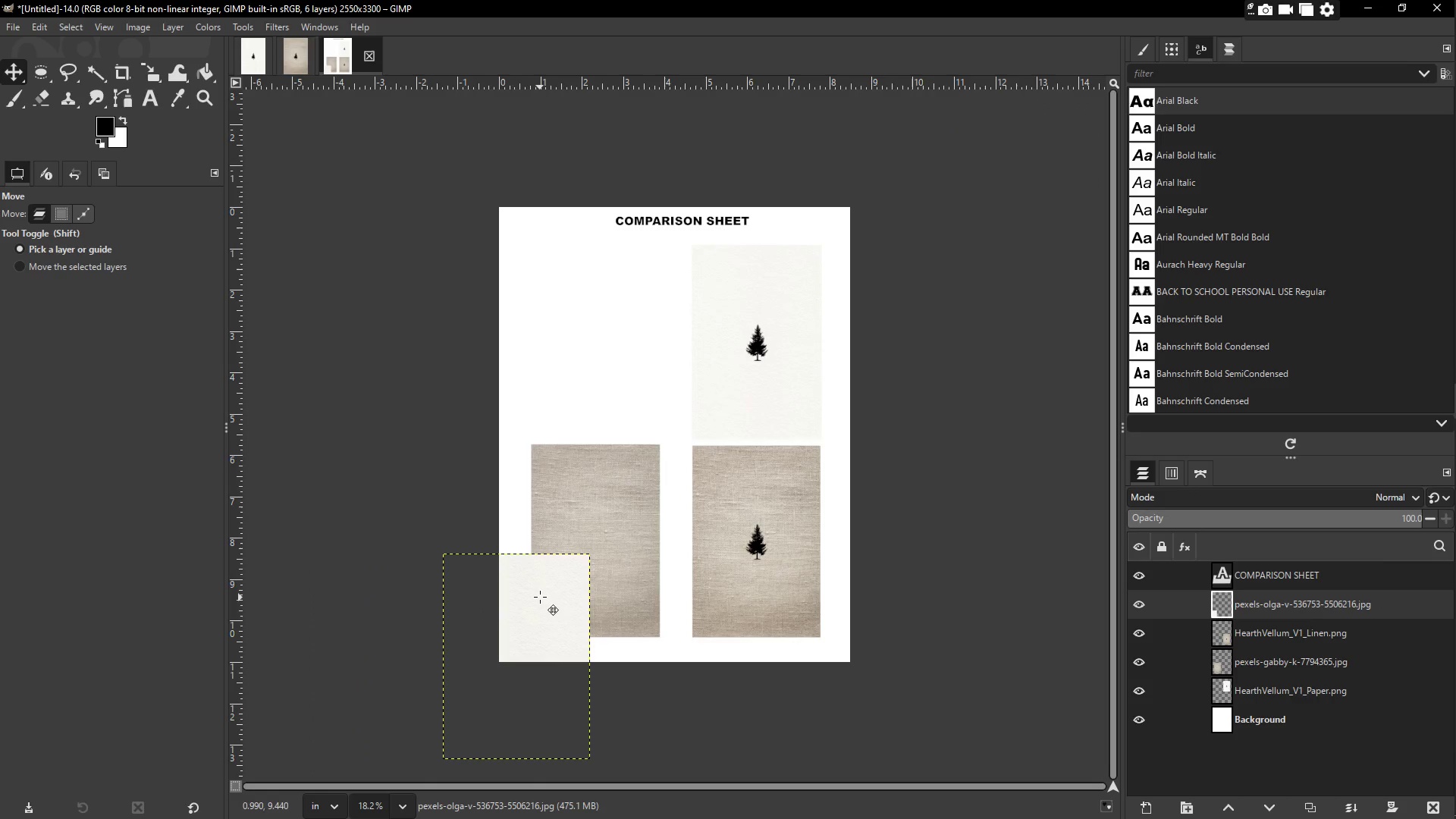 
left_click_drag(start_coordinate=[545, 607], to_coordinate=[776, 299])
 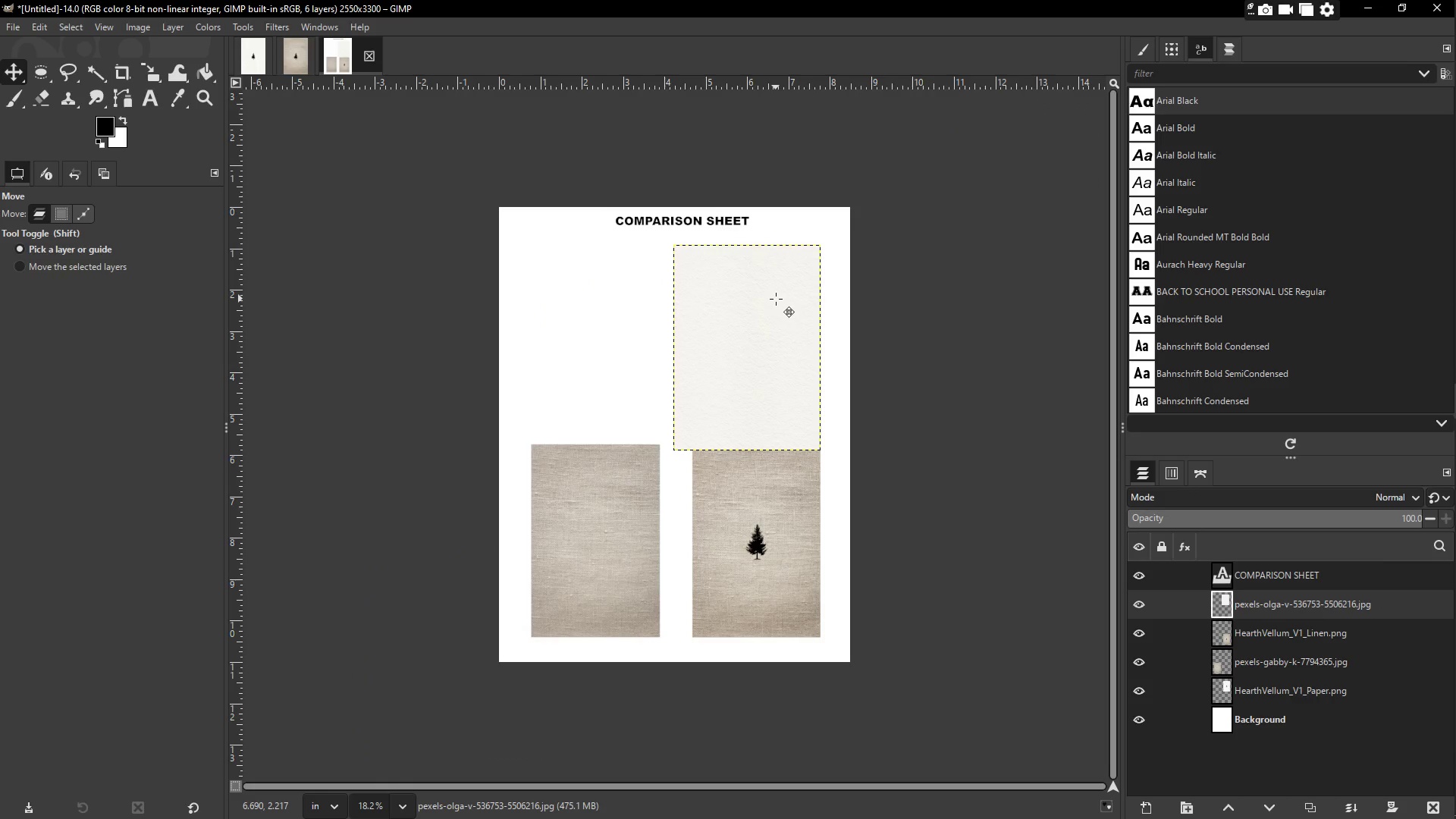 
key(Shift+S)
 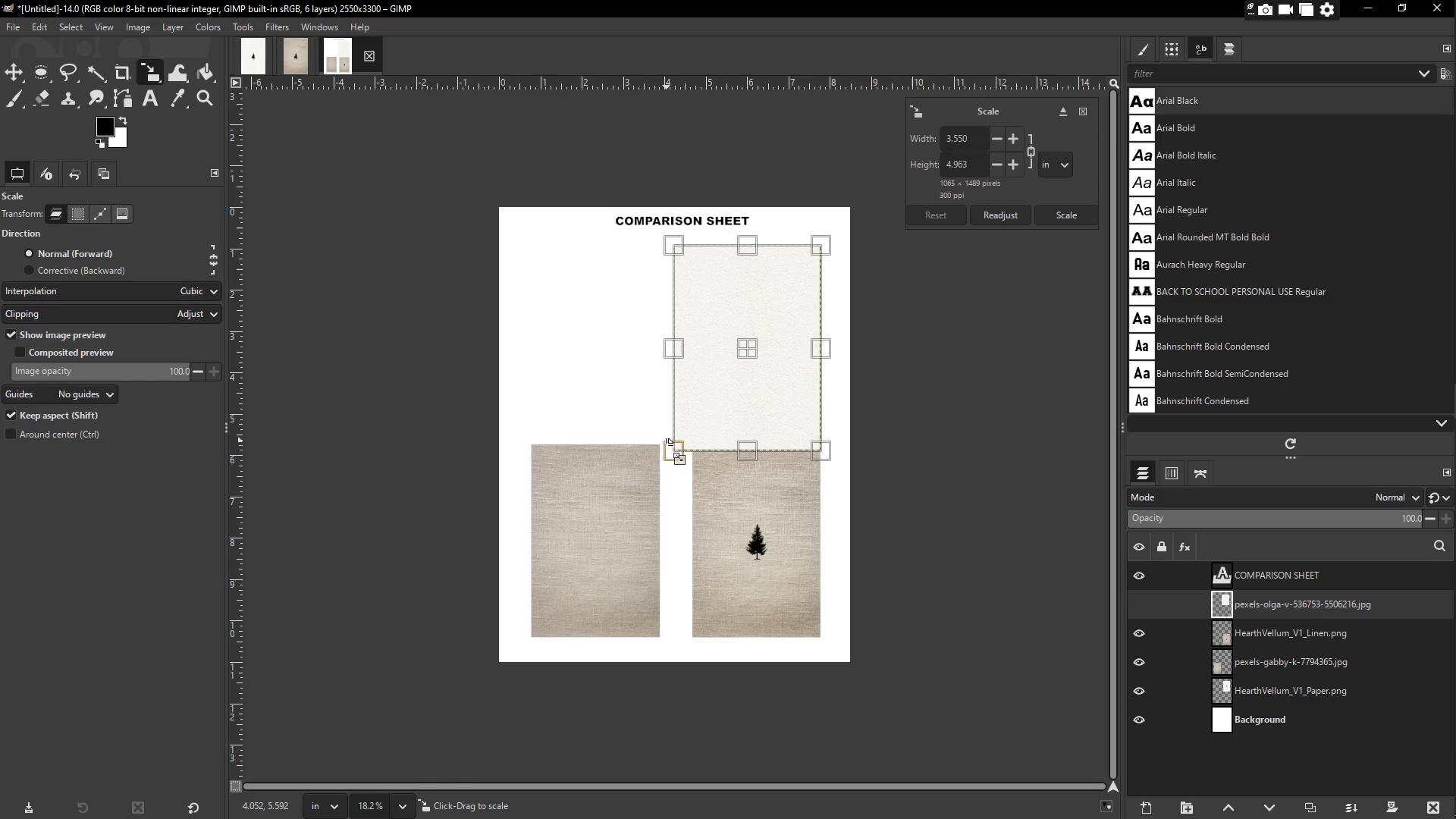 
left_click_drag(start_coordinate=[671, 450], to_coordinate=[701, 435])
 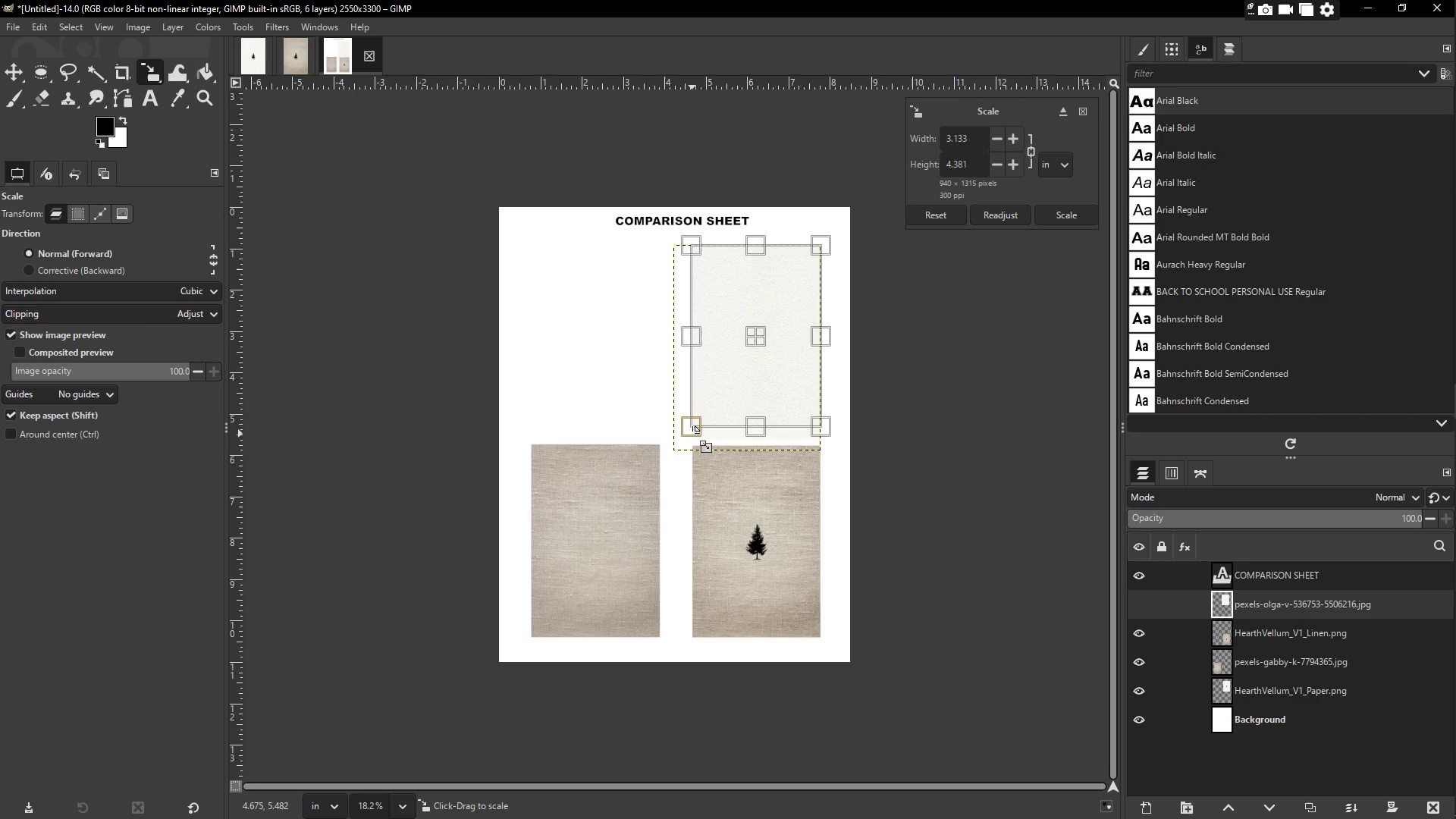 
left_click_drag(start_coordinate=[691, 433], to_coordinate=[692, 447])
 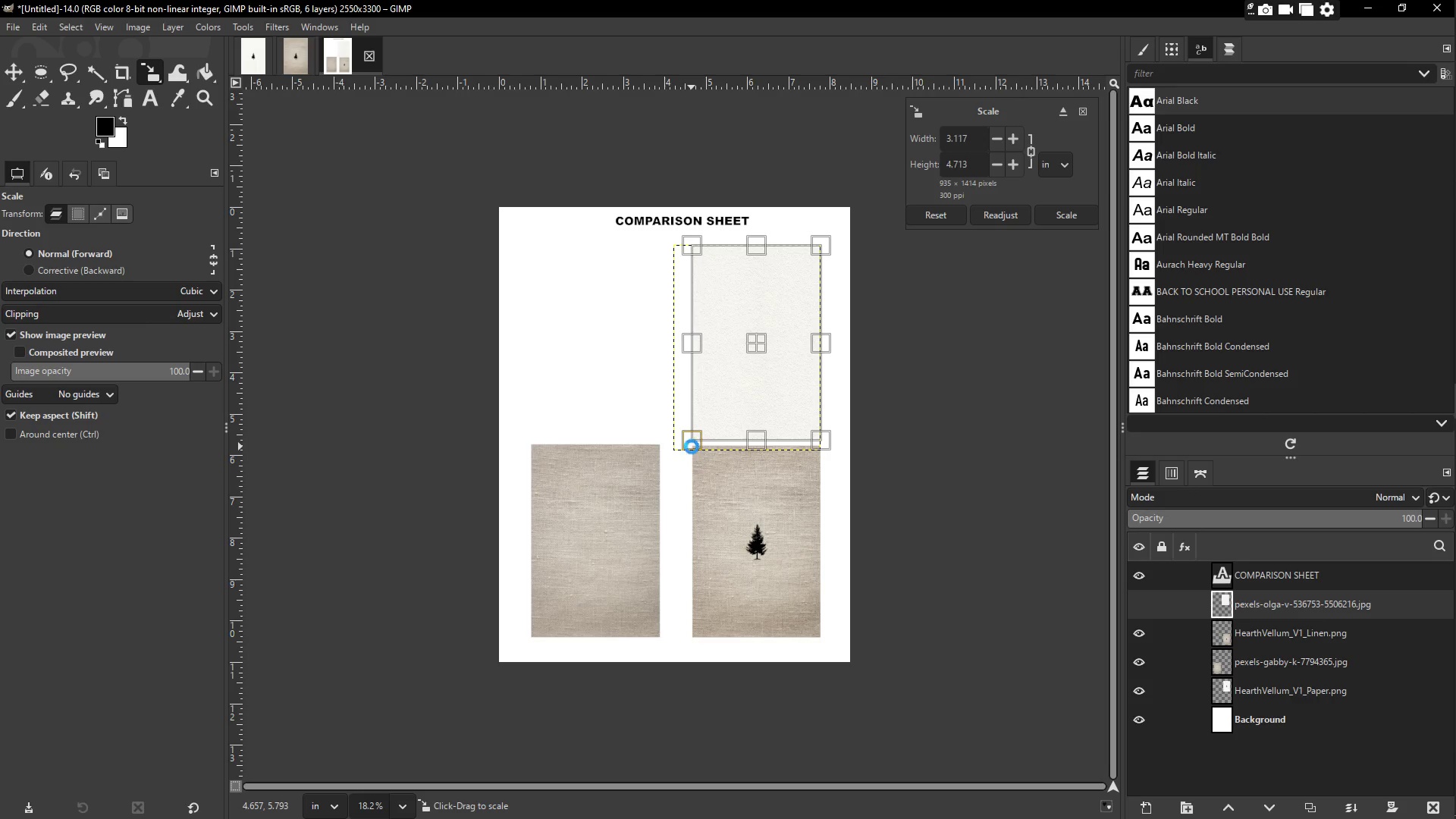 
hold_key(key=ShiftLeft, duration=1.5)
 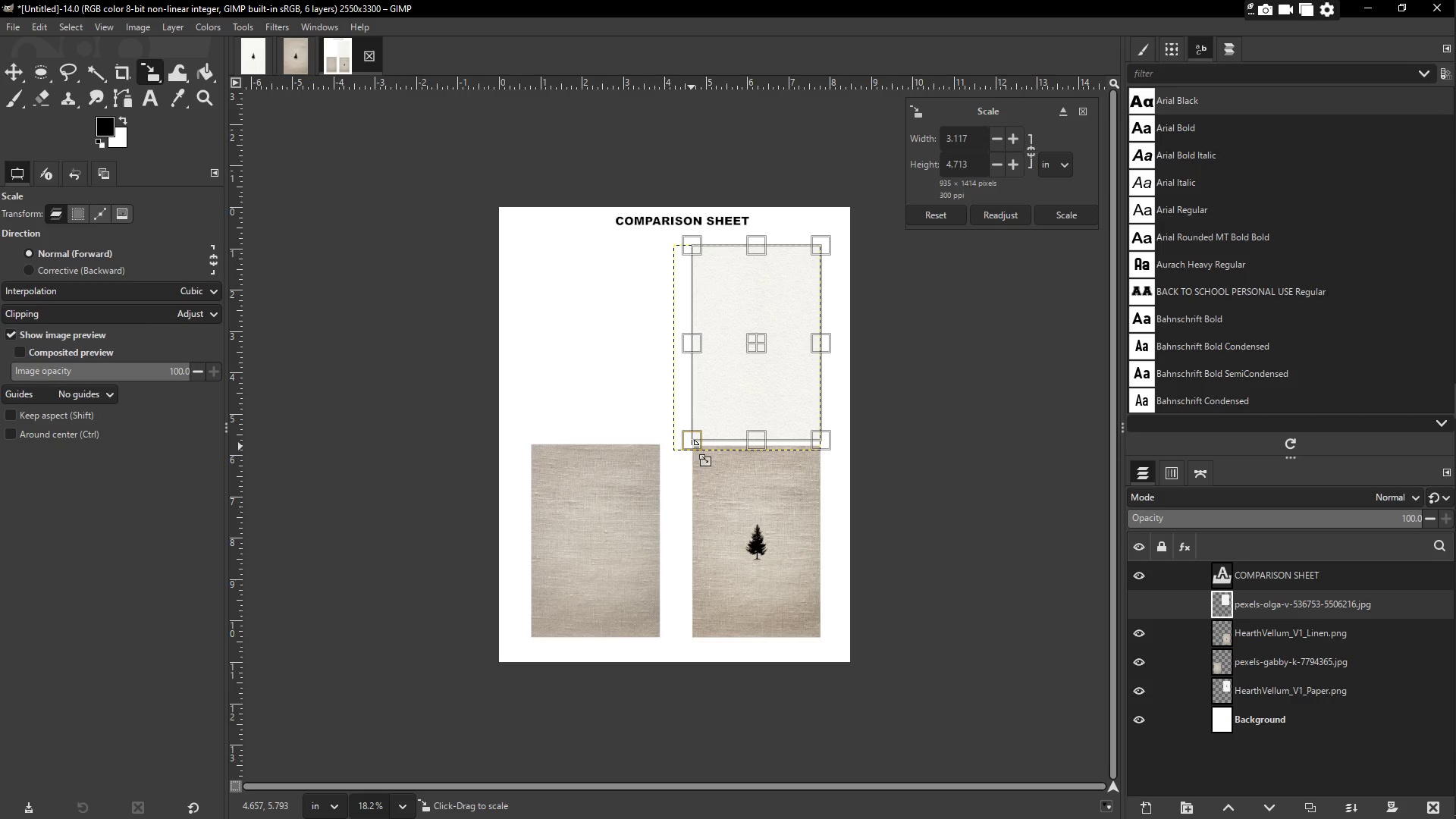 
hold_key(key=ShiftLeft, duration=1.33)
 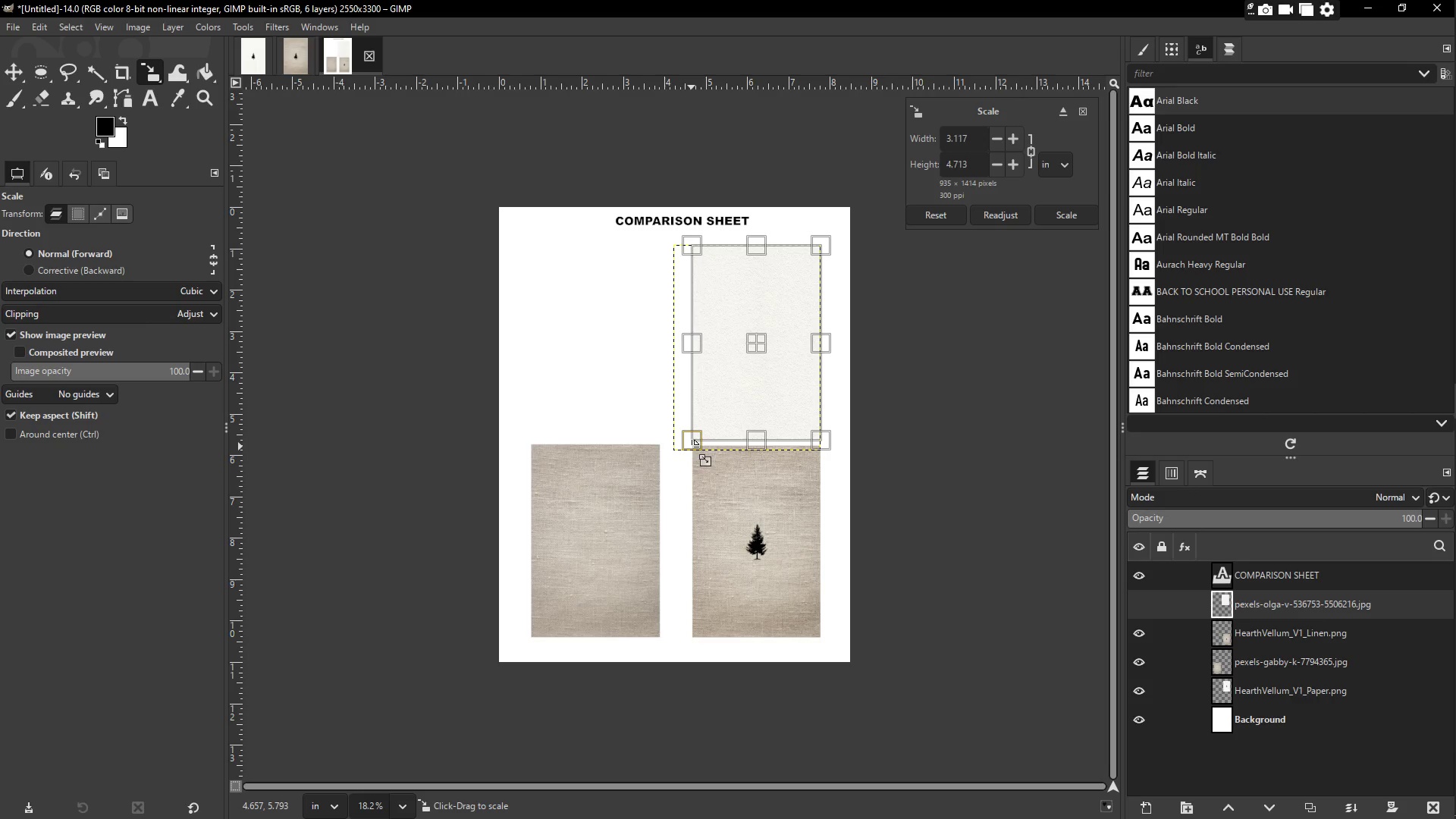 
key(Enter)
 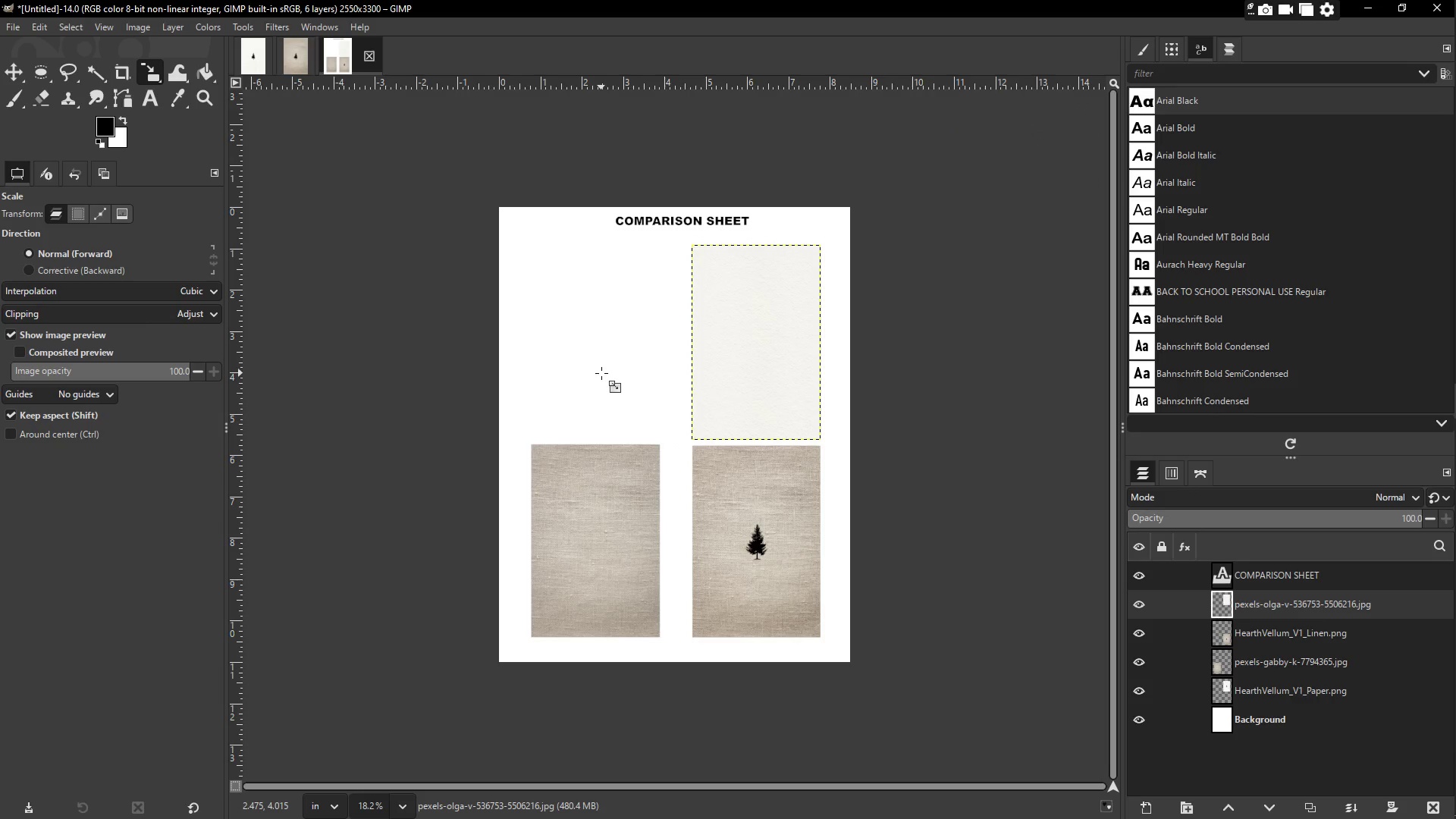 
hold_key(key=ShiftLeft, duration=0.47)
 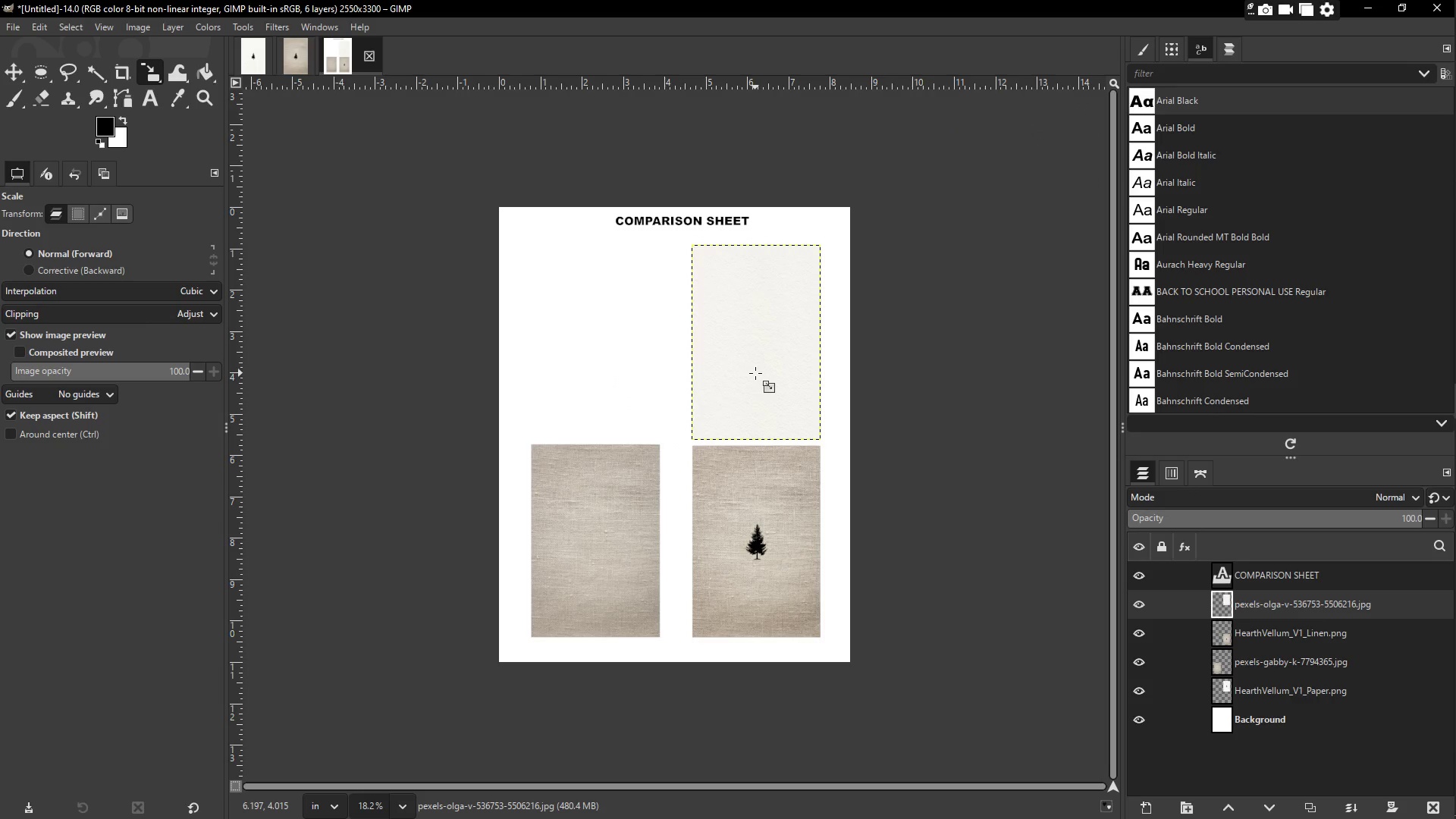 
hold_key(key=ShiftLeft, duration=0.38)
 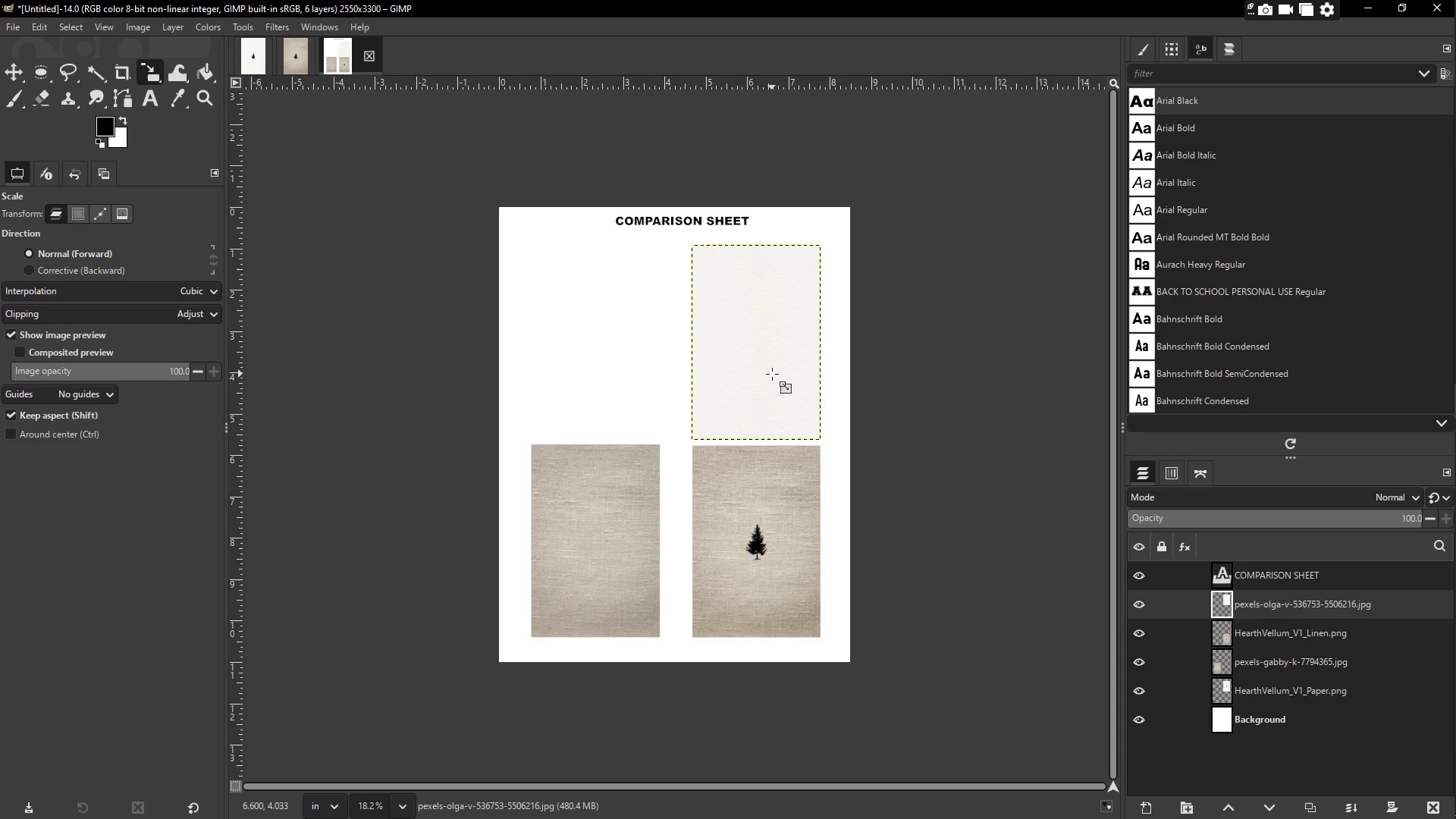 
key(S)
 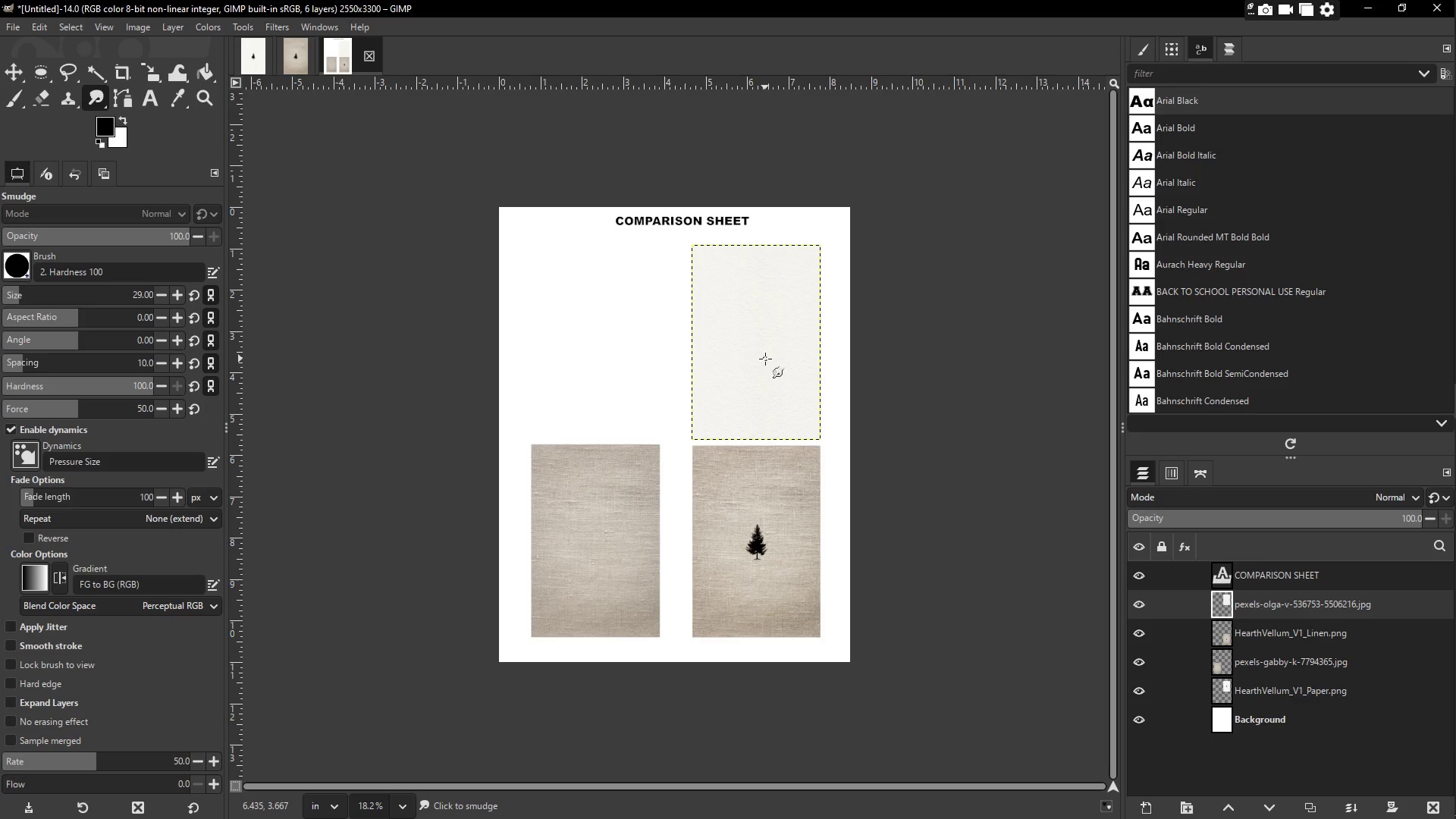 
key(M)
 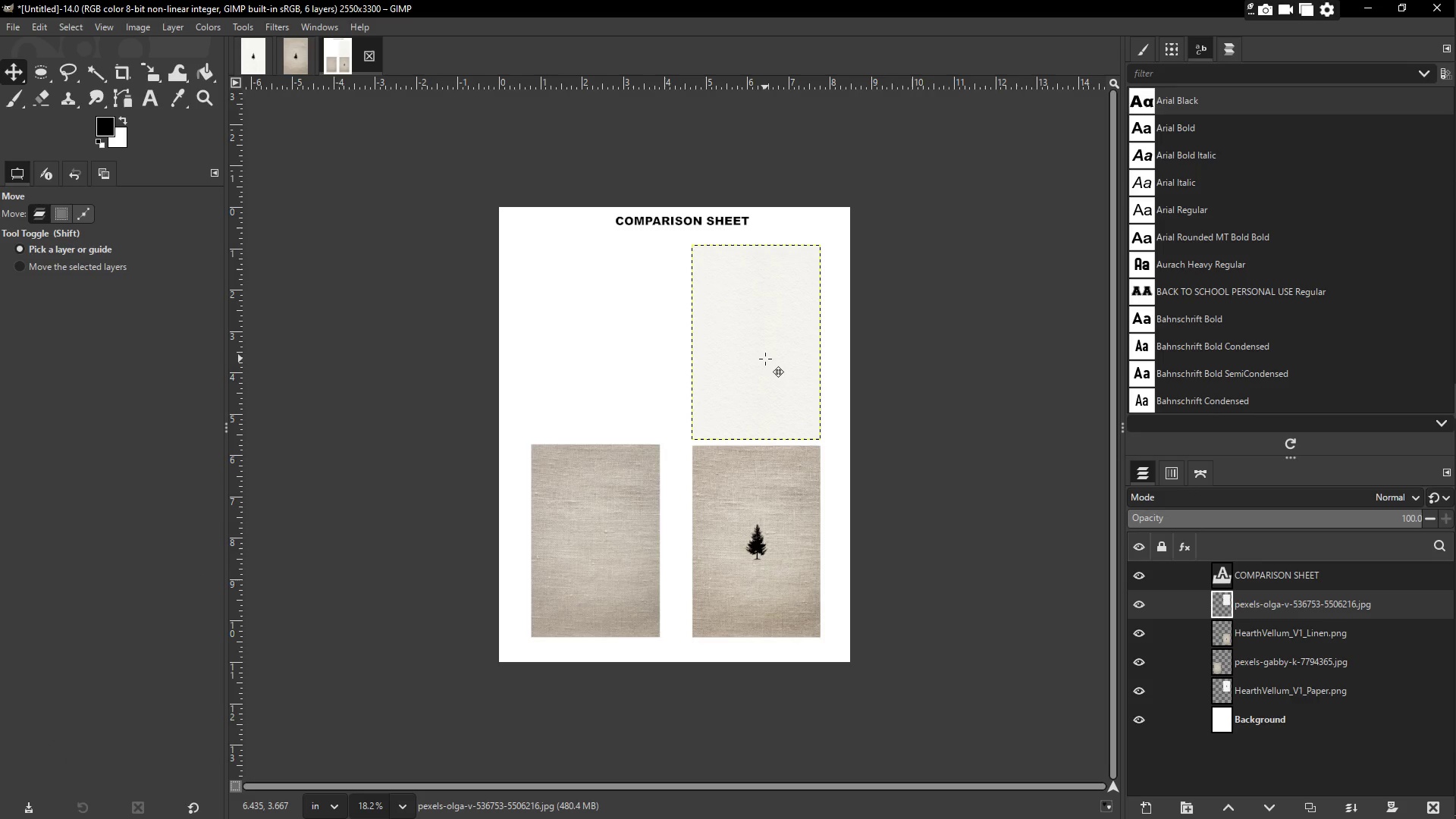 
hold_key(key=ShiftLeft, duration=1.5)
left_click_drag(start_coordinate=[765, 359], to_coordinate=[607, 360])
 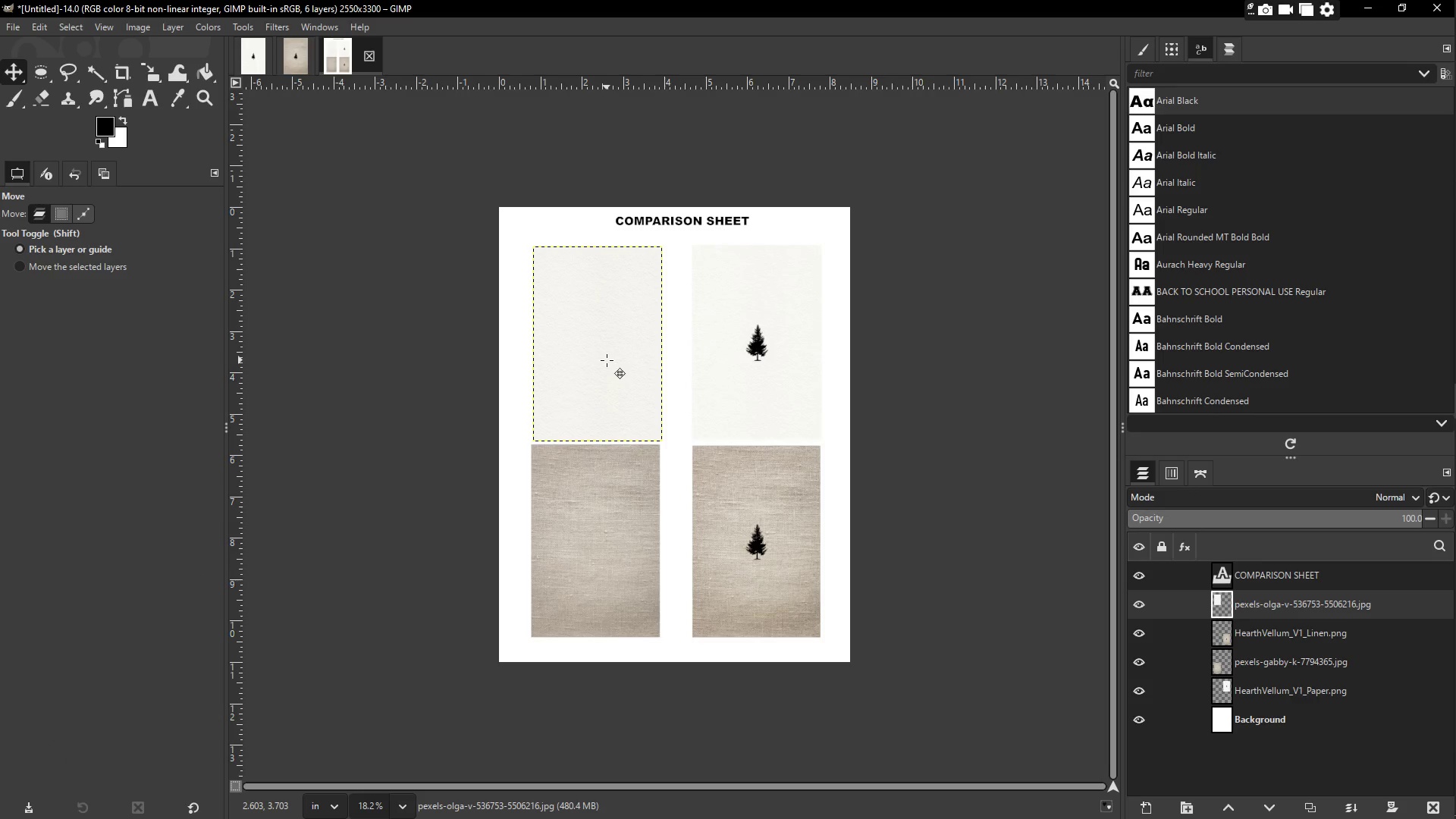 
hold_key(key=ShiftLeft, duration=1.53)
 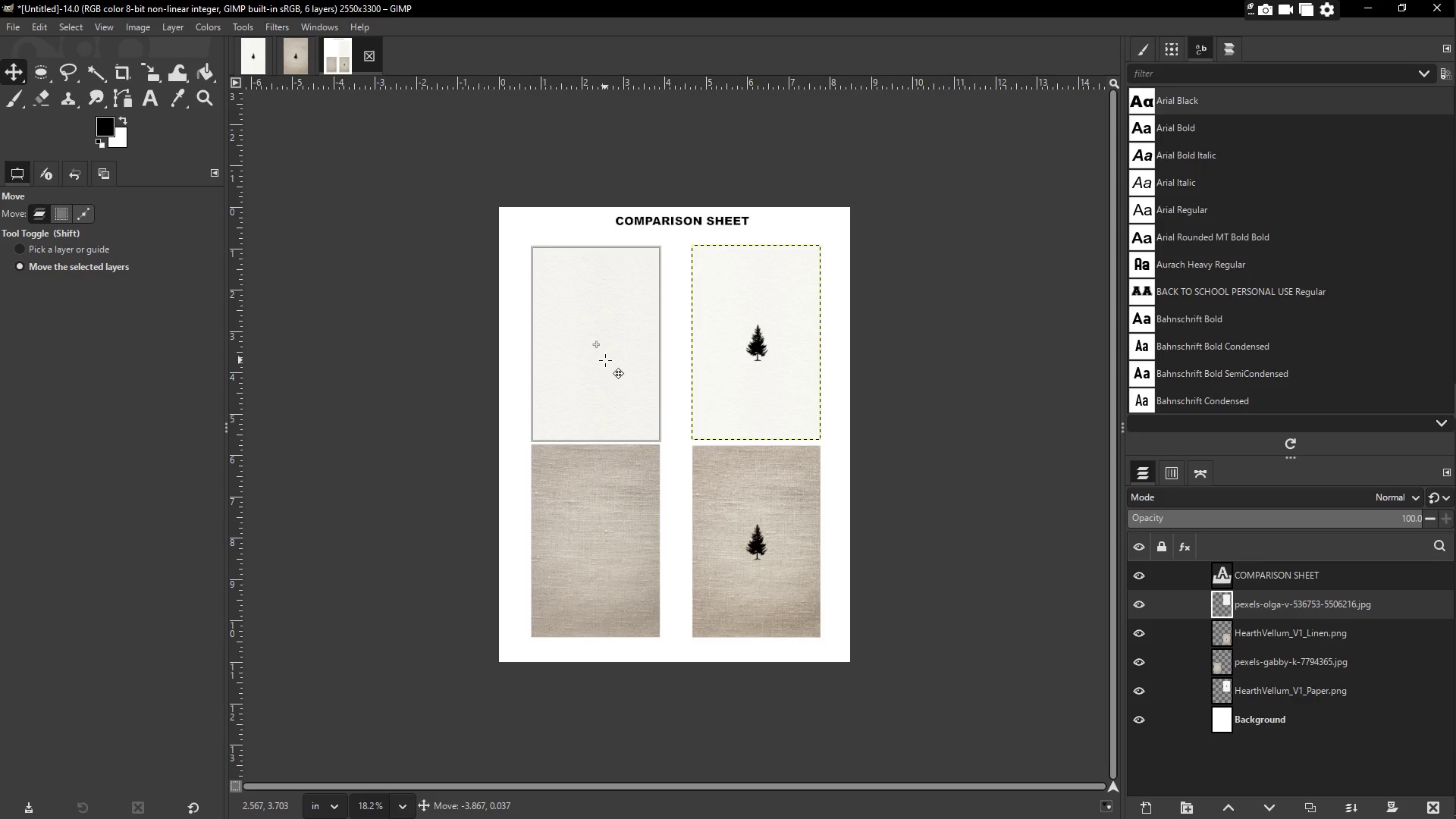 
hold_key(key=ShiftLeft, duration=1.52)
 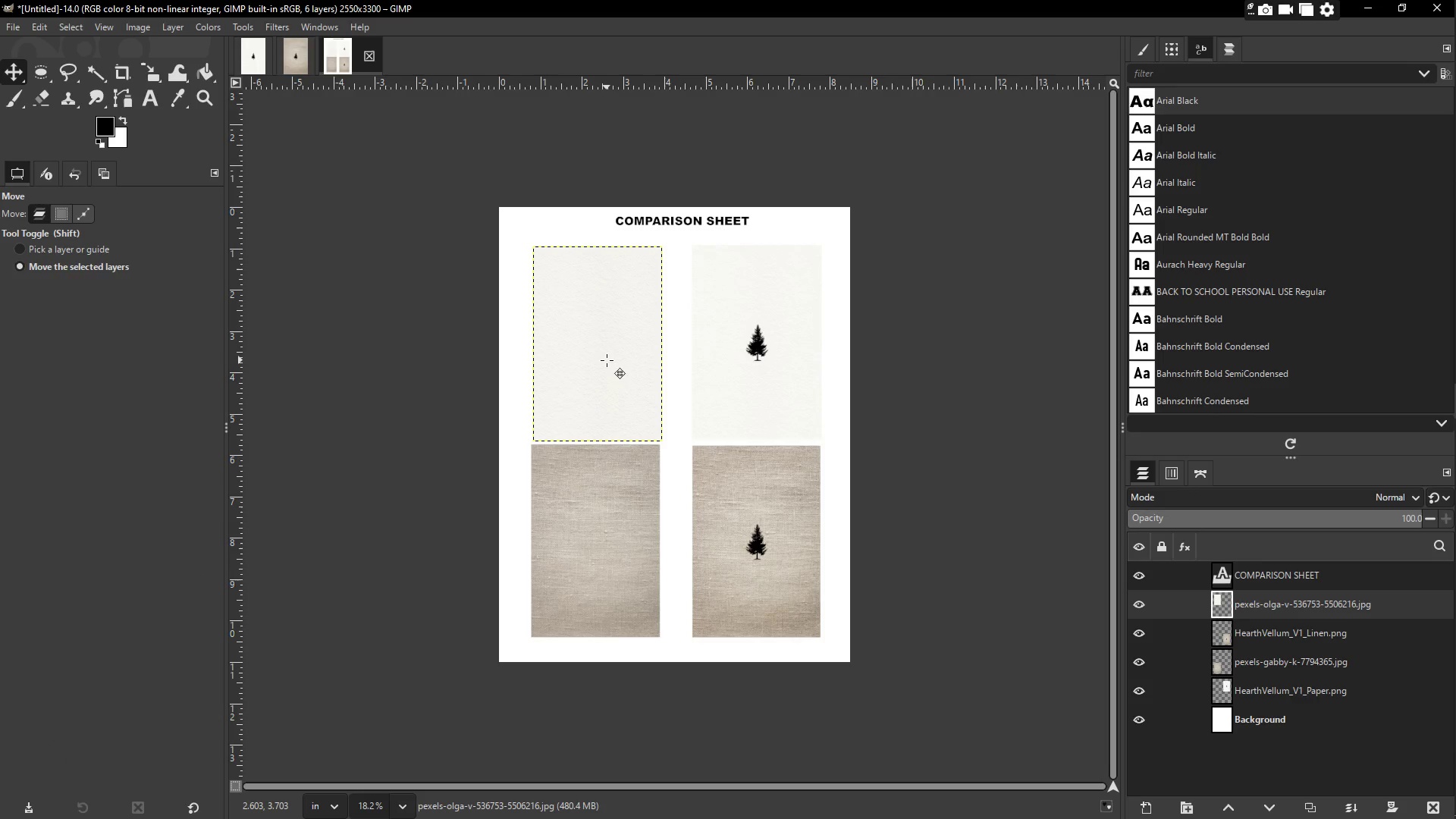 
hold_key(key=ShiftLeft, duration=0.61)
 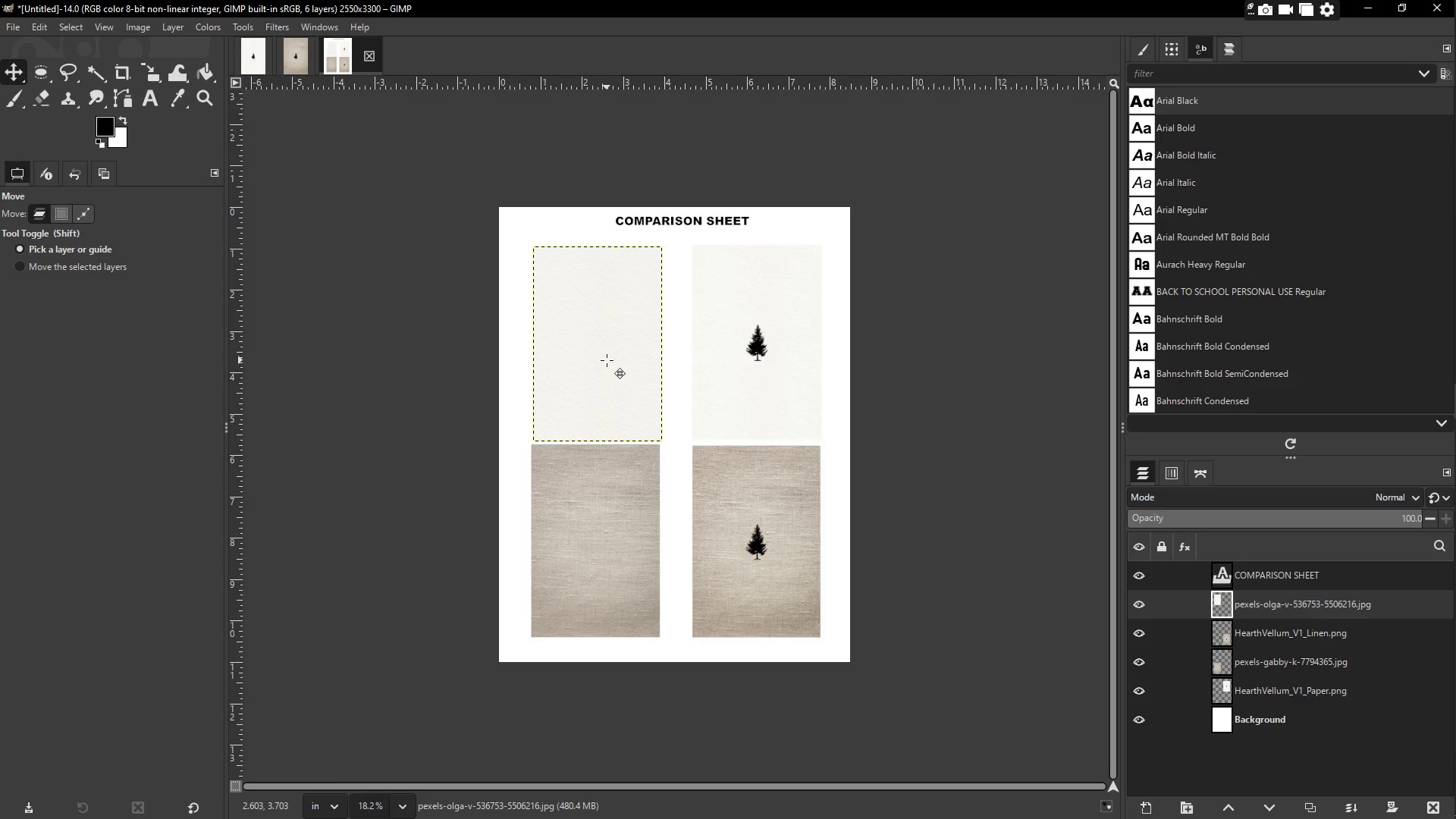 
wait(27.42)
 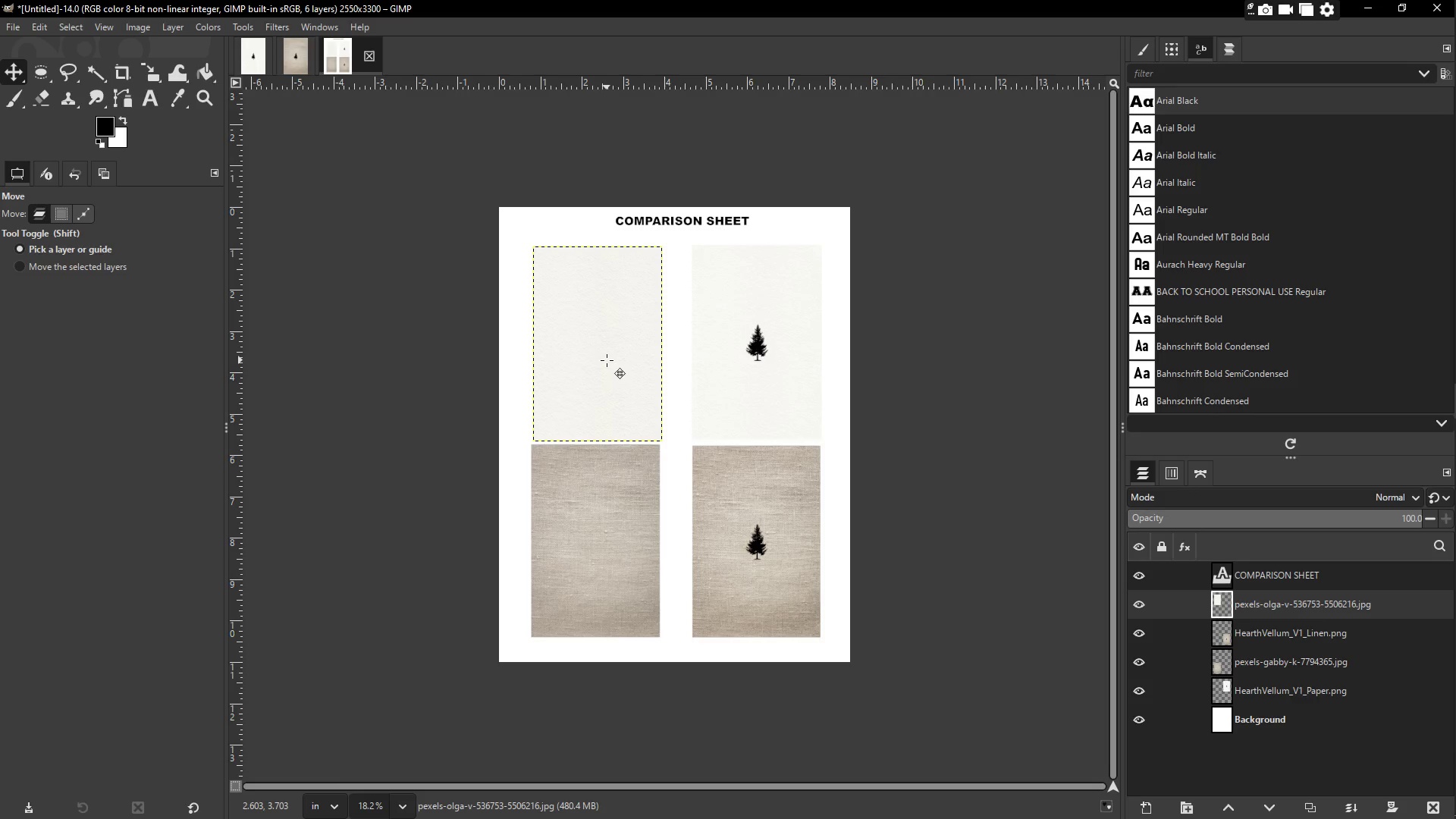 
right_click([752, 535])
 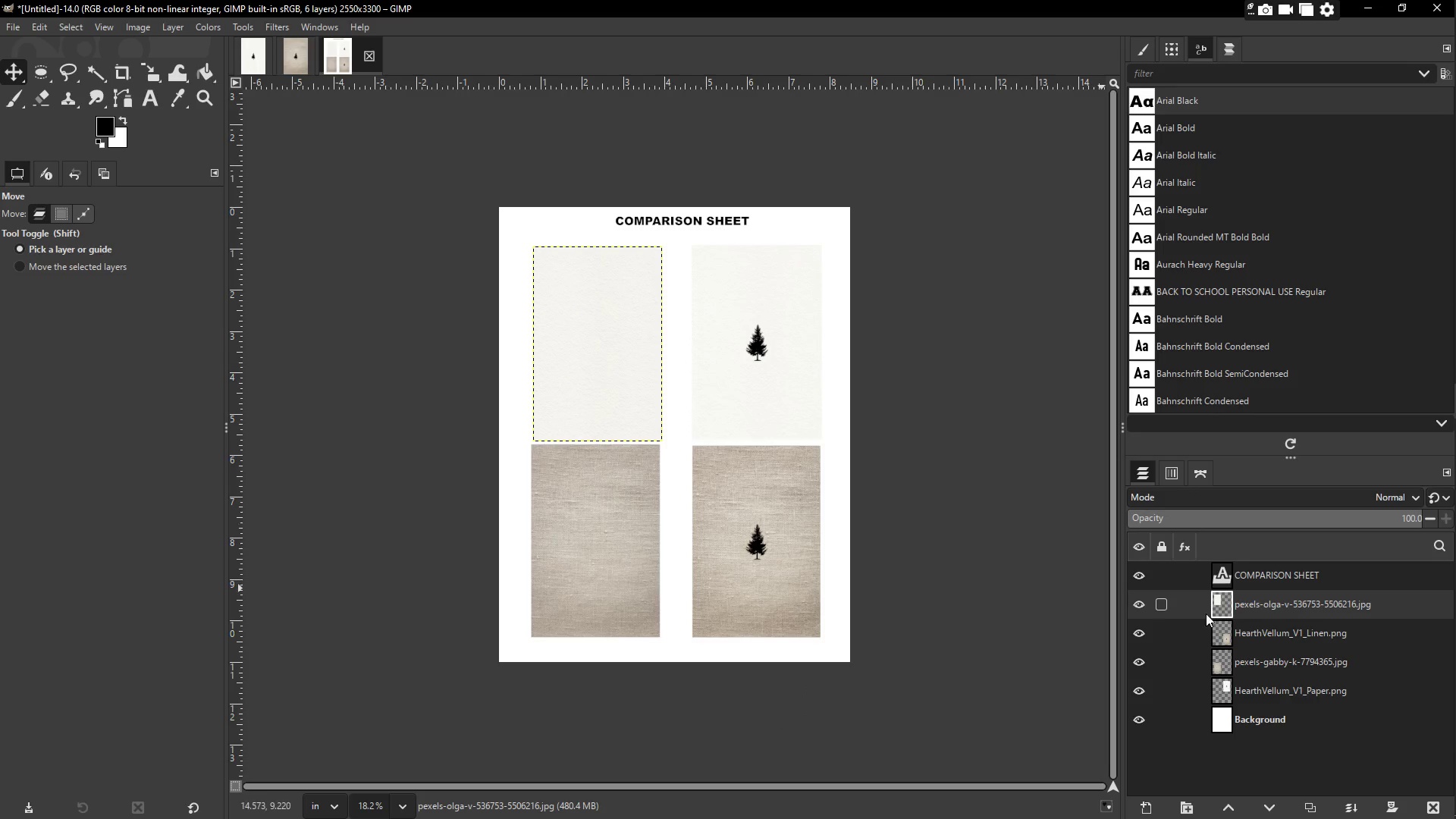 
left_click([1264, 636])
 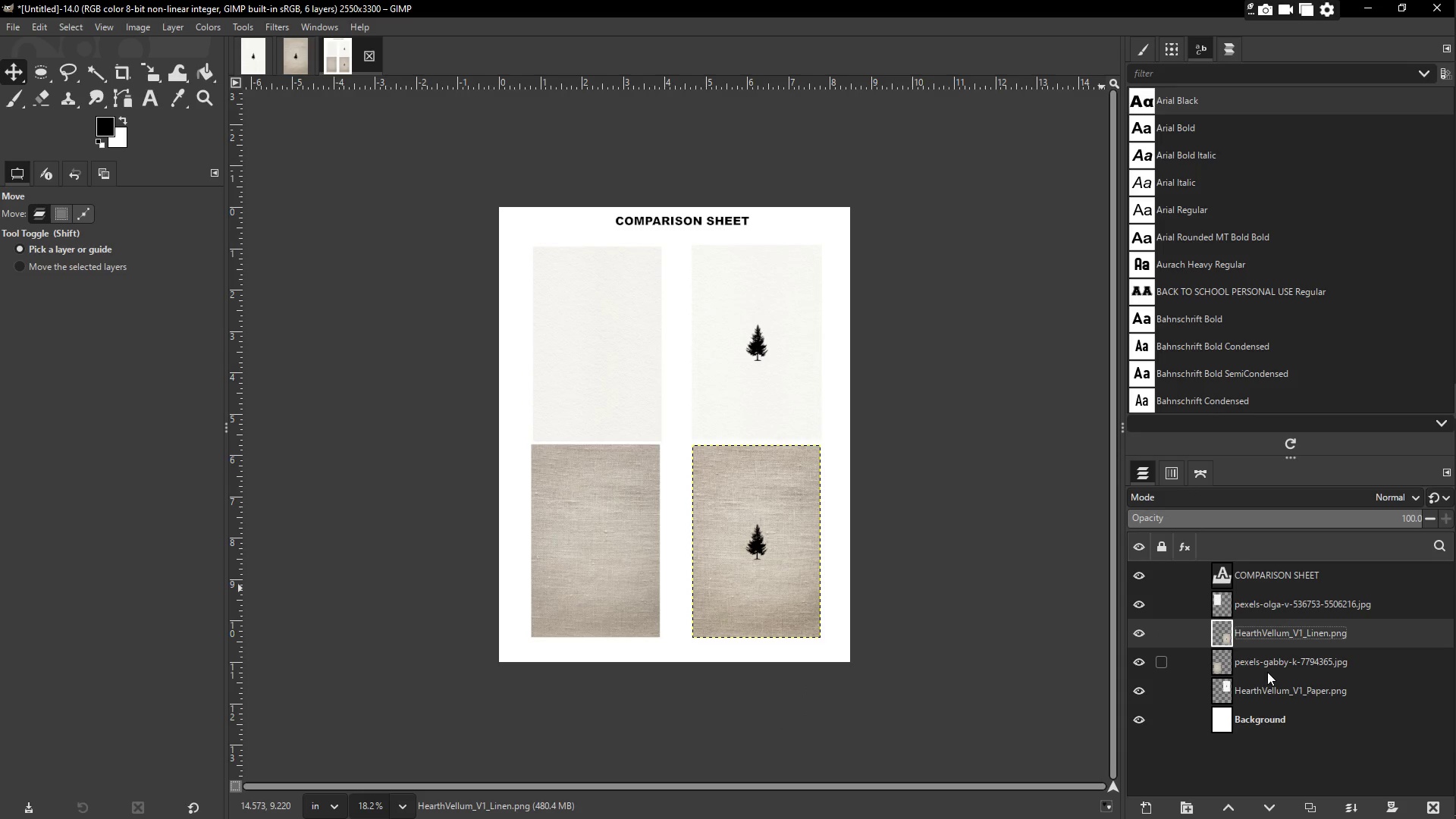 
left_click([1267, 661])
 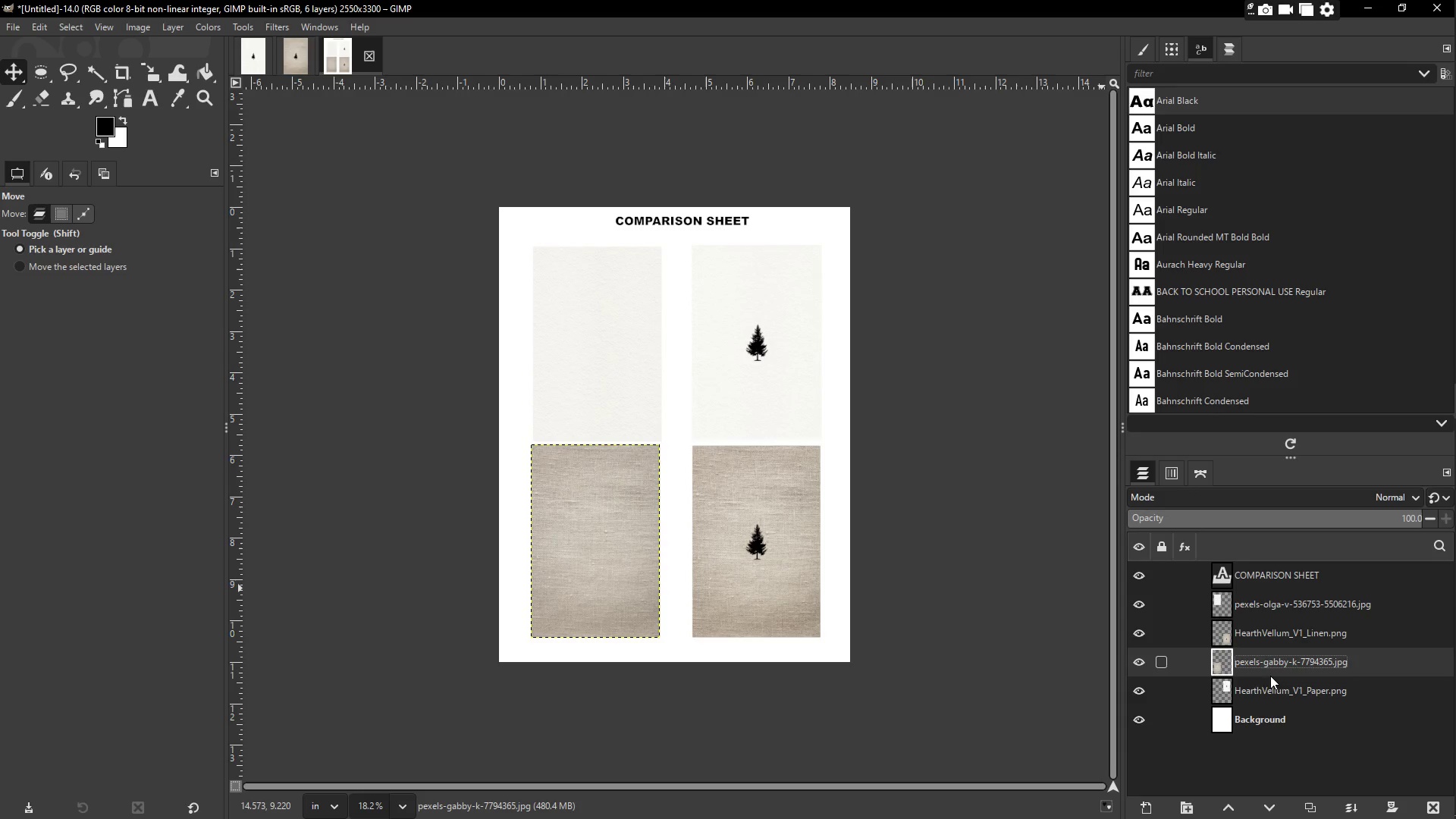 
hold_key(key=ShiftLeft, duration=0.31)
double_click([1271, 692])
 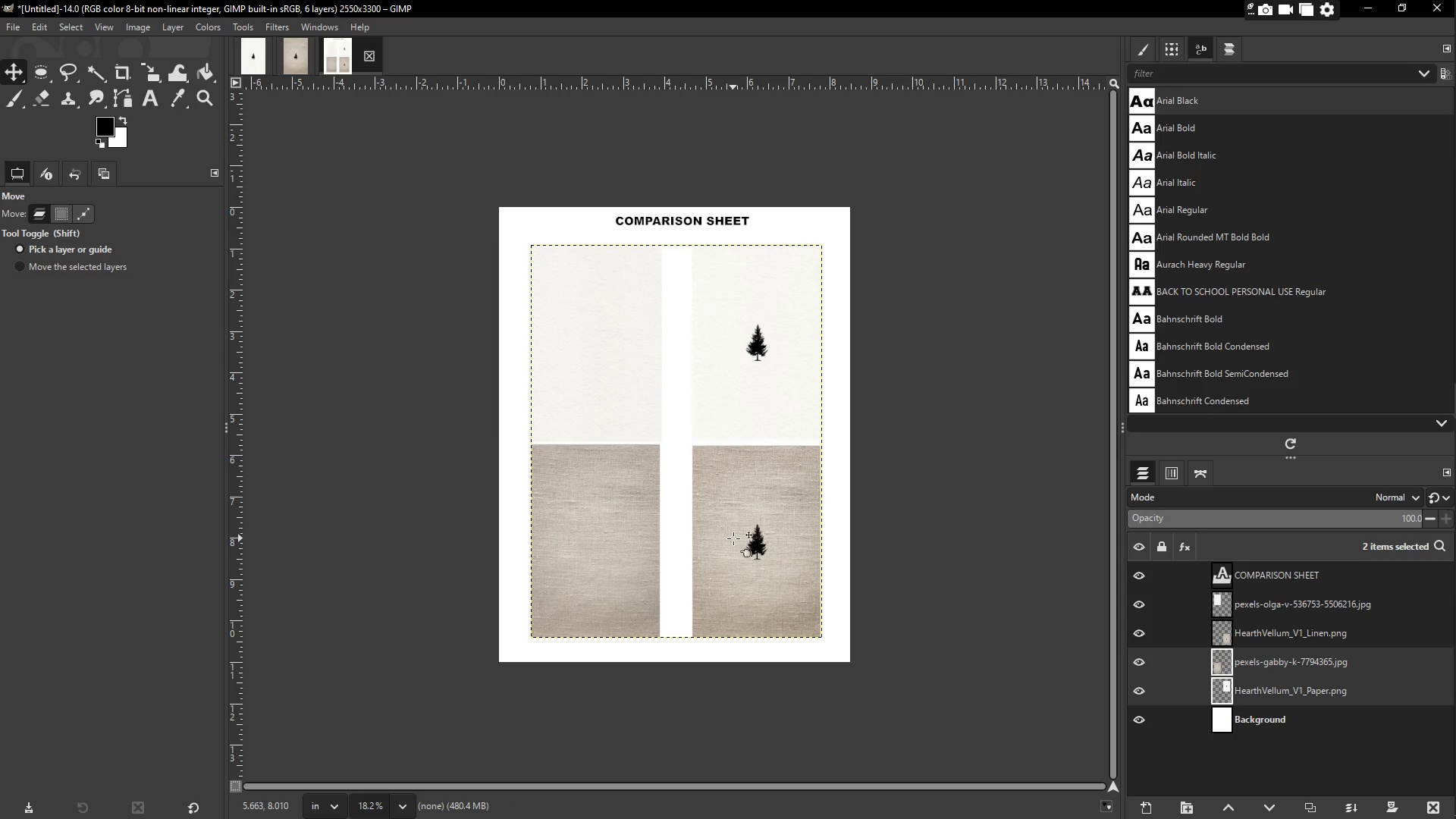 
left_click([1269, 664])
 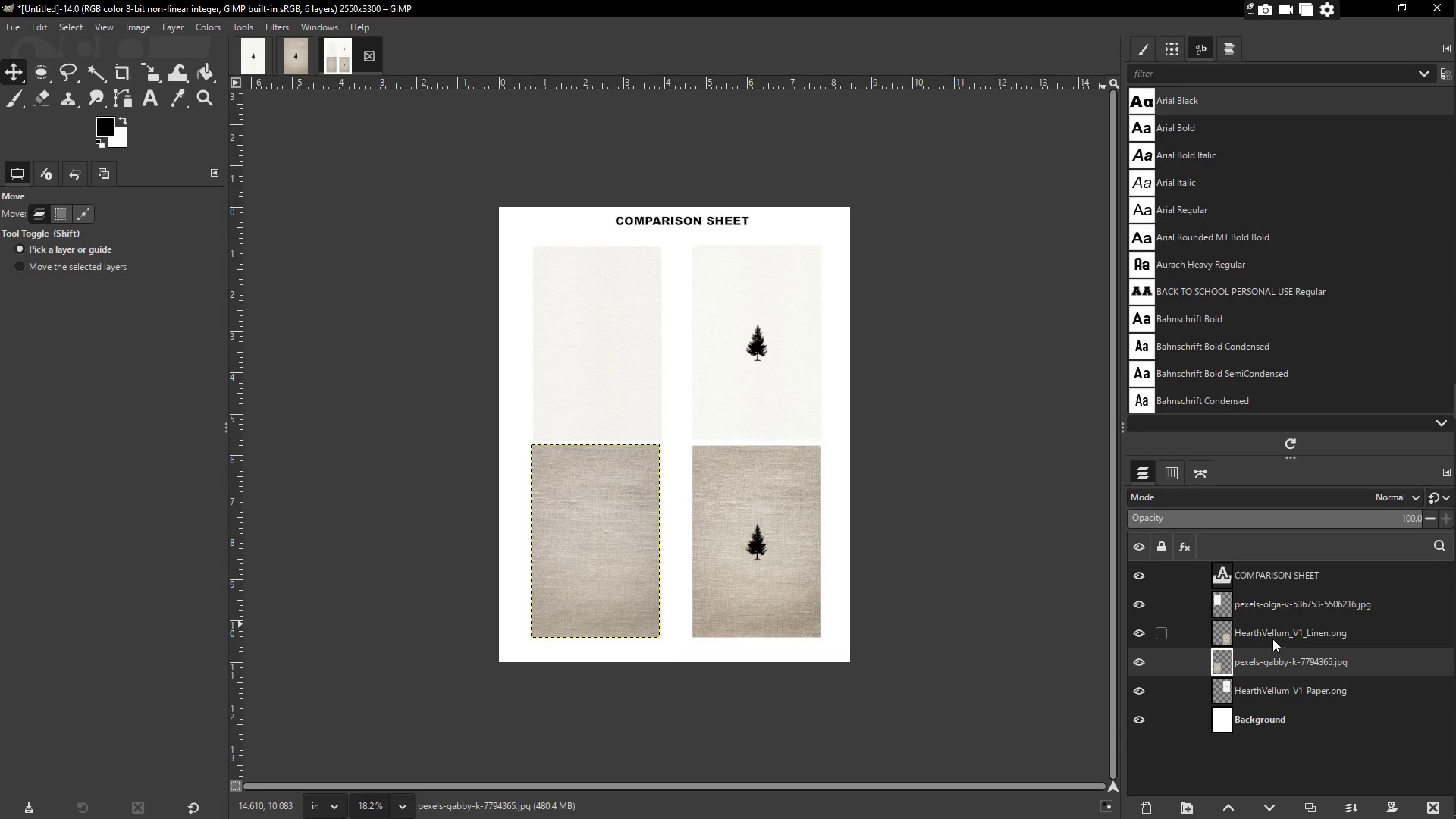 
key(Shift+ShiftLeft)
 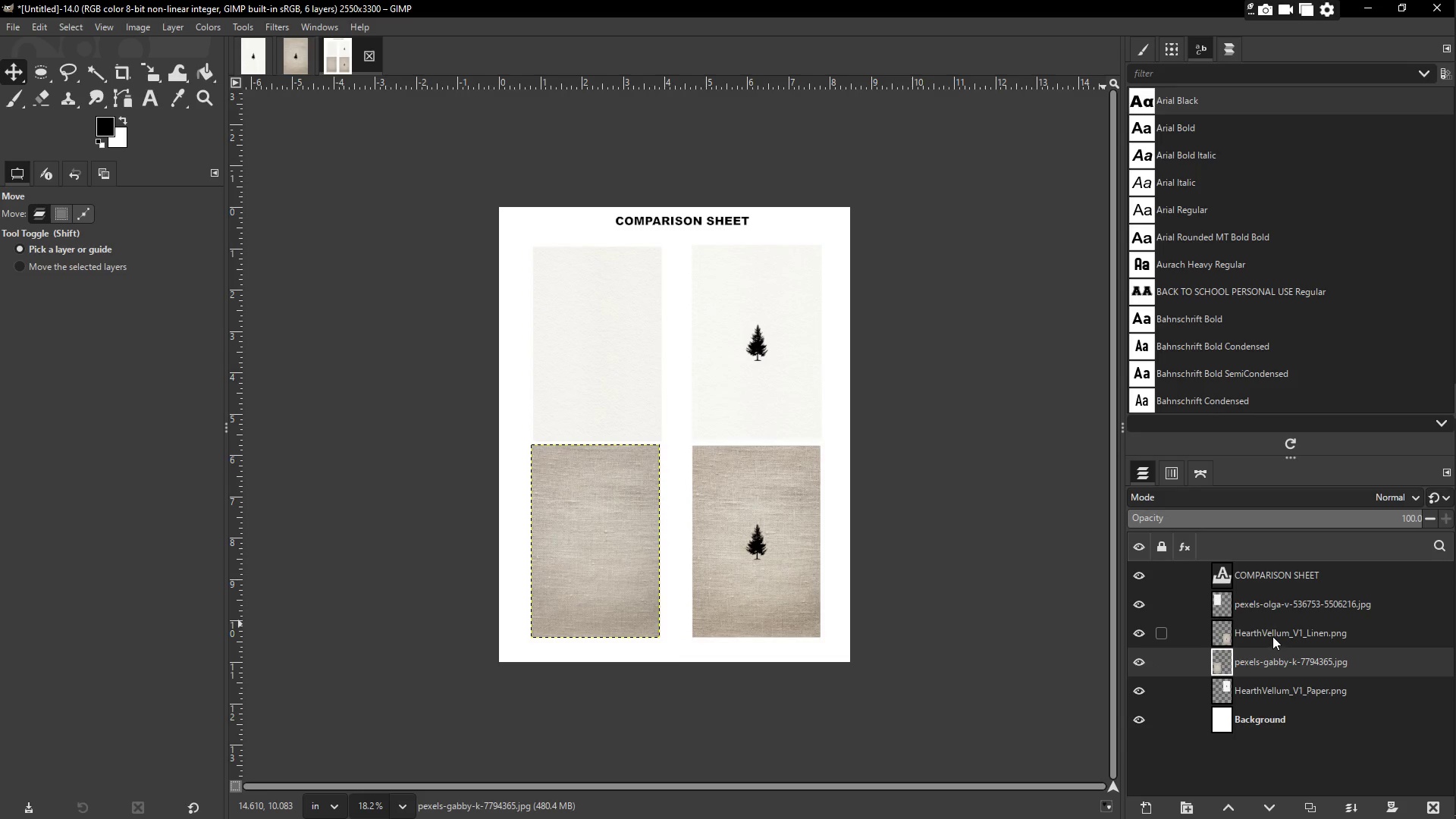 
left_click([1272, 635])
 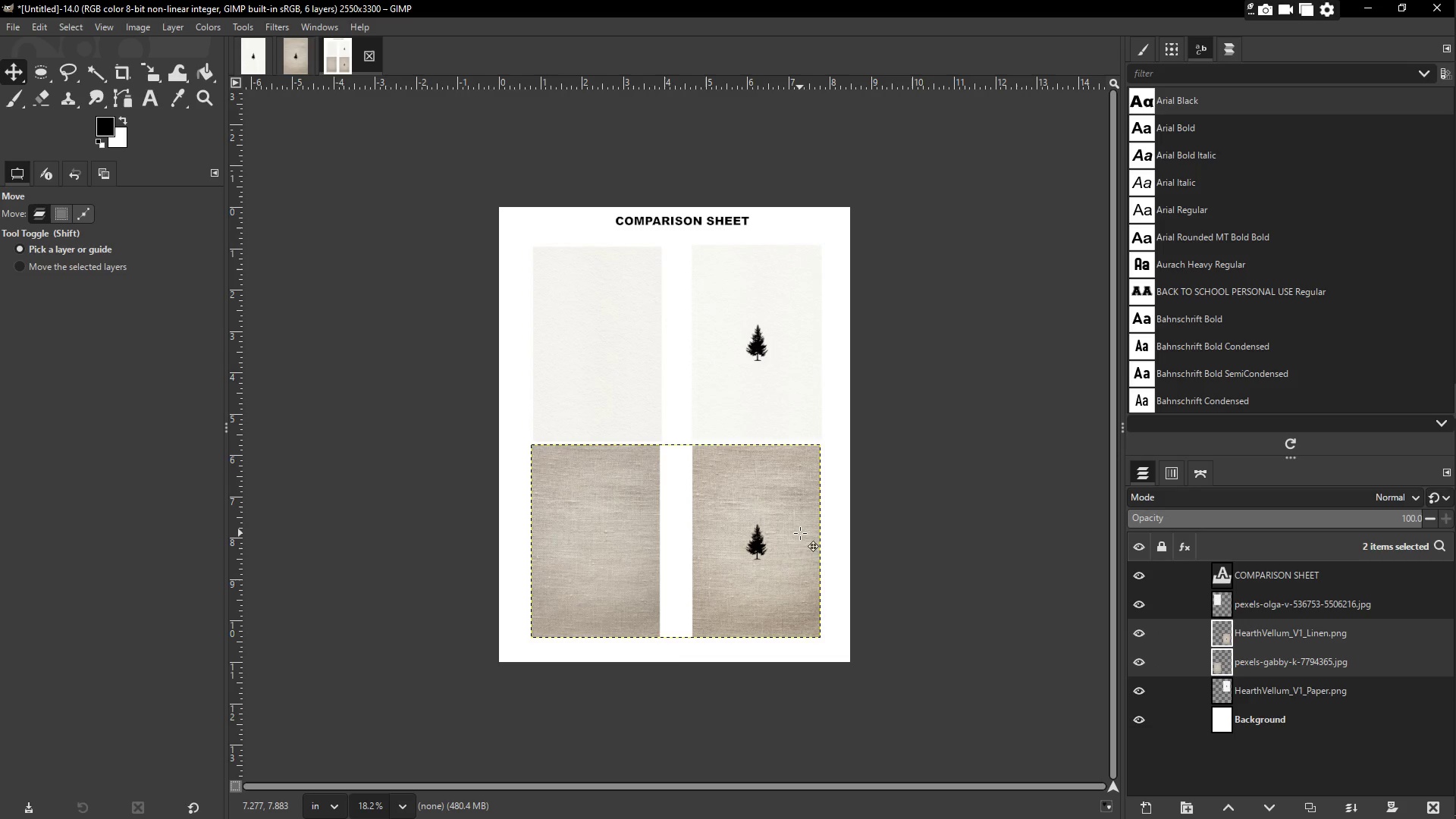 
hold_key(key=ShiftLeft, duration=1.5)
left_click_drag(start_coordinate=[754, 518], to_coordinate=[755, 529])
 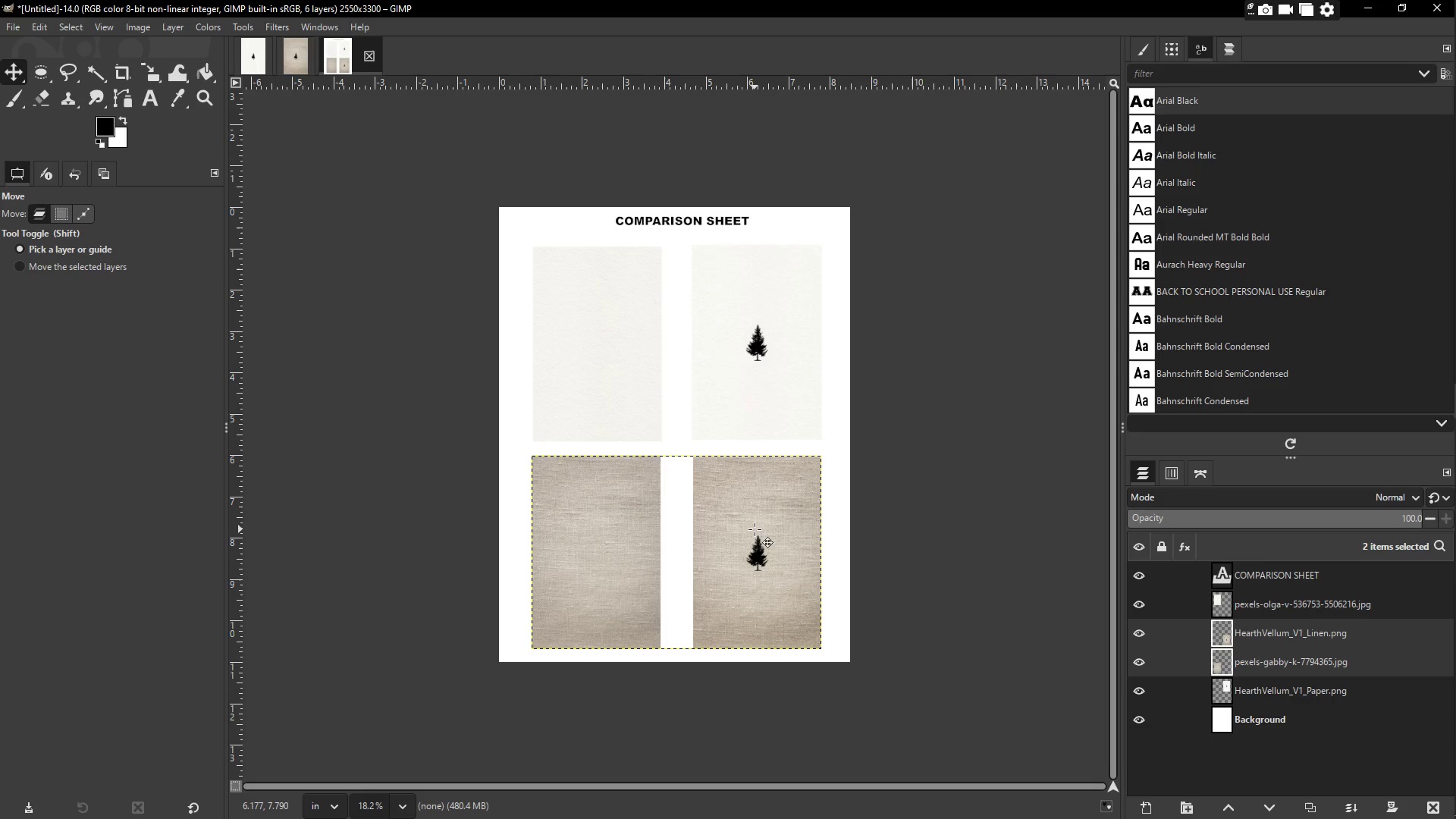 
hold_key(key=ShiftLeft, duration=1.51)
 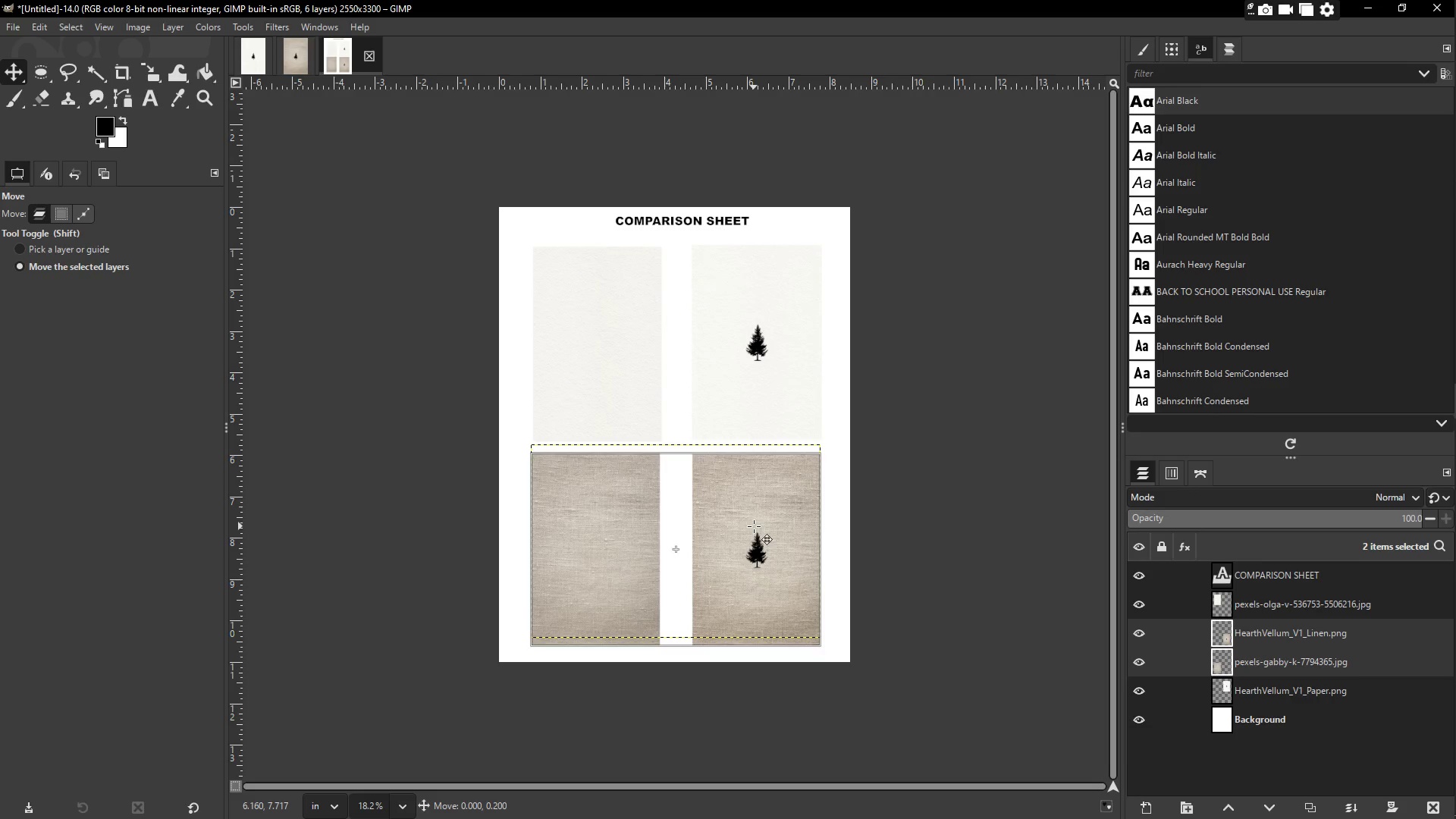 
hold_key(key=ShiftLeft, duration=1.5)
 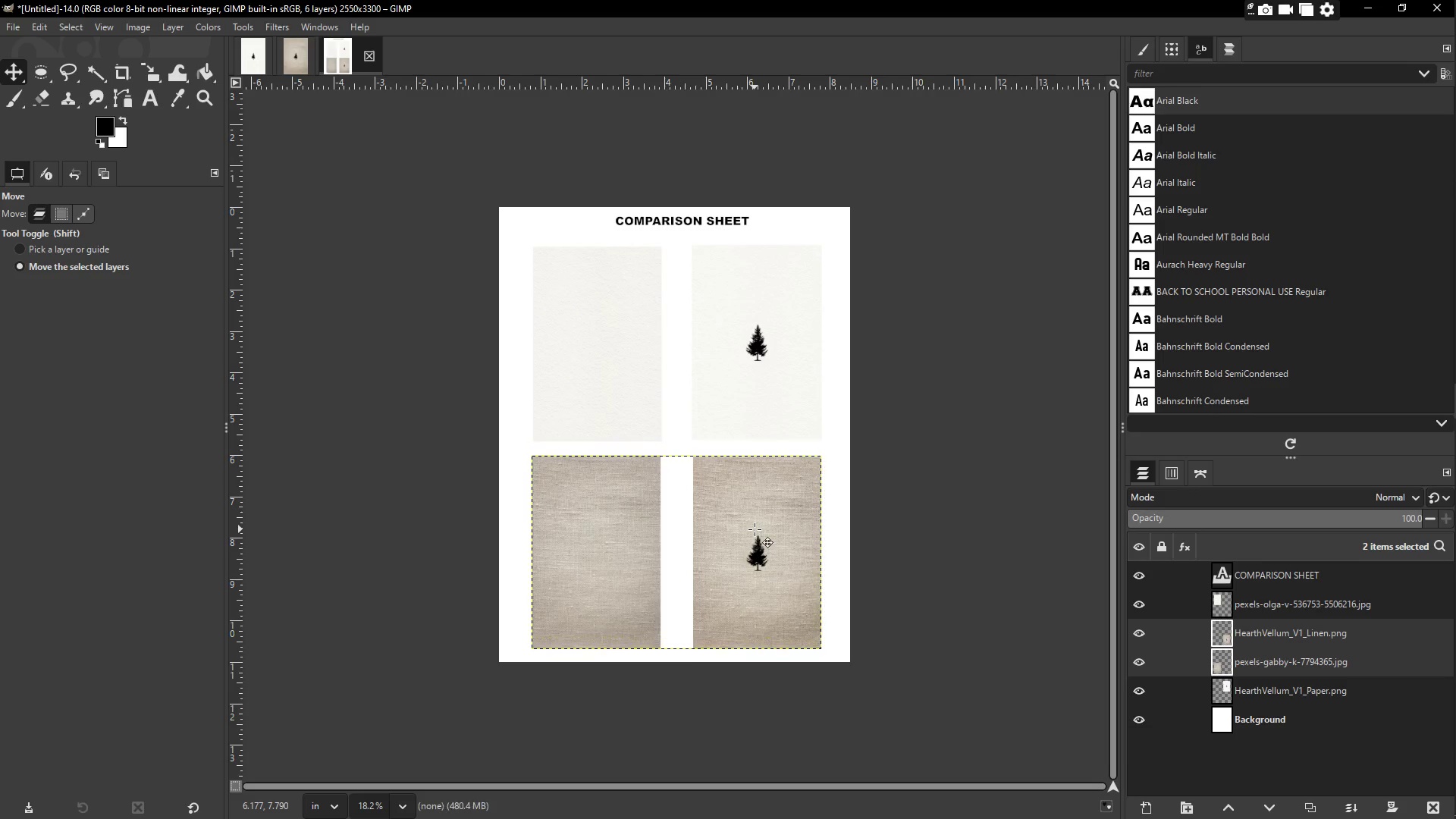 
key(Shift+ShiftLeft)
 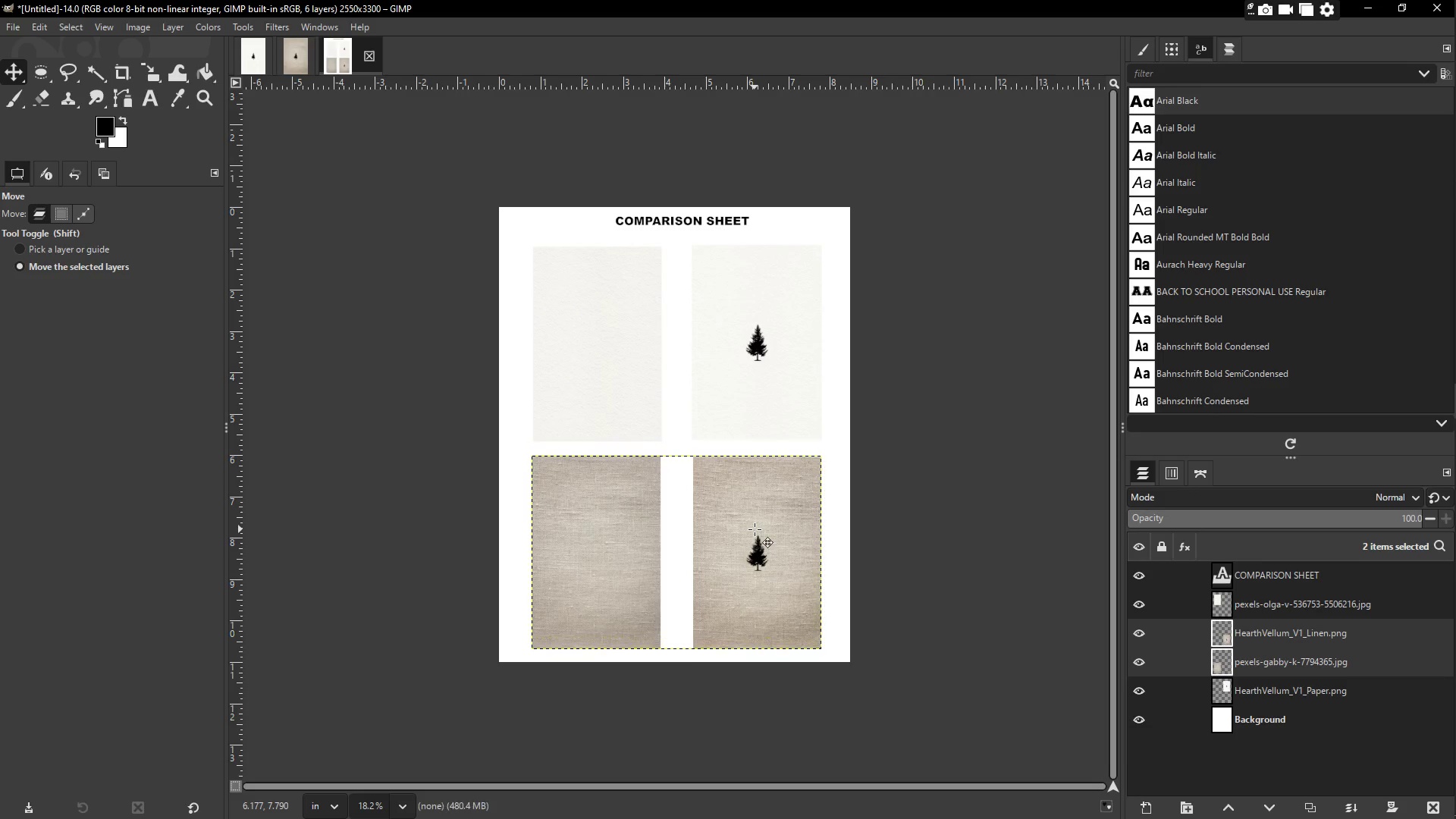 
key(Shift+ShiftLeft)
 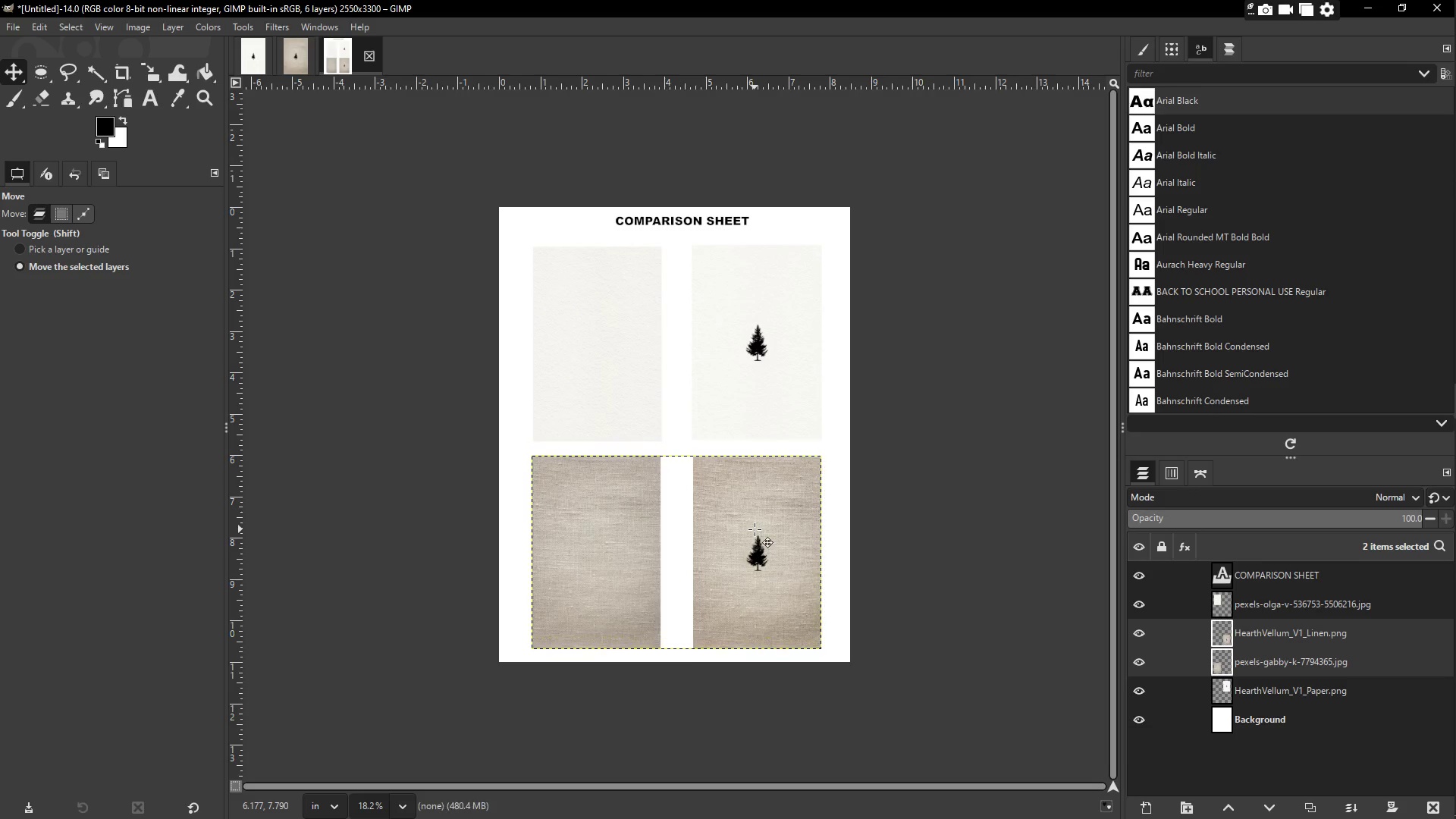 
key(Shift+ShiftLeft)
 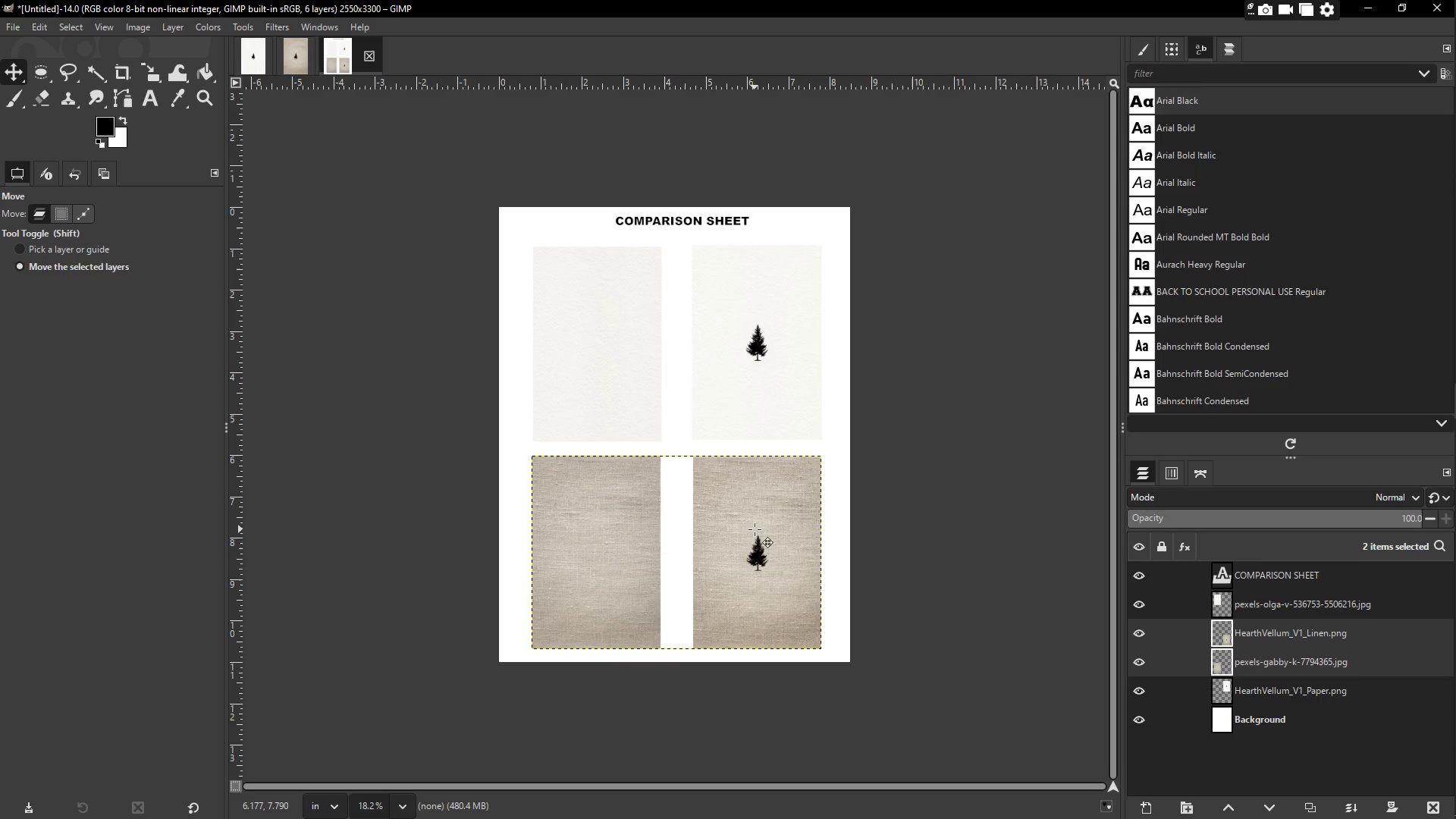 
key(C)
 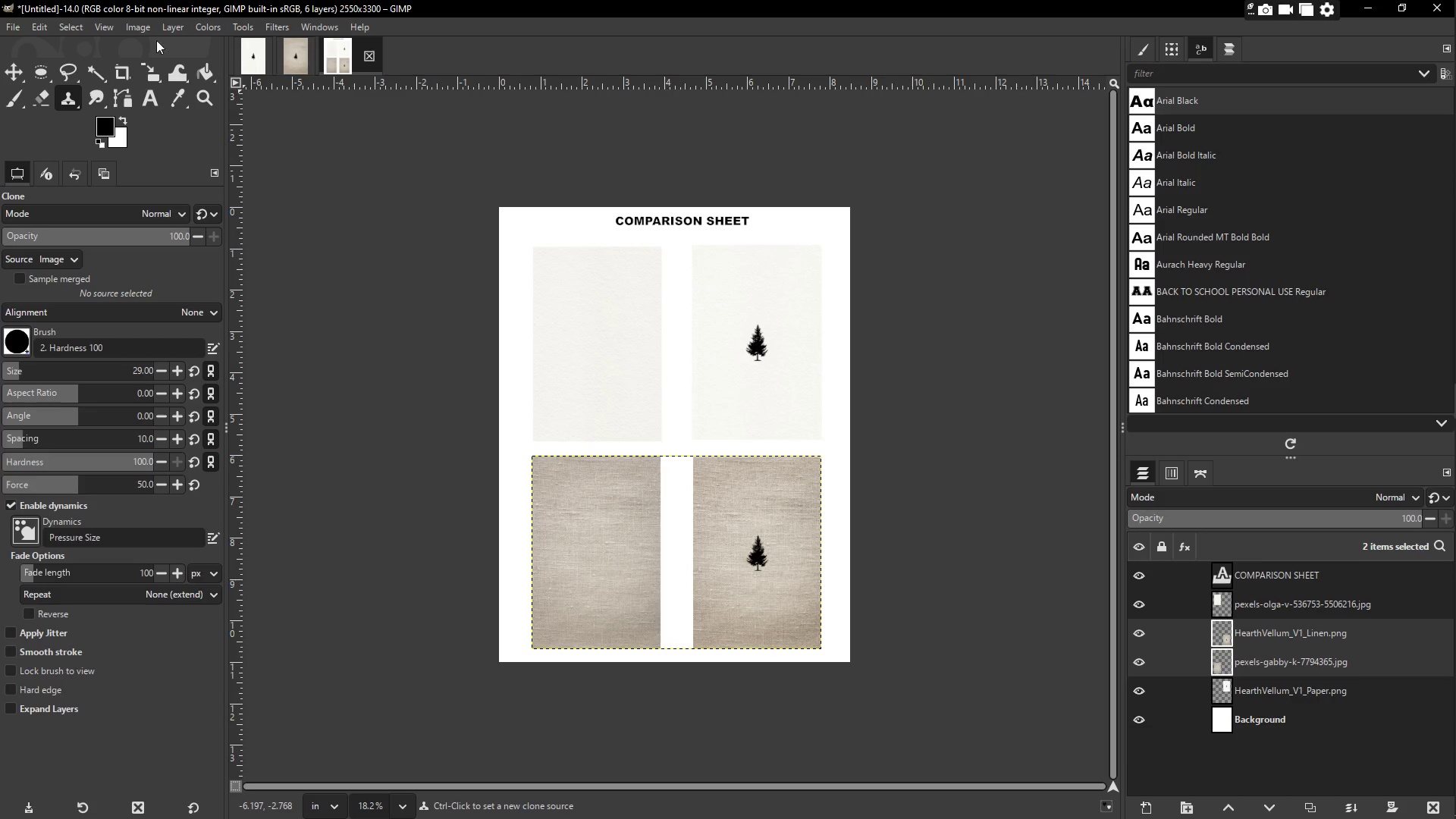 
left_click([114, 79])
 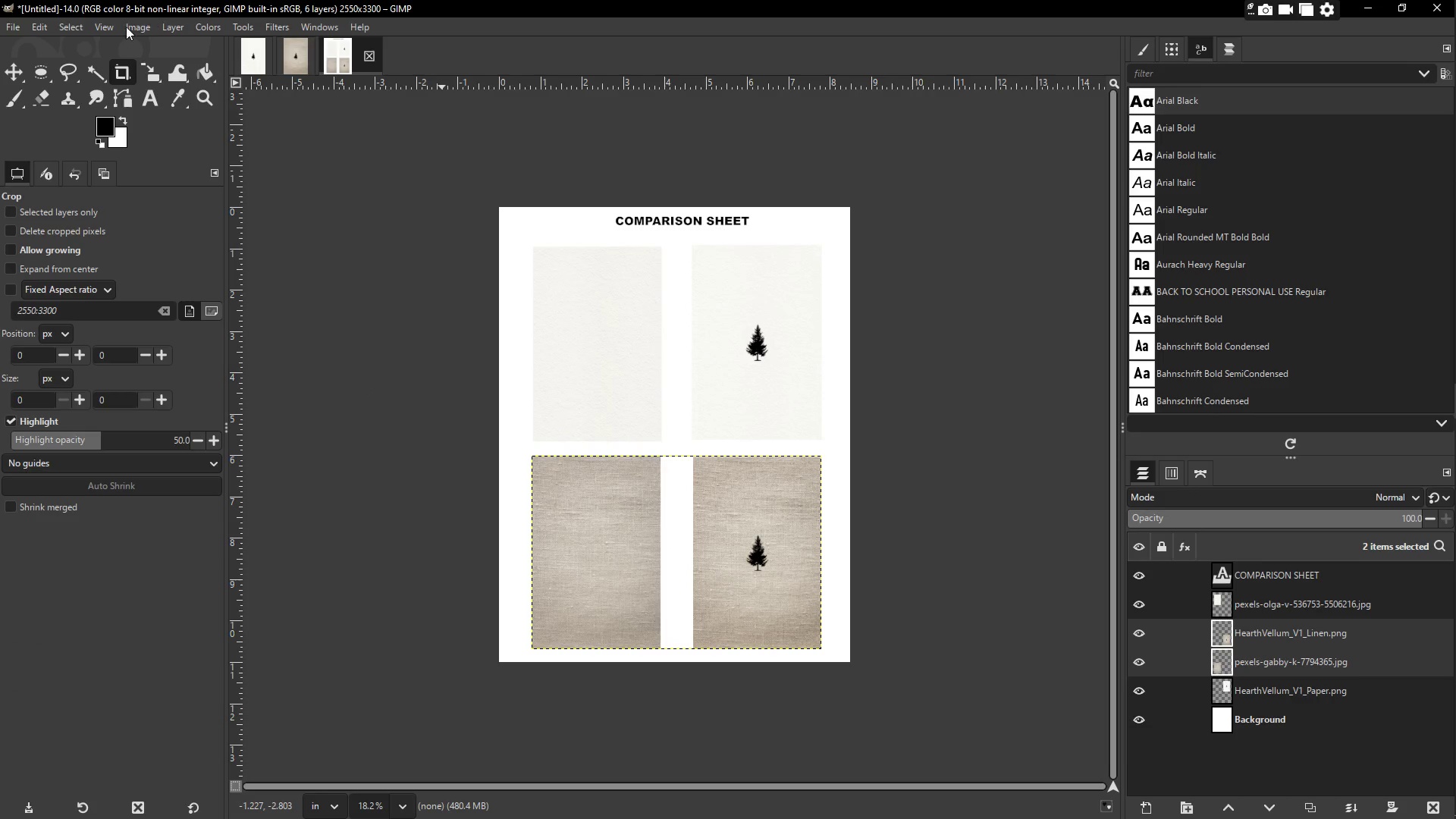 
left_click([138, 26])
 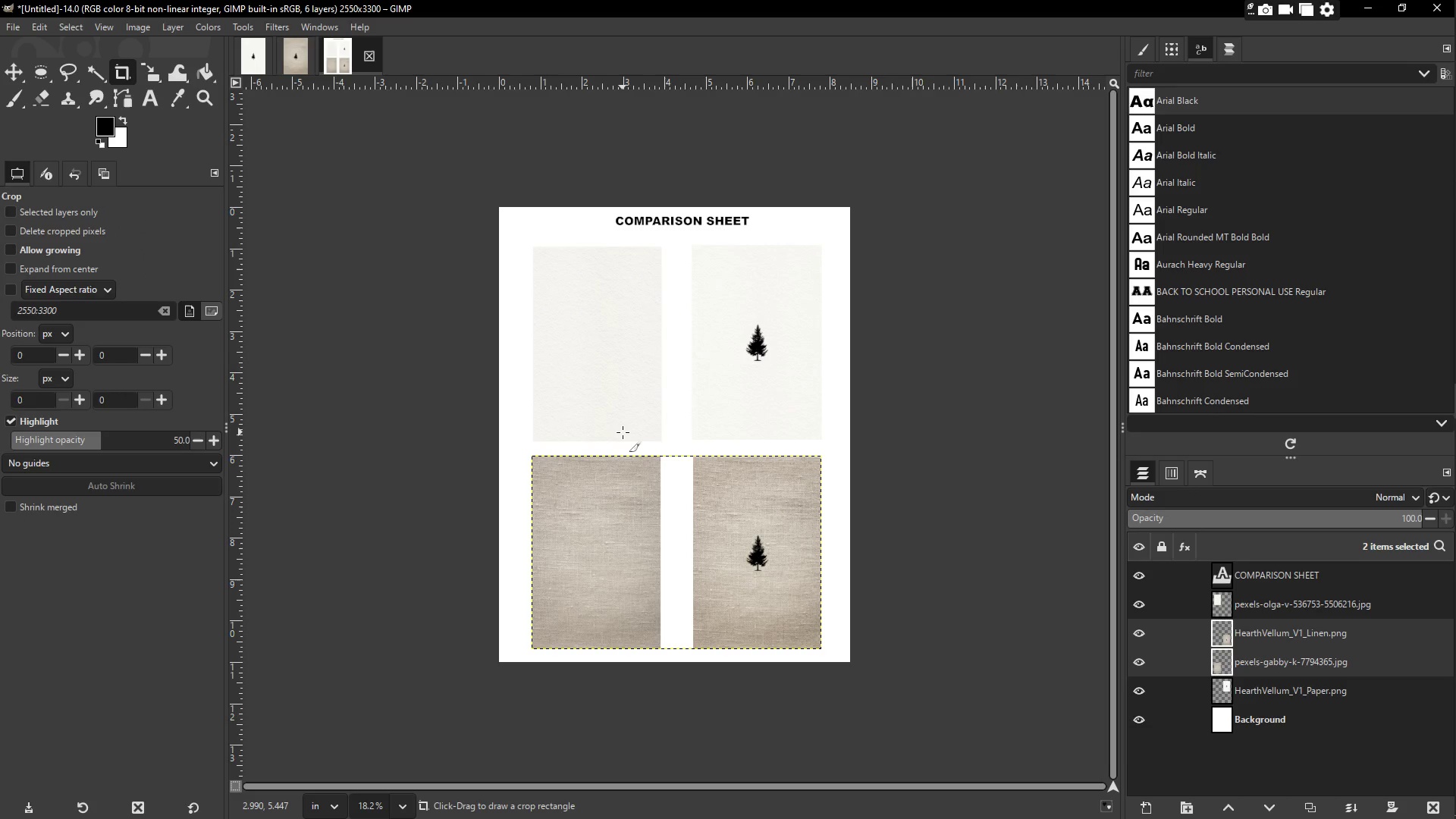 
key(T)
 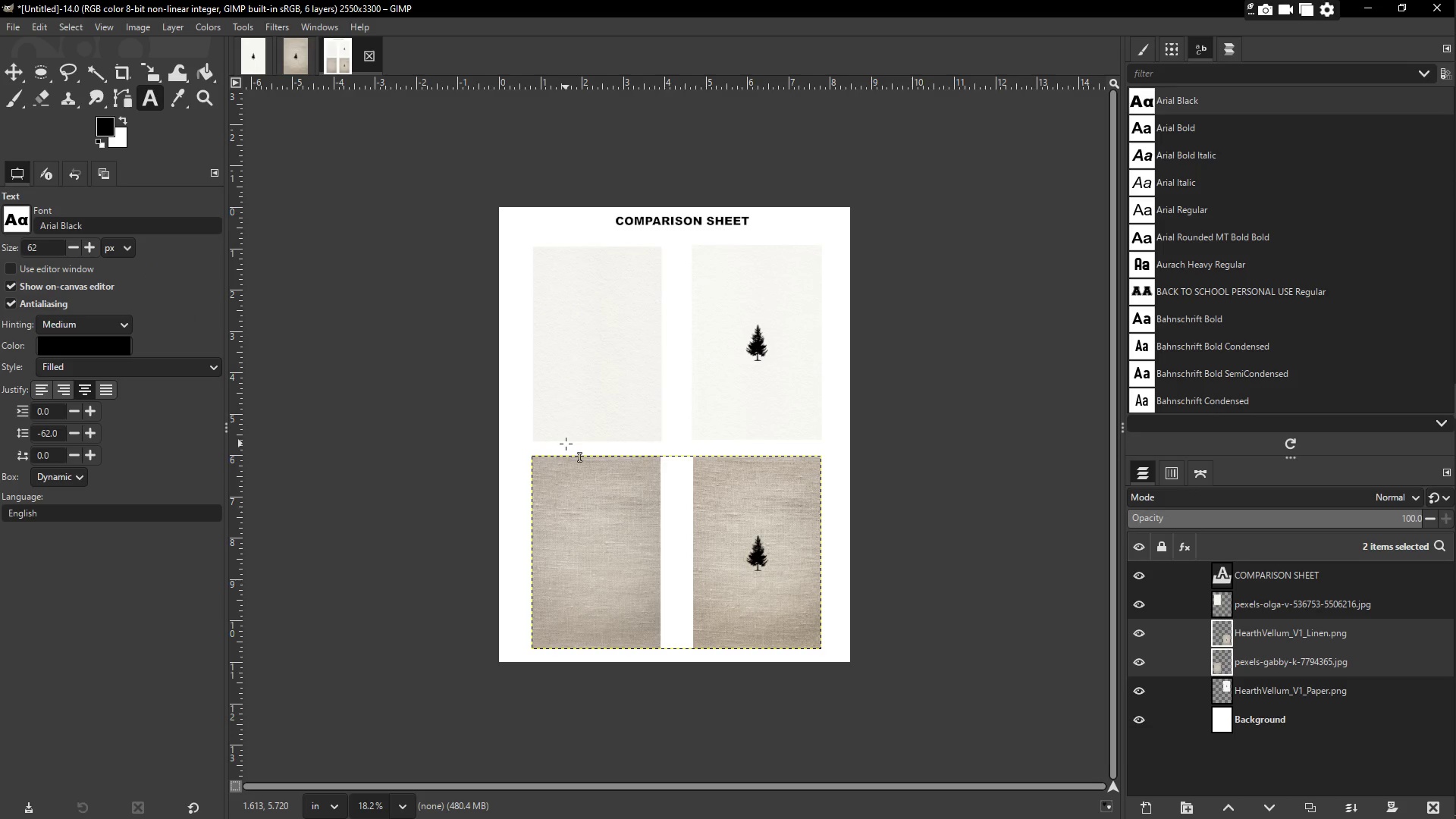 
left_click_drag(start_coordinate=[562, 417], to_coordinate=[789, 441])
 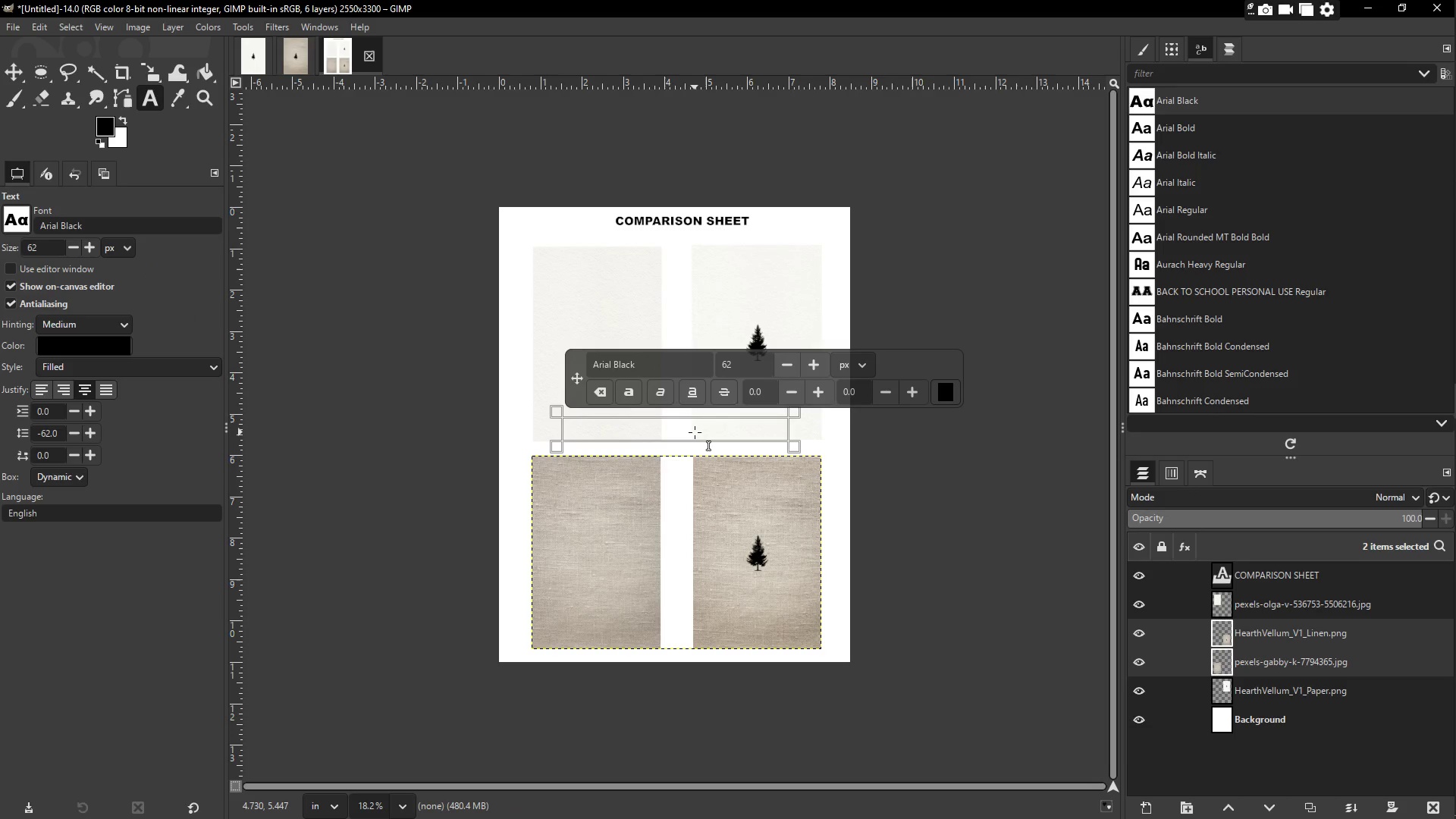 
type(BE)
 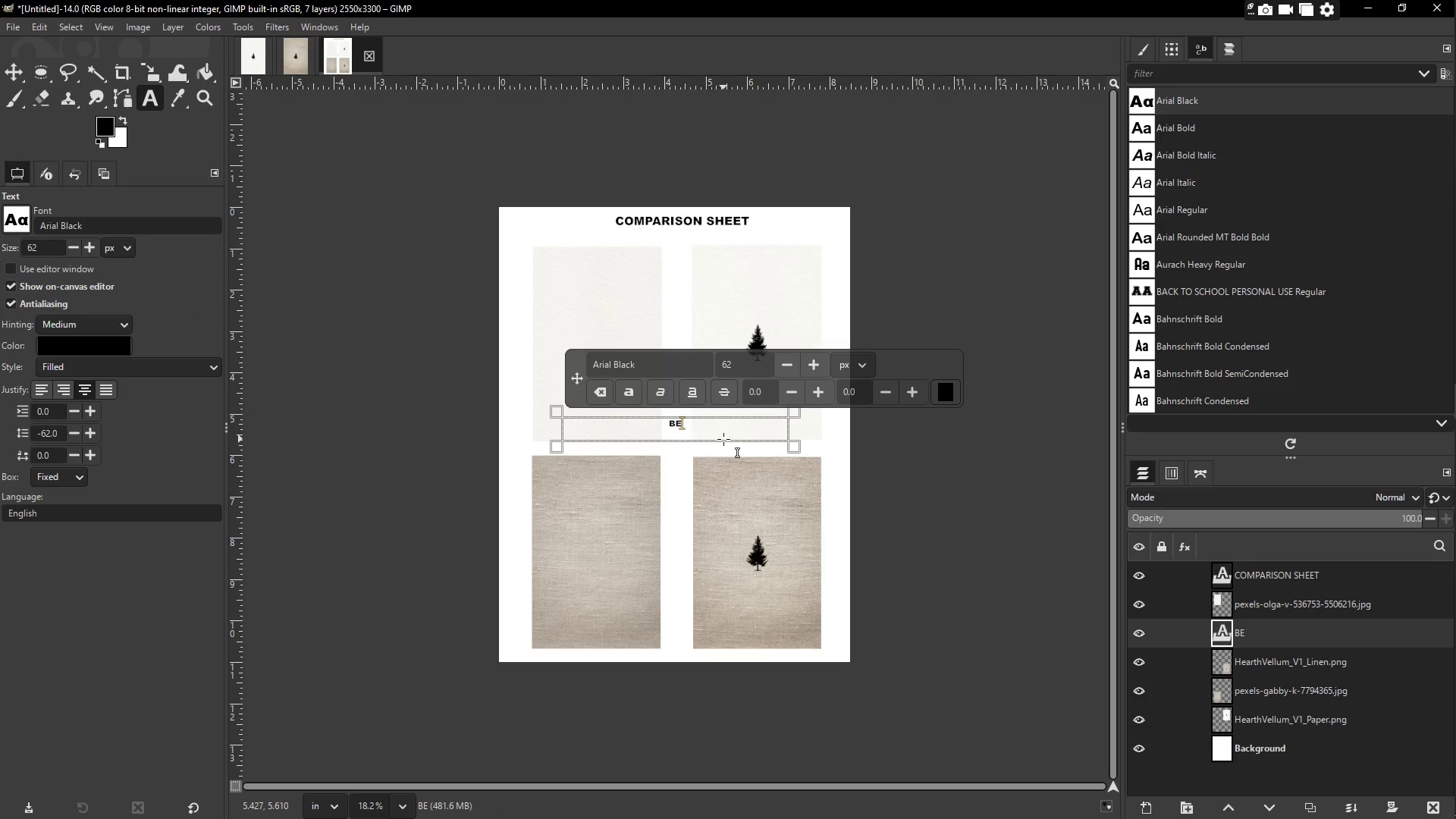 
type(FORE)
 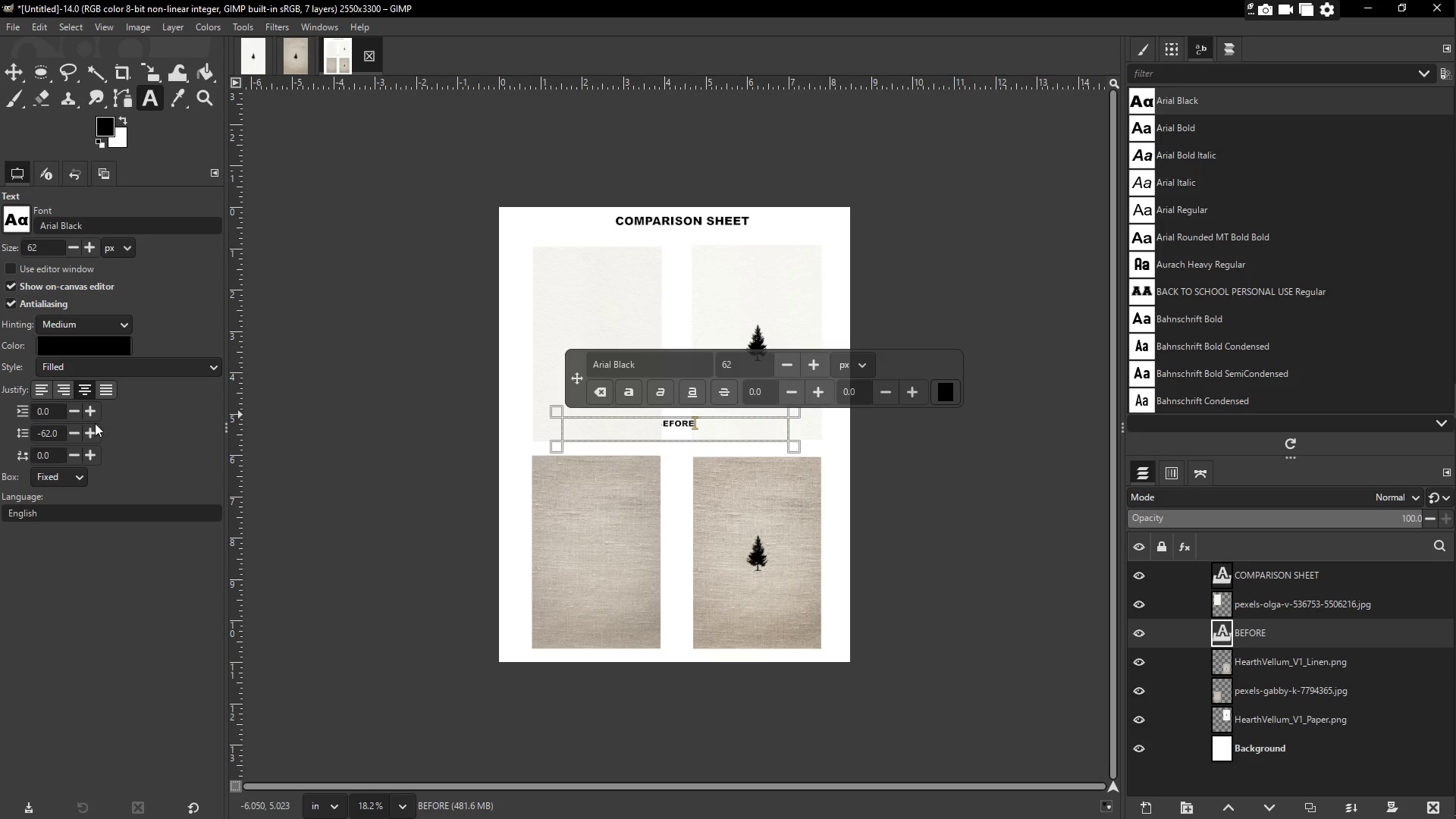 
left_click([39, 392])
 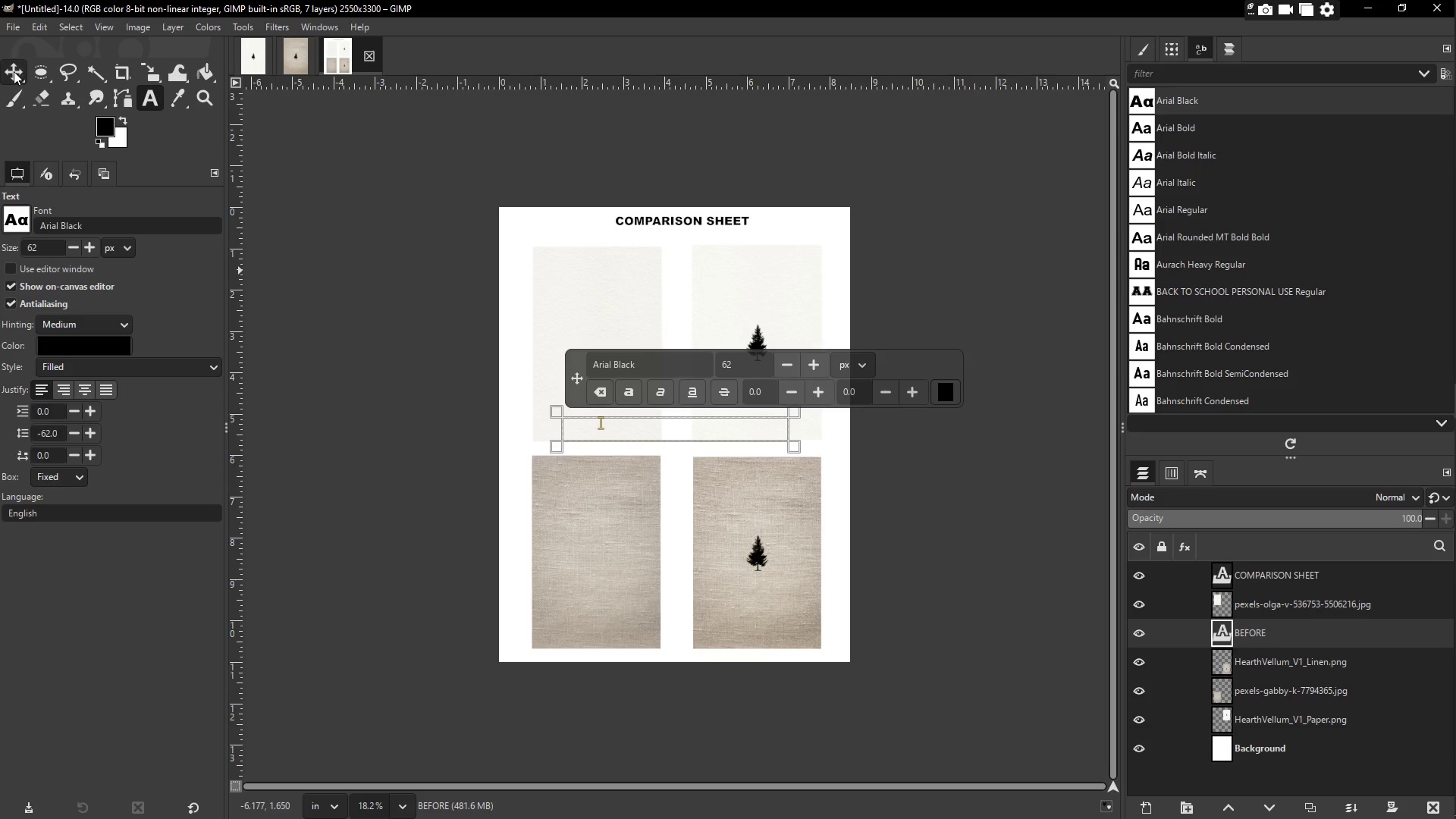 
left_click_drag(start_coordinate=[582, 428], to_coordinate=[584, 438])
 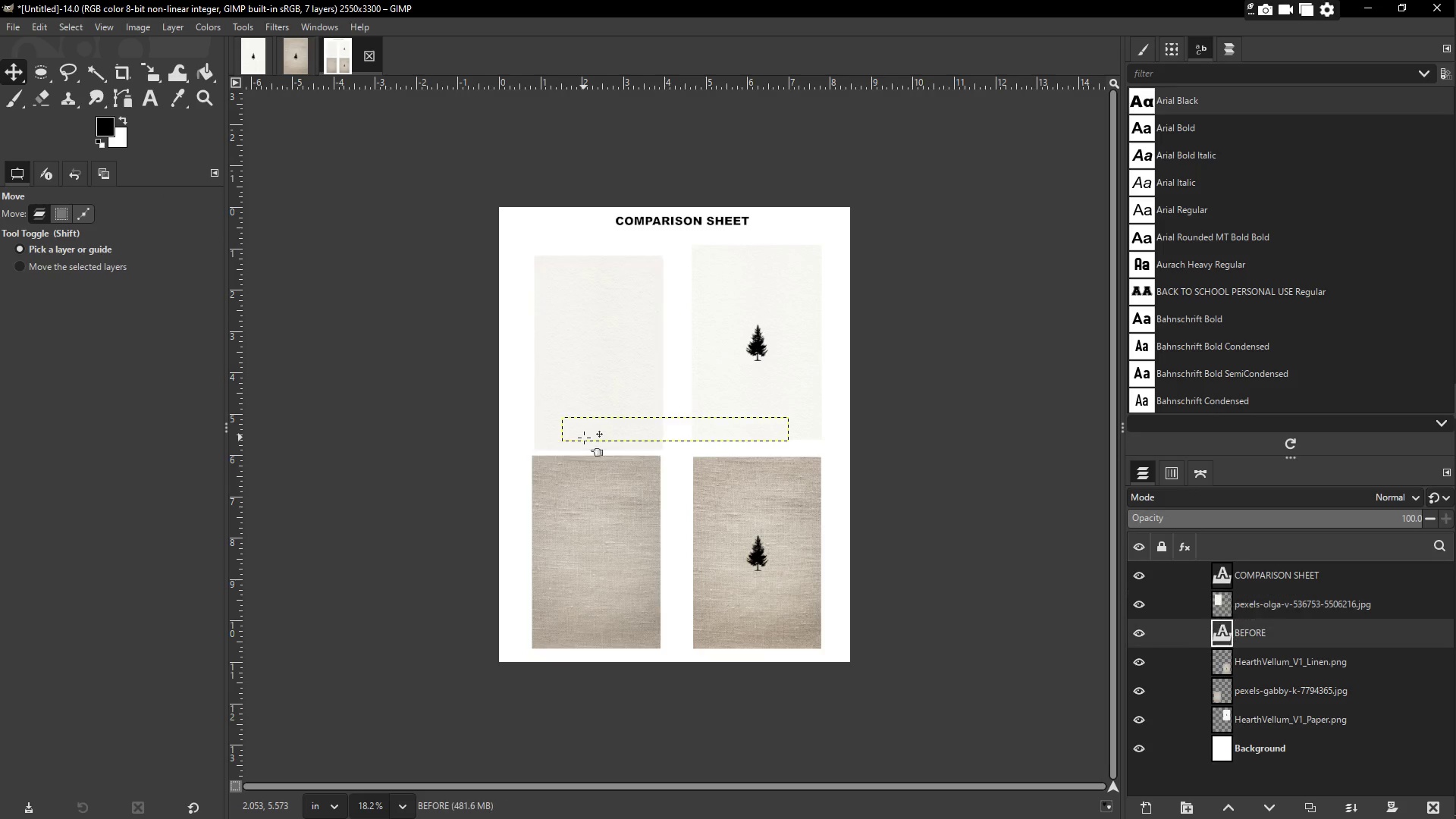 
key(Control+Z)
 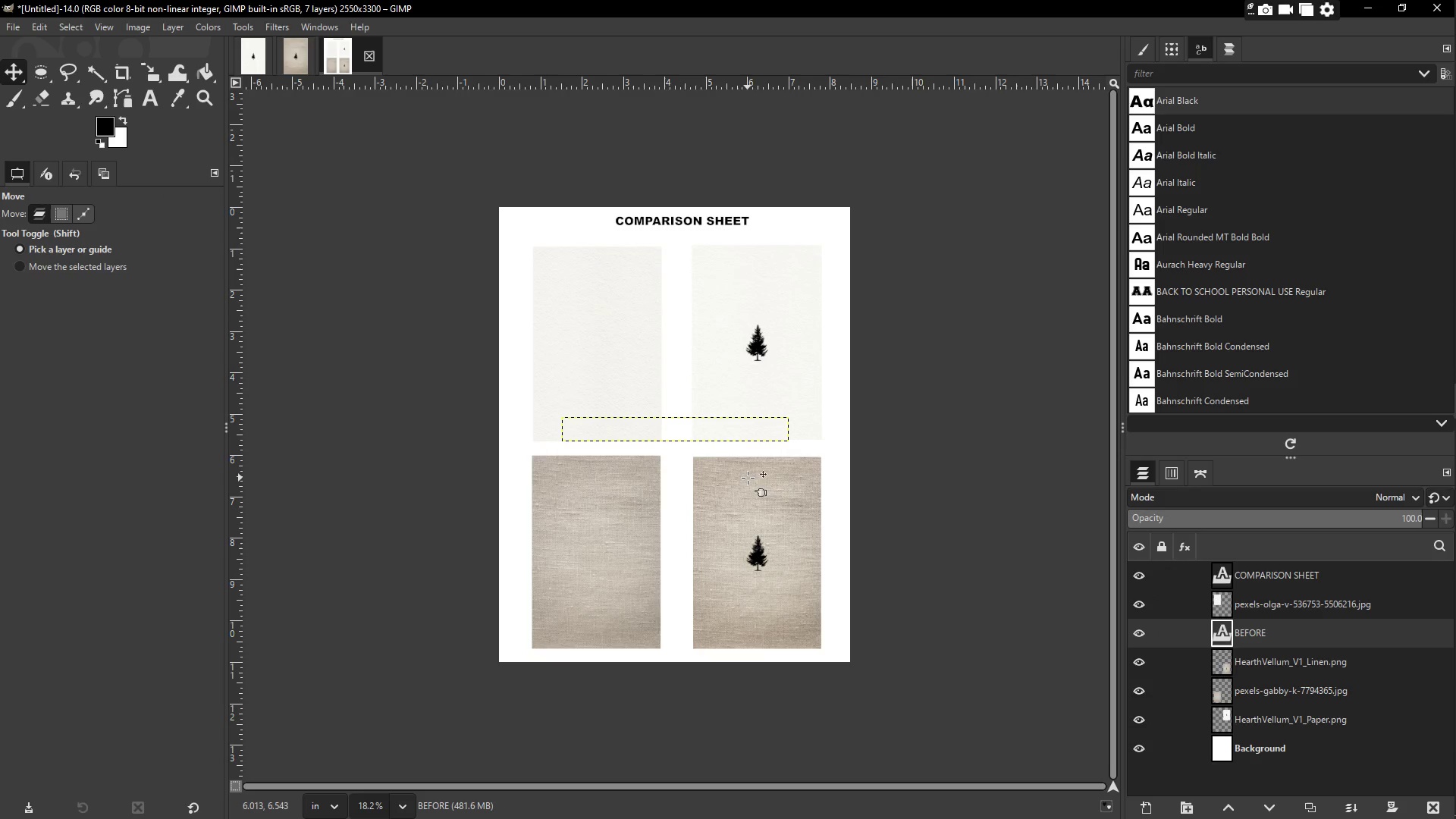 
left_click_drag(start_coordinate=[674, 430], to_coordinate=[677, 446])
 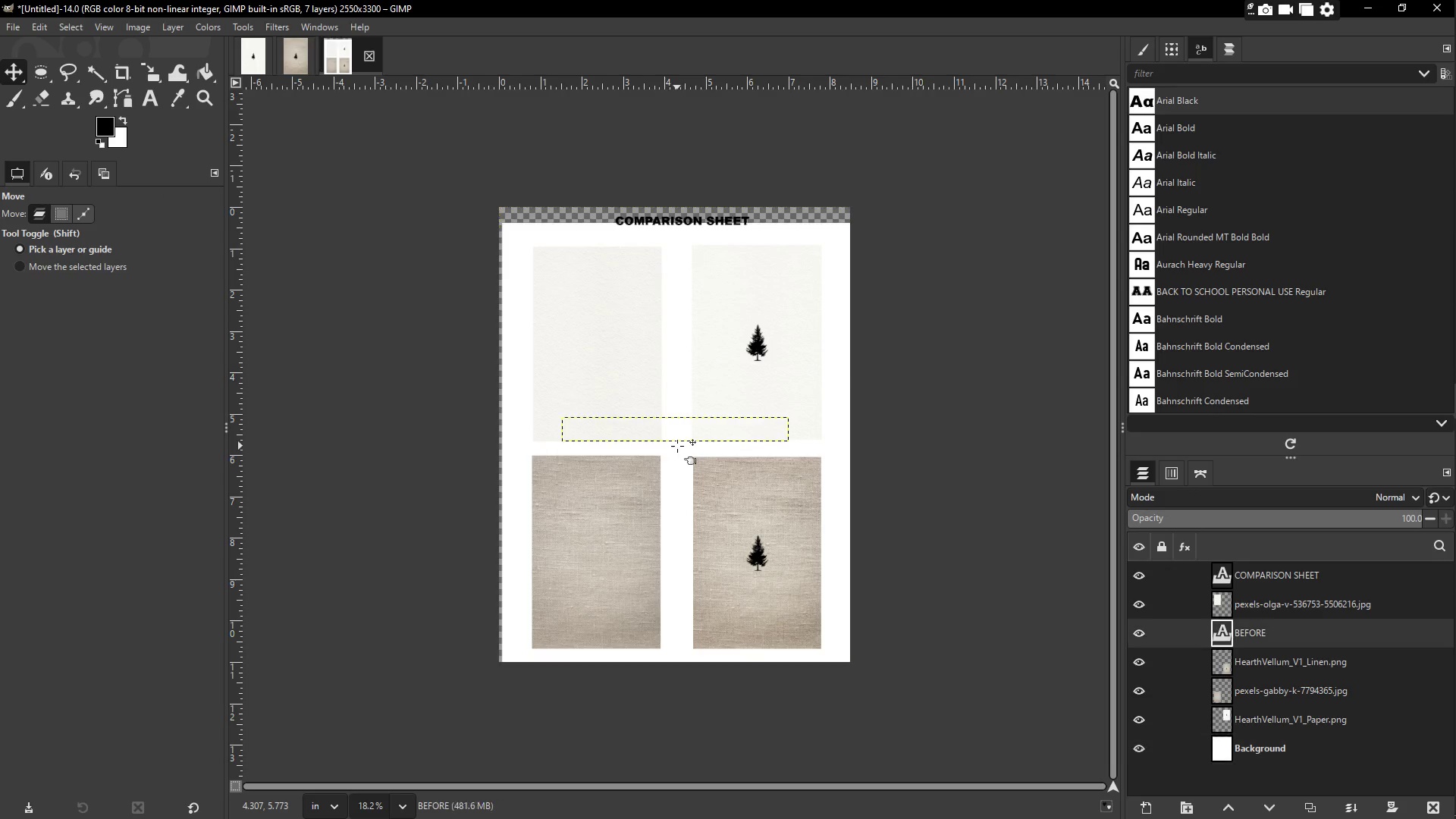 
key(Control+Z)
 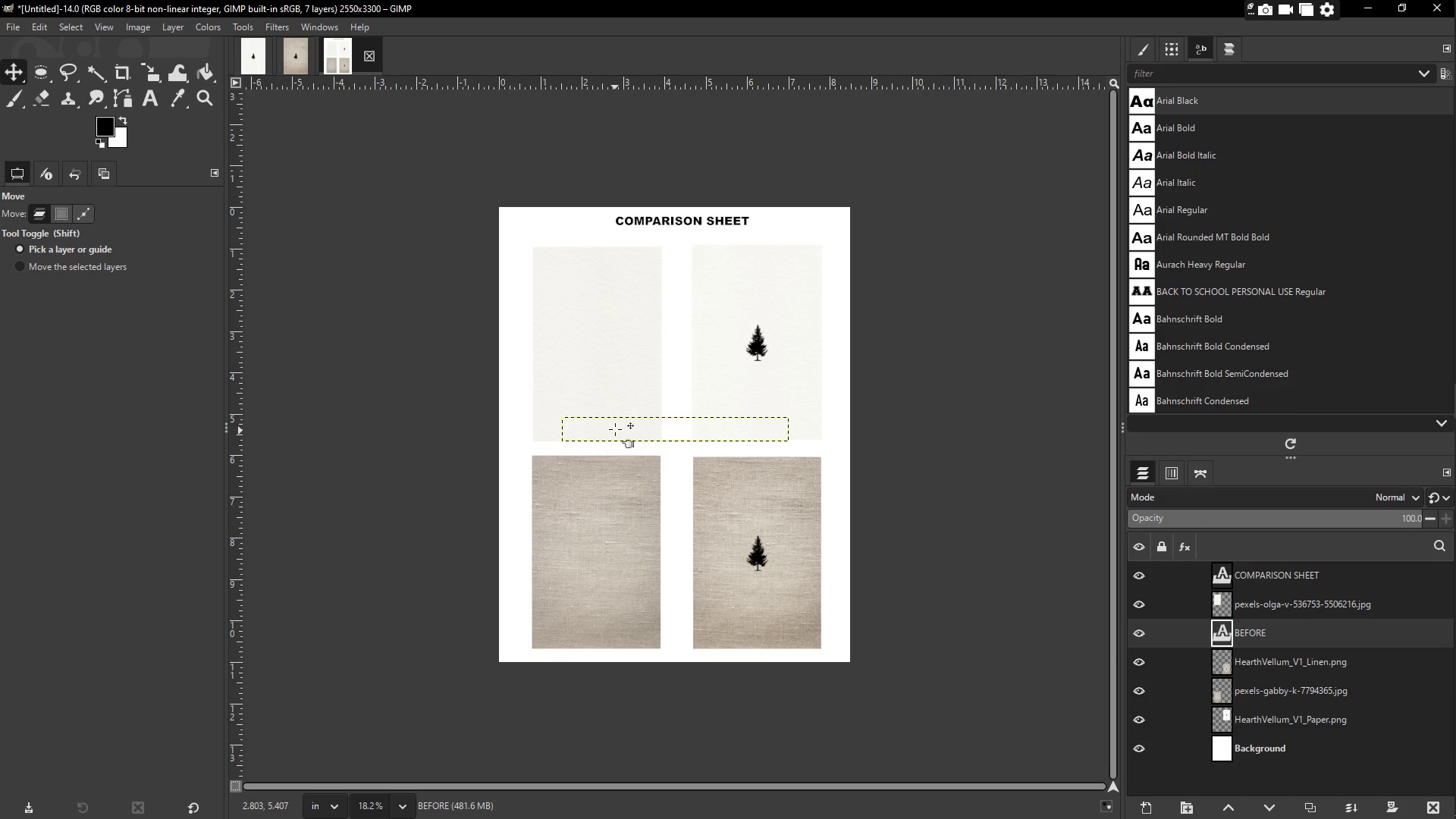 
left_click_drag(start_coordinate=[613, 428], to_coordinate=[613, 433])
 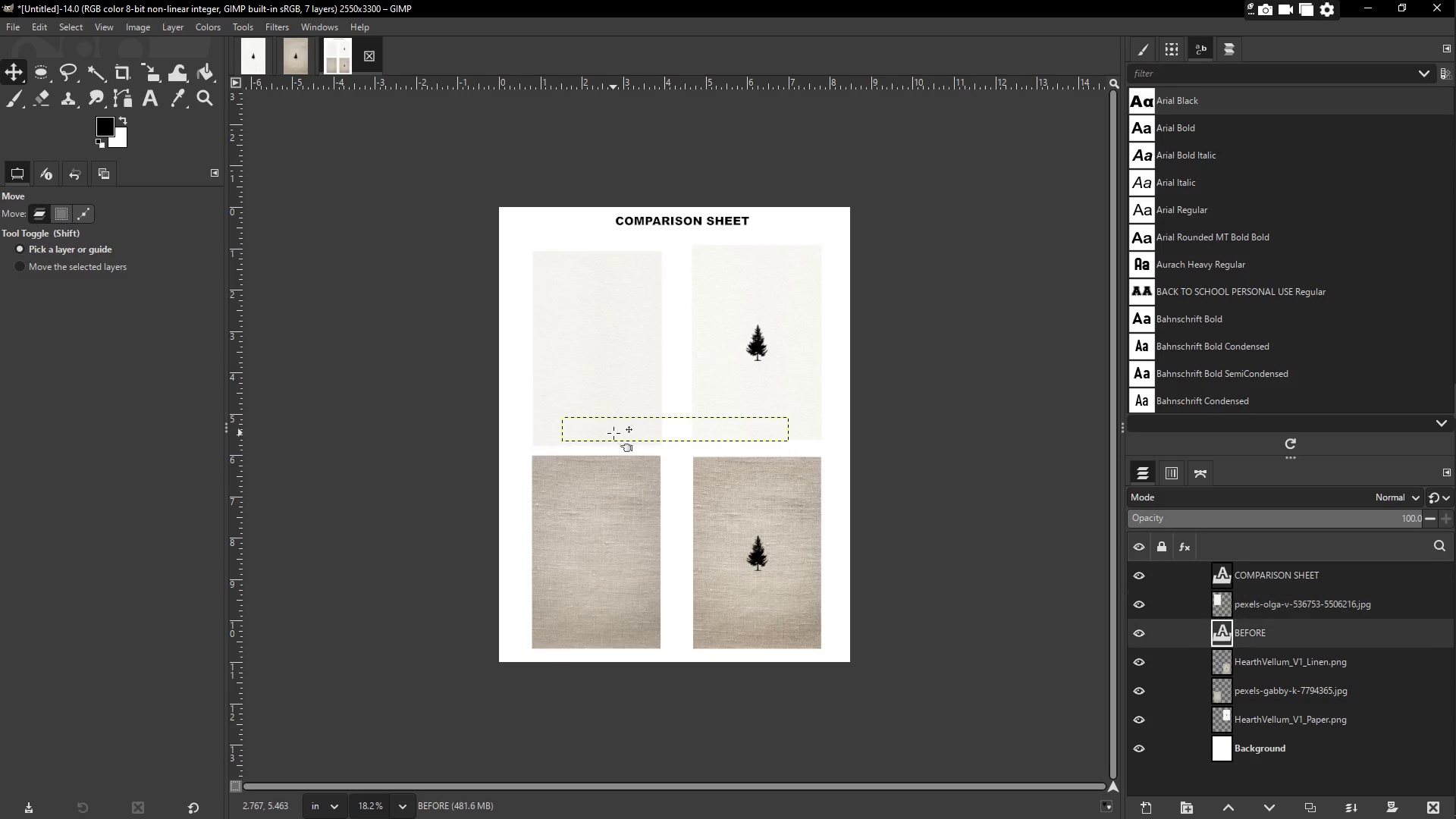 
key(Control+Z)
 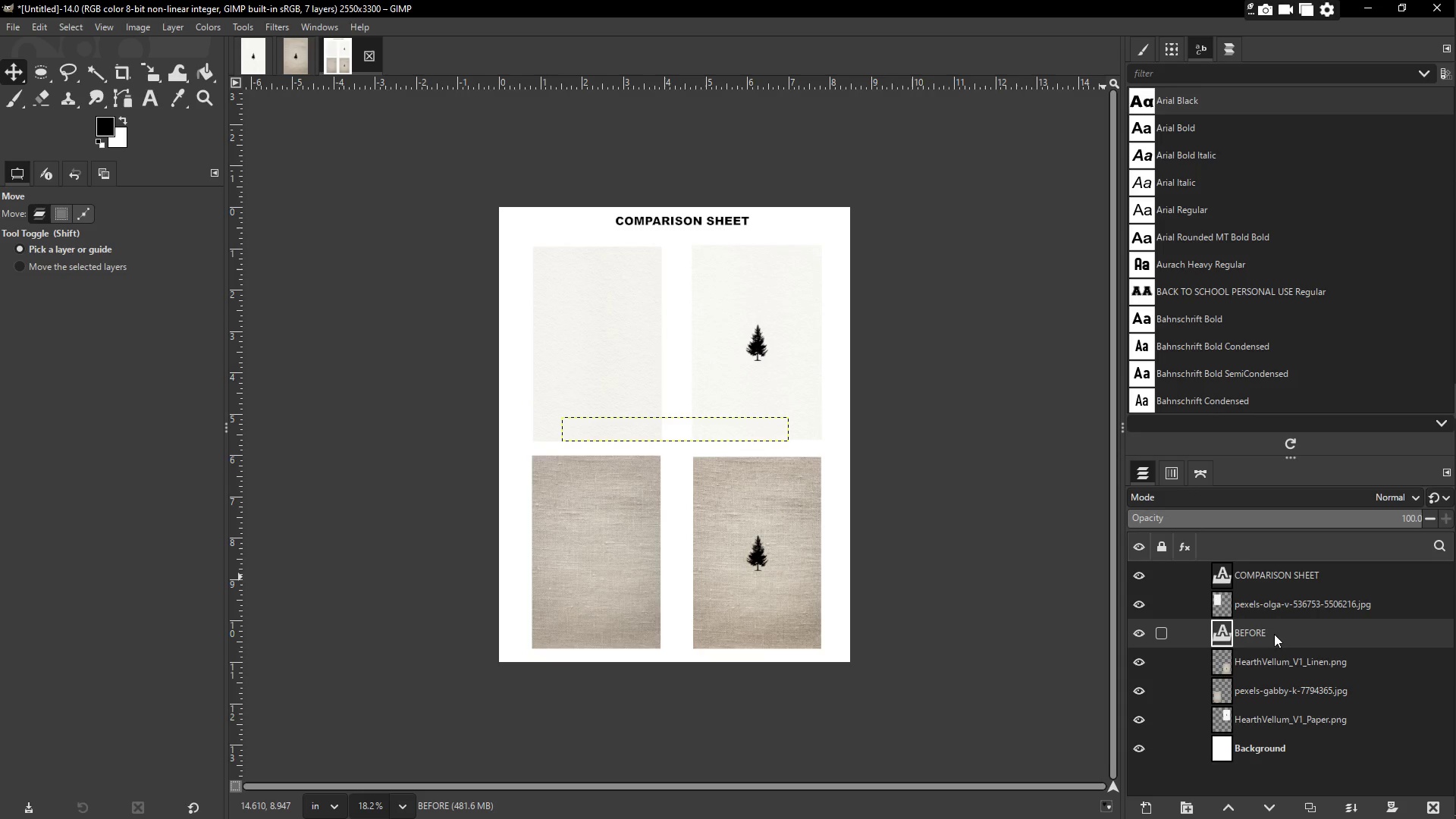 
key(Control+Z)
 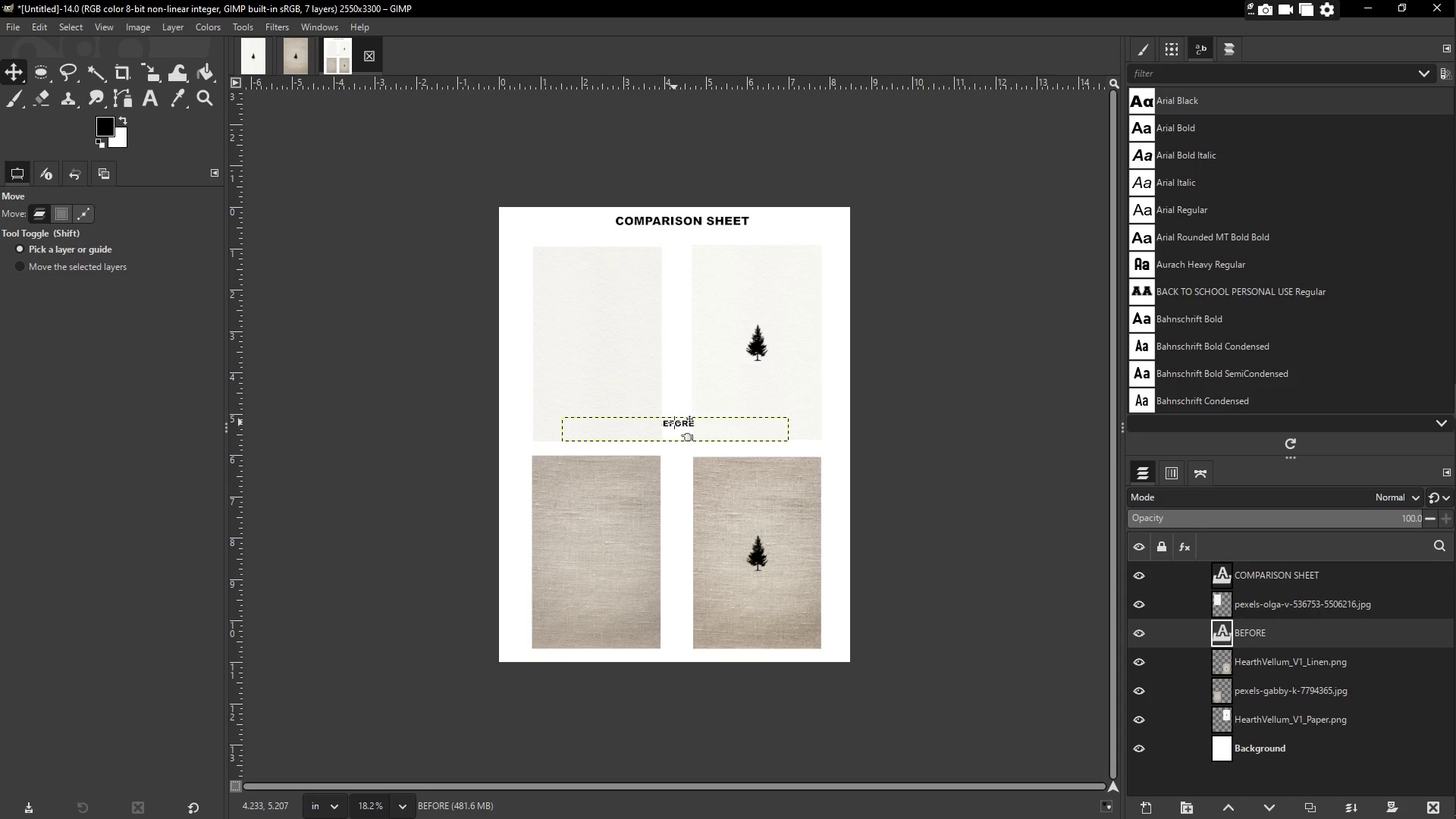 
left_click_drag(start_coordinate=[676, 422], to_coordinate=[647, 450])
 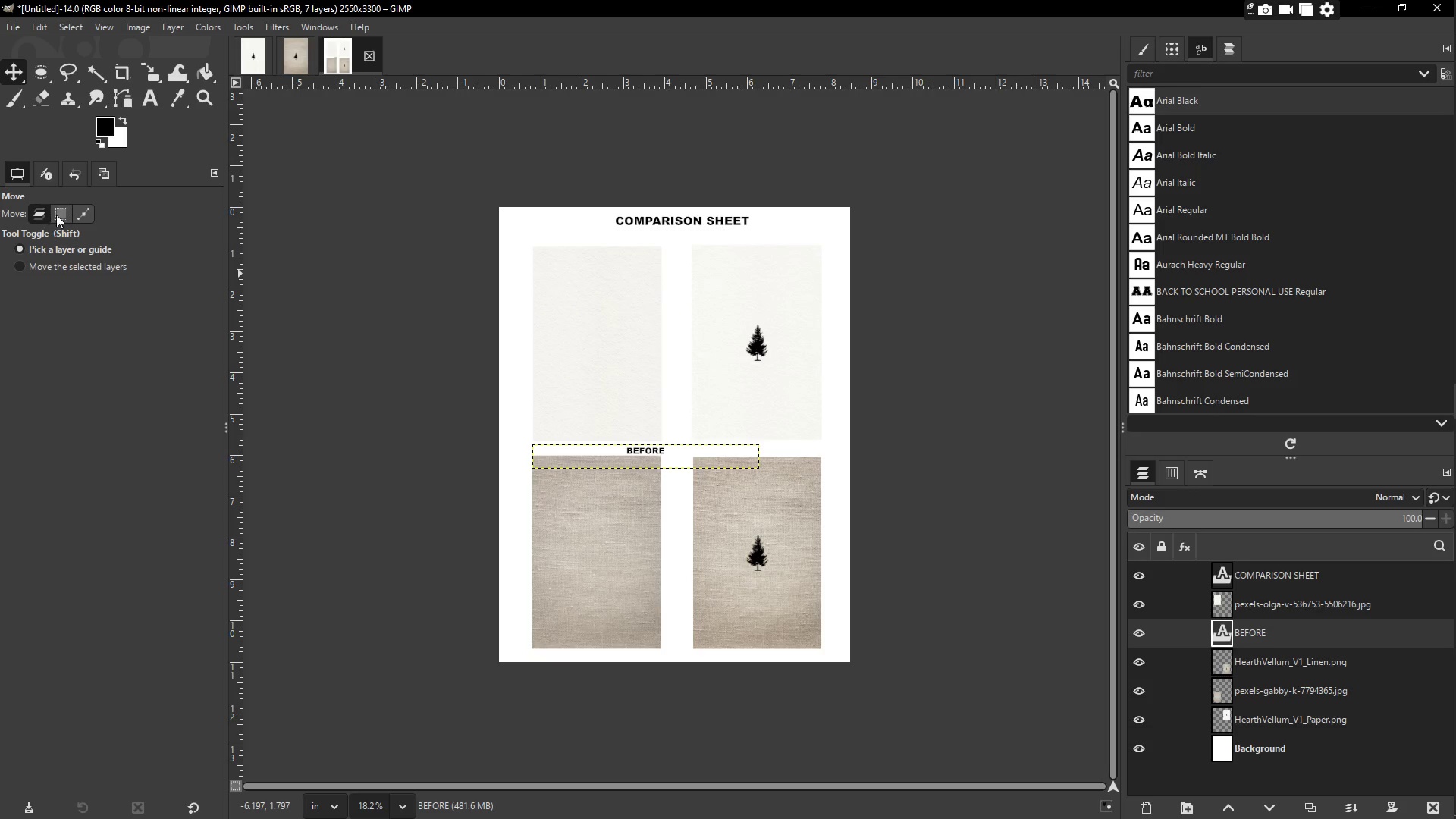 
key(T)
 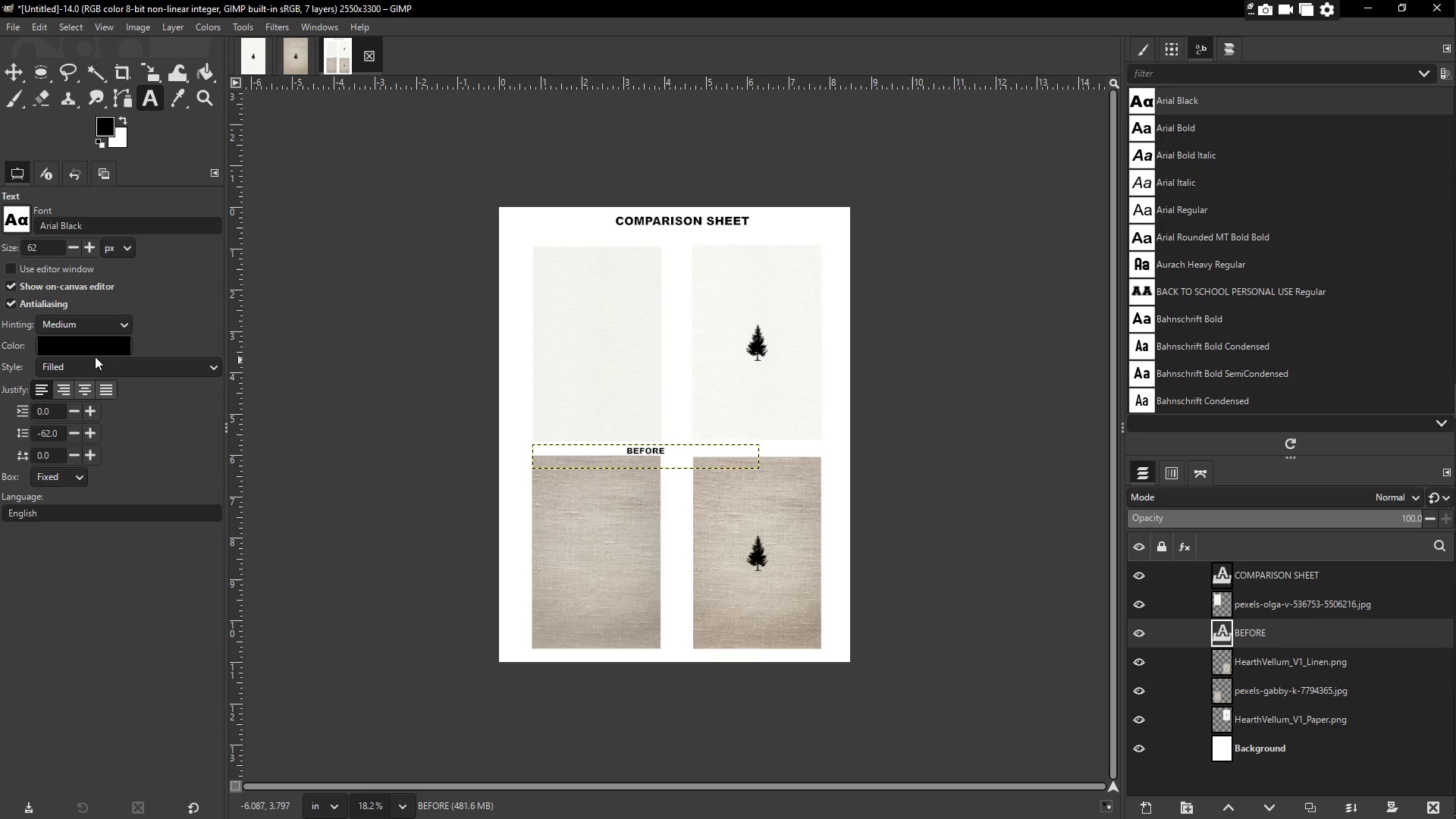 
wait(22.0)
 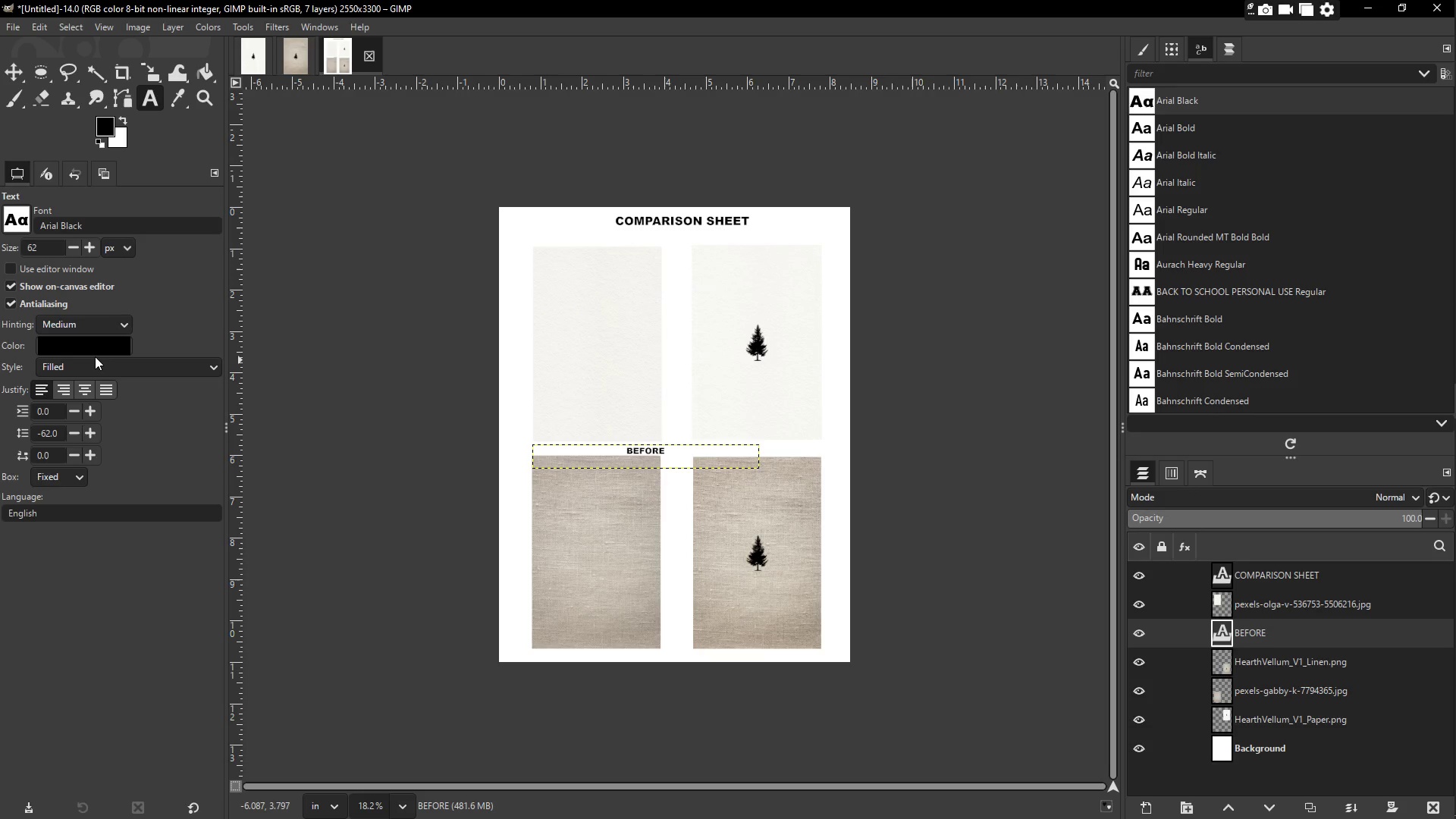 
double_click([38, 394])
 